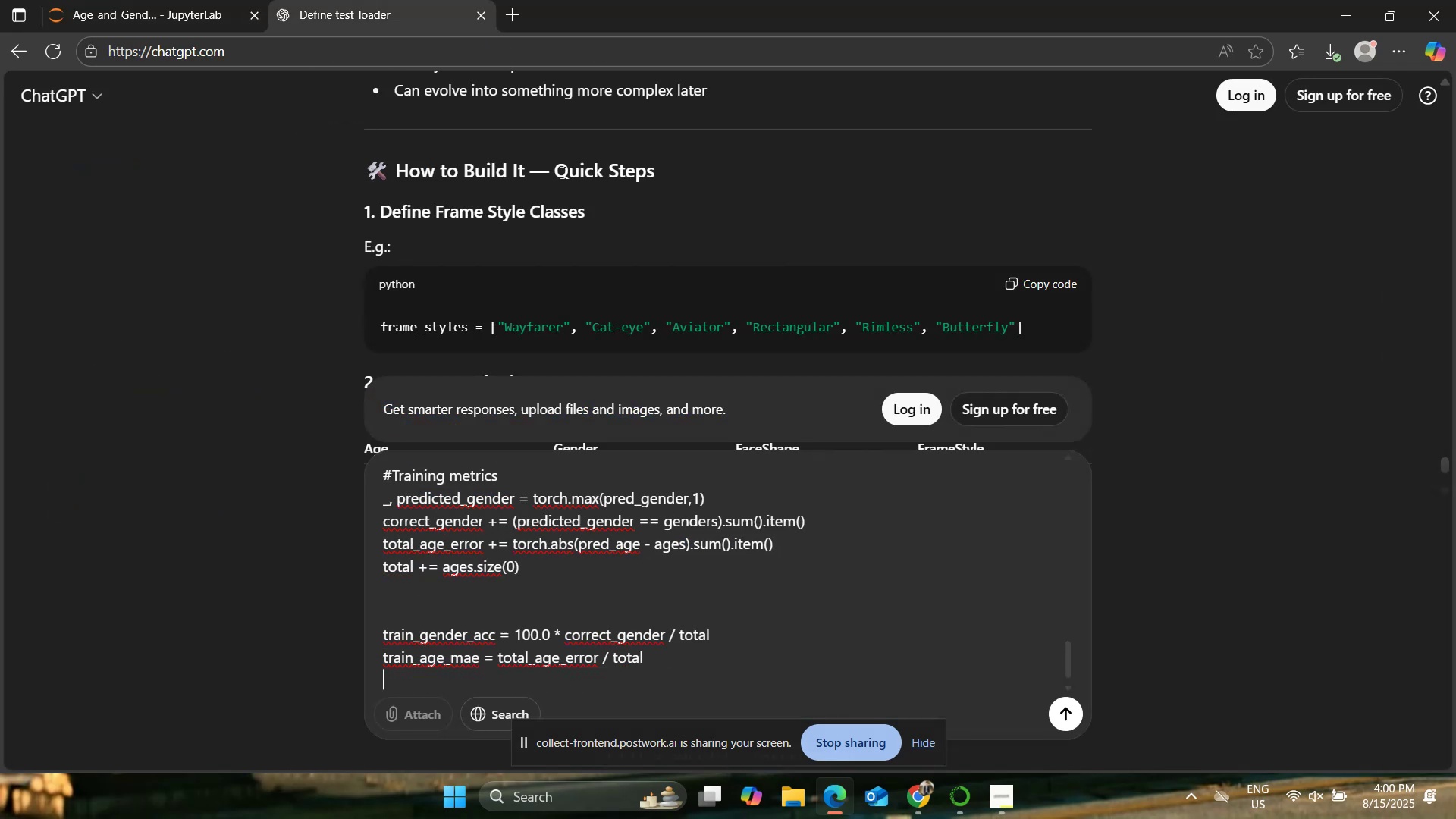 
key(Shift+Enter)
 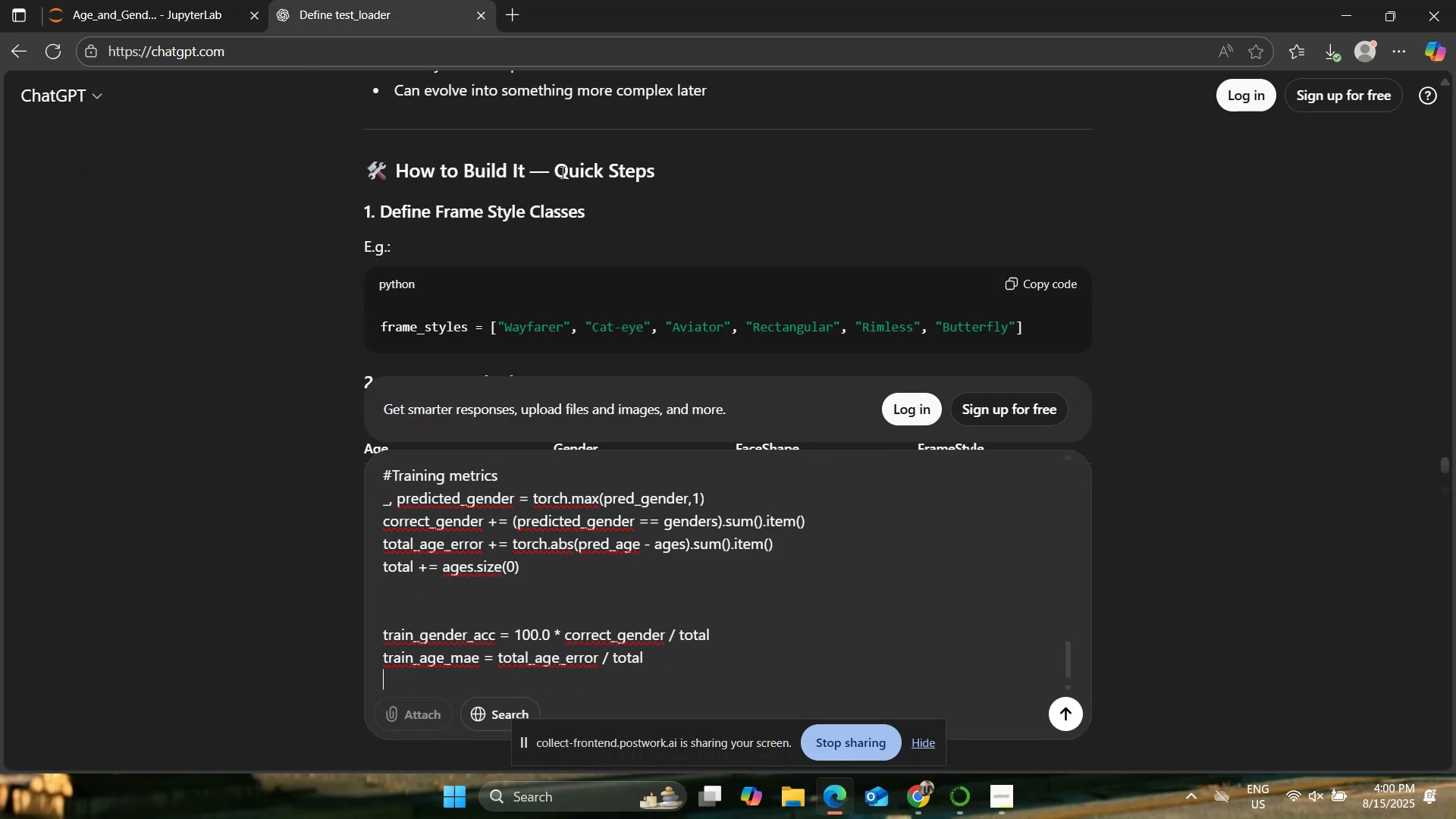 
key(Shift+Enter)
 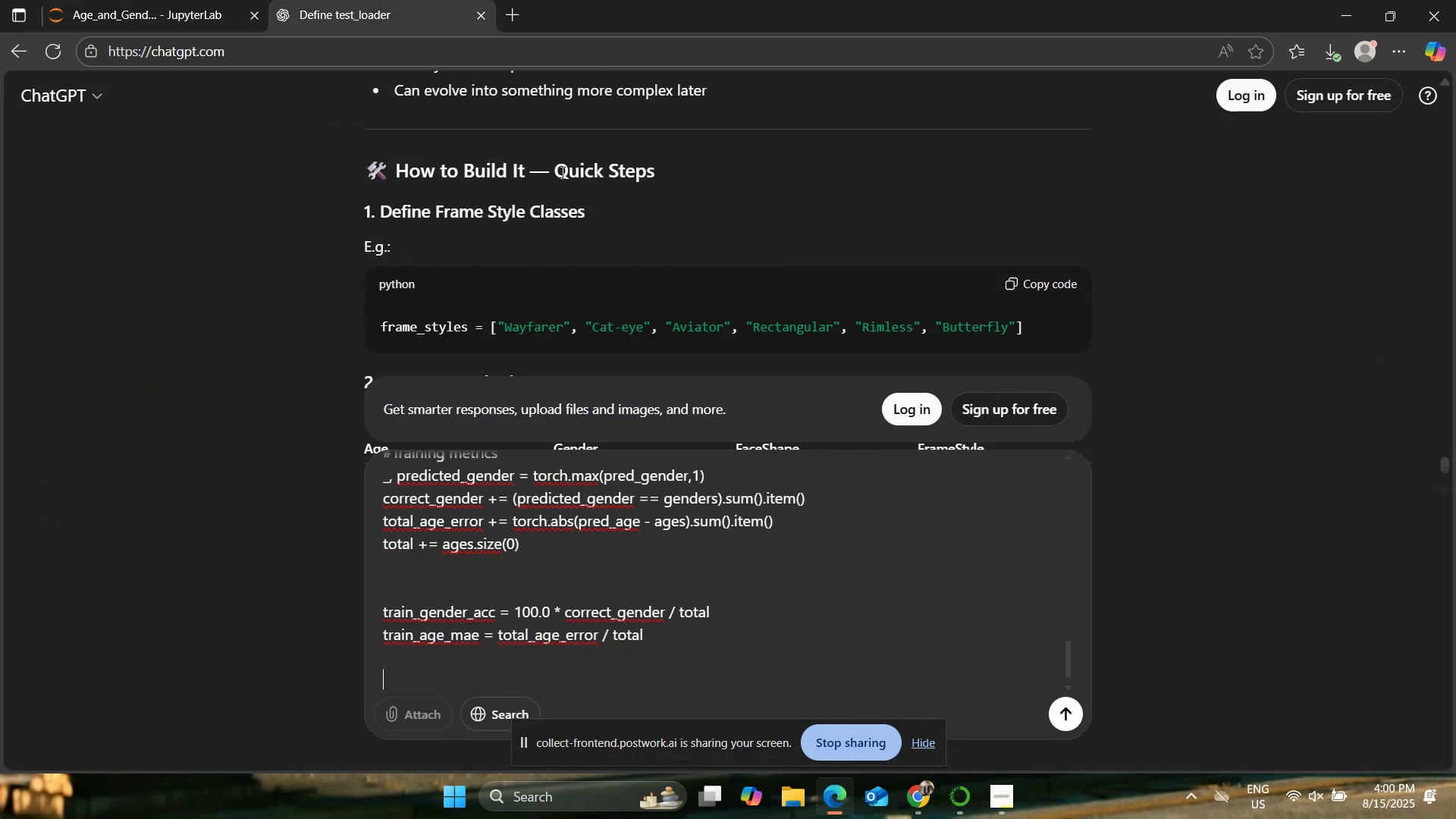 
key(Control+Shift+ControlLeft)
 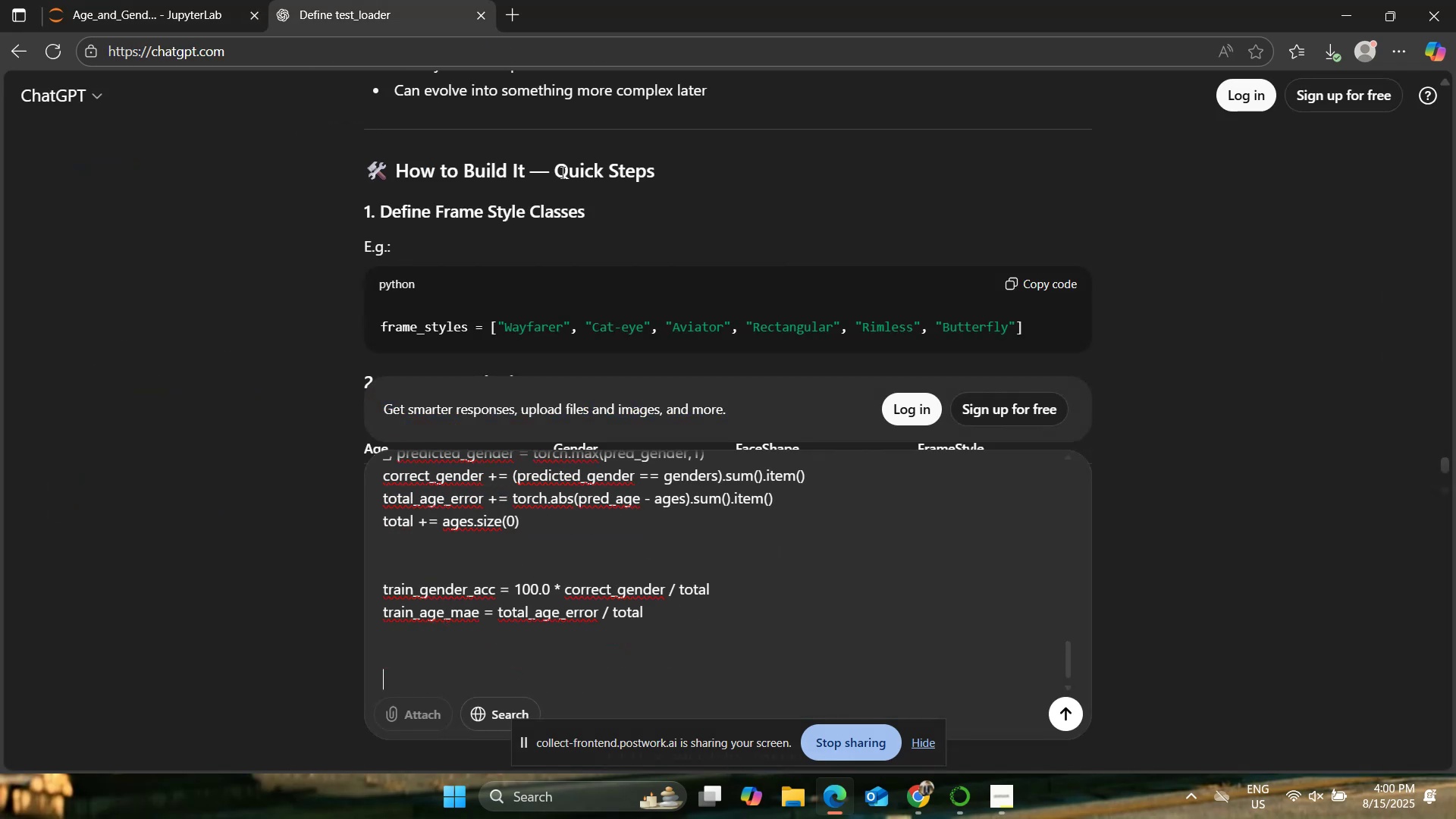 
key(Control+V)
 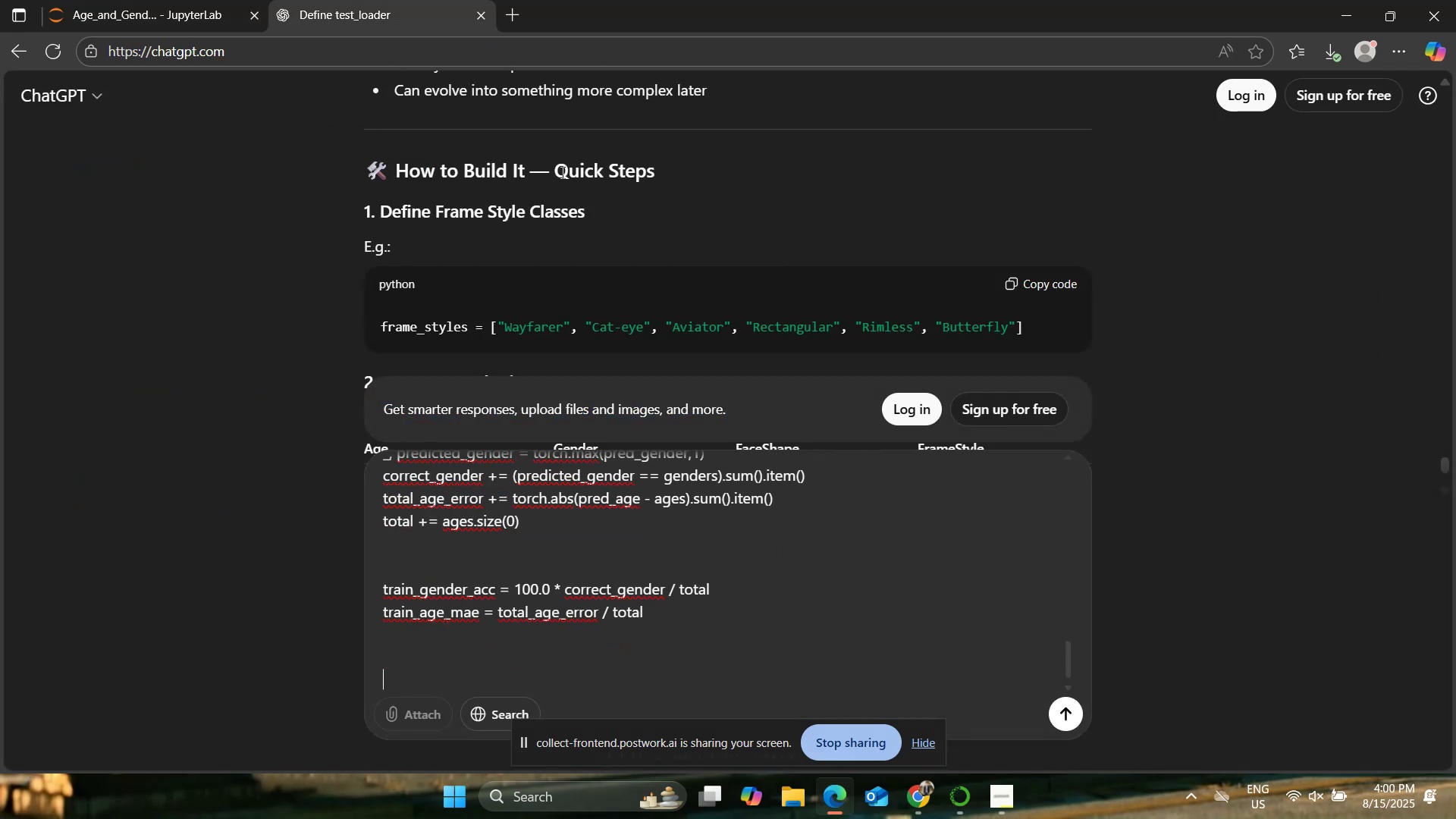 
key(Enter)
 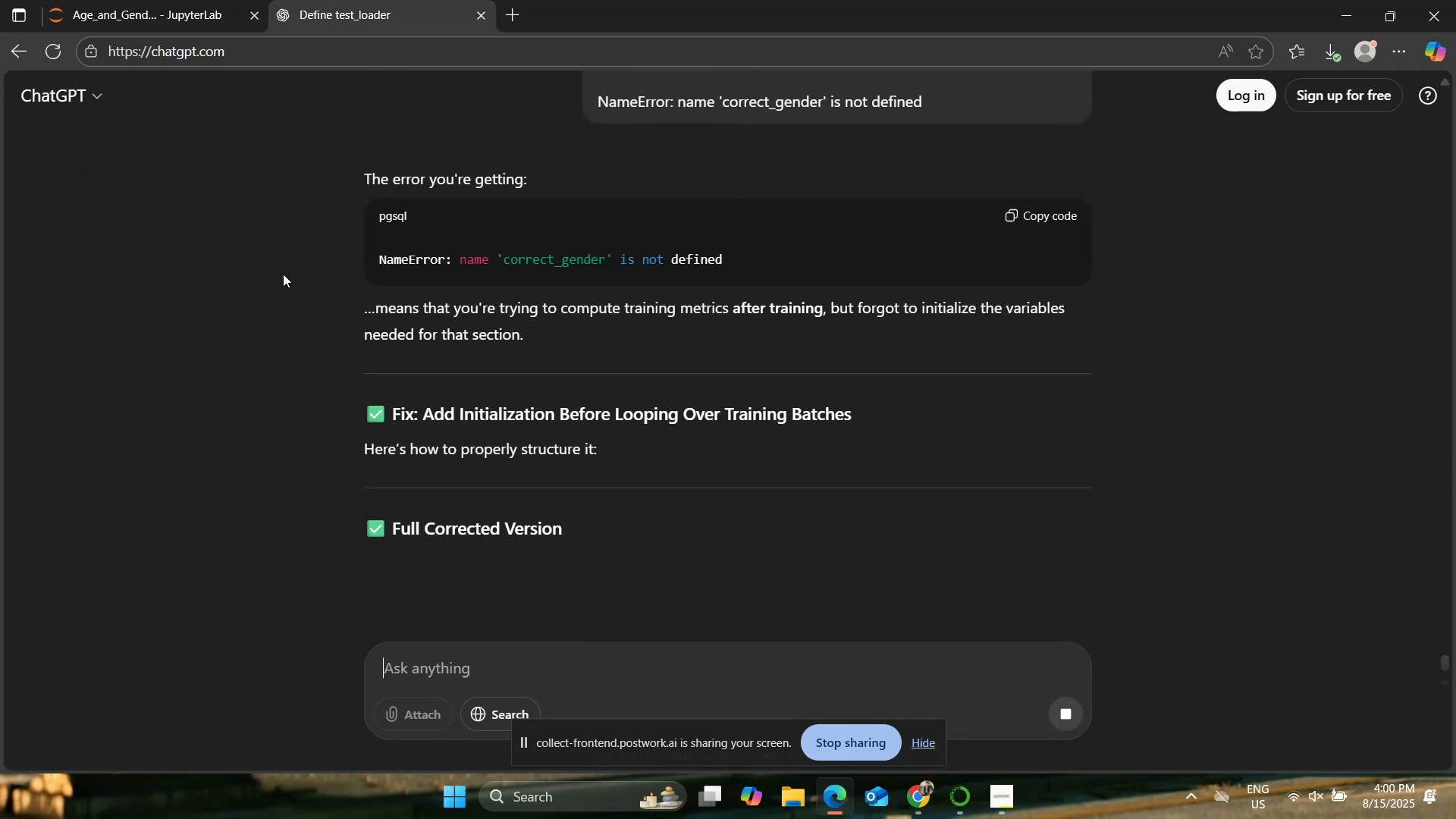 
wait(5.22)
 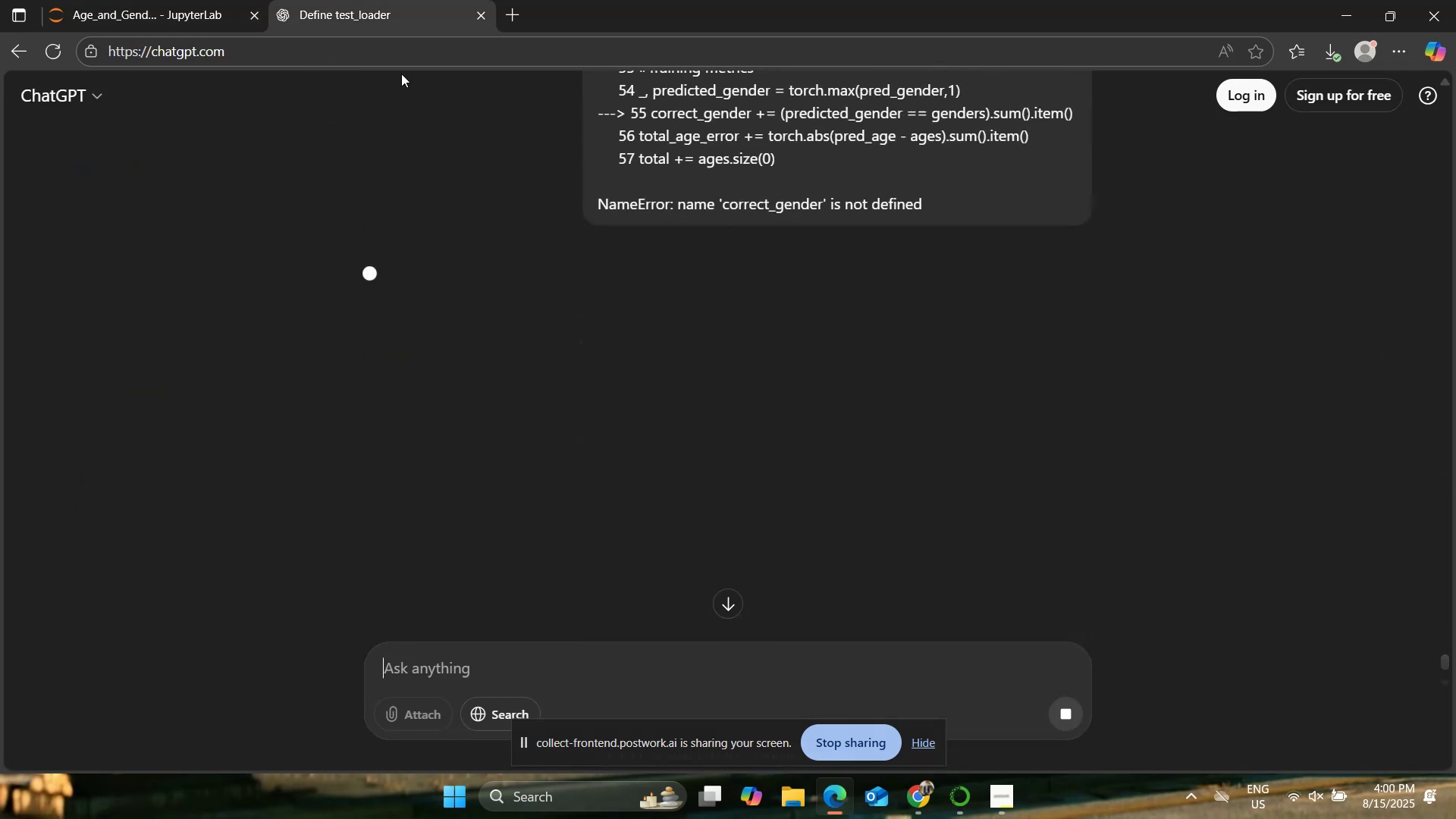 
scroll: coordinate [283, 274], scroll_direction: down, amount: 4.0
 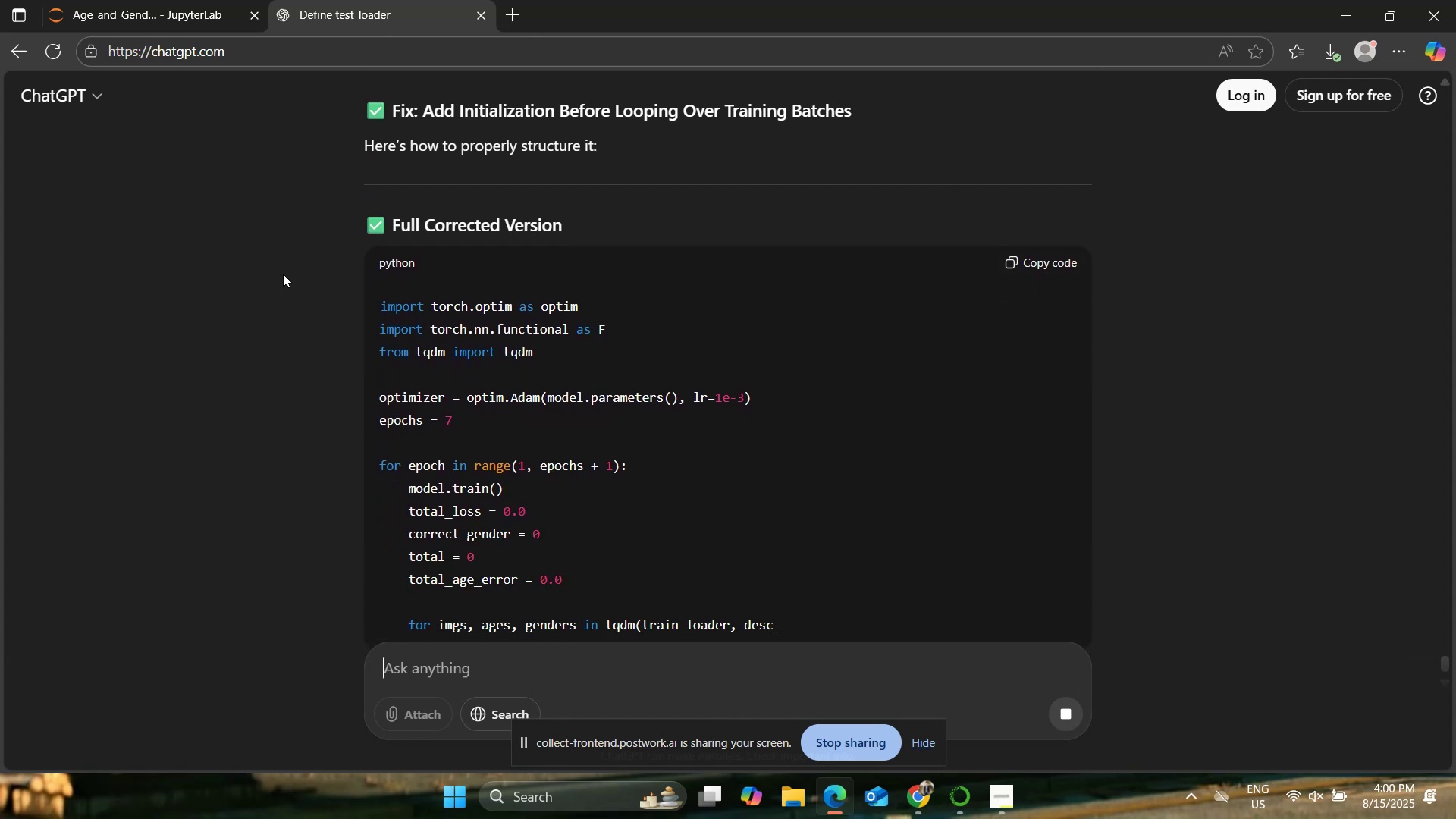 
scroll: coordinate [283, 274], scroll_direction: up, amount: 1.0
 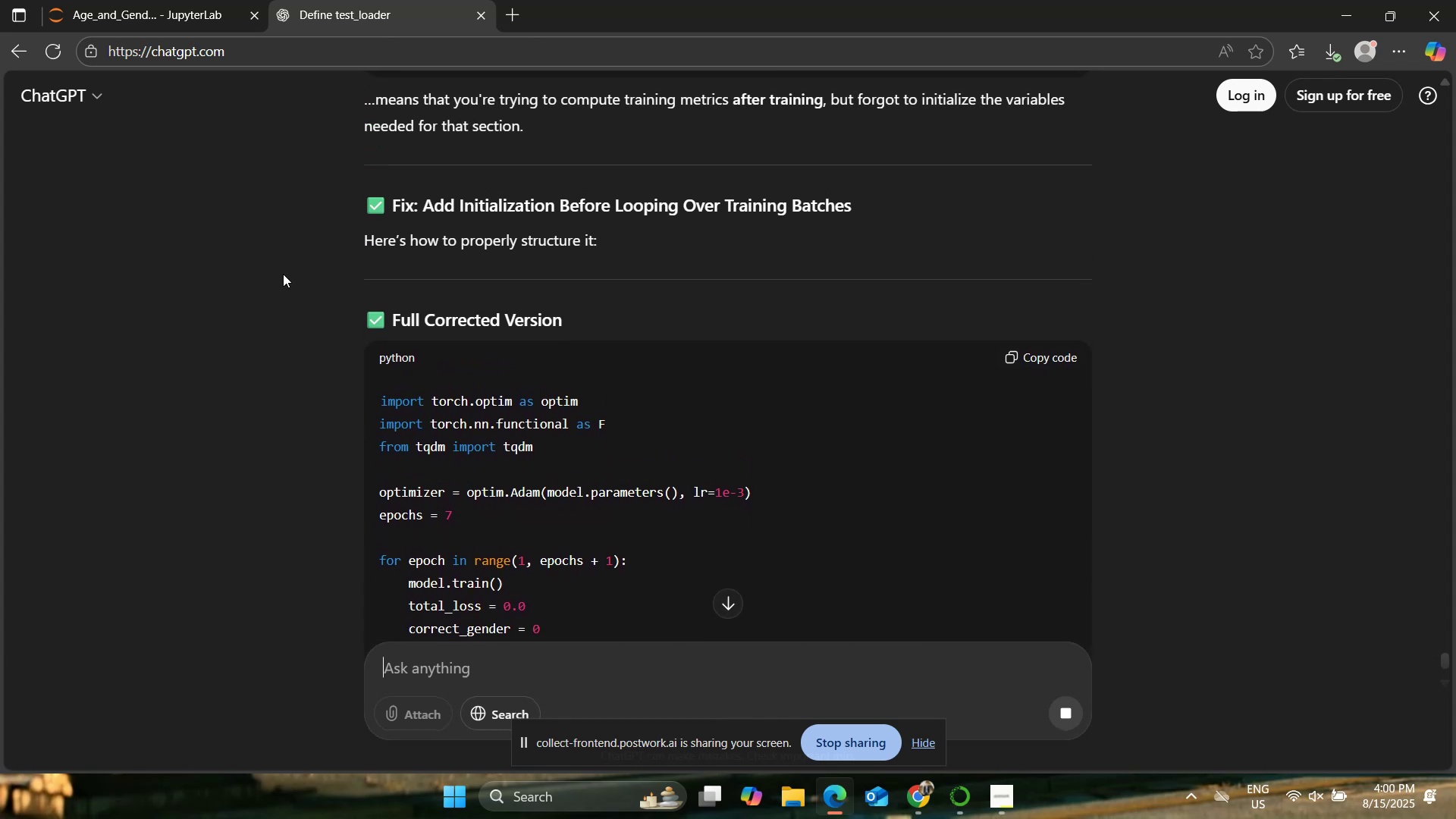 
scroll: coordinate [283, 274], scroll_direction: down, amount: 15.0
 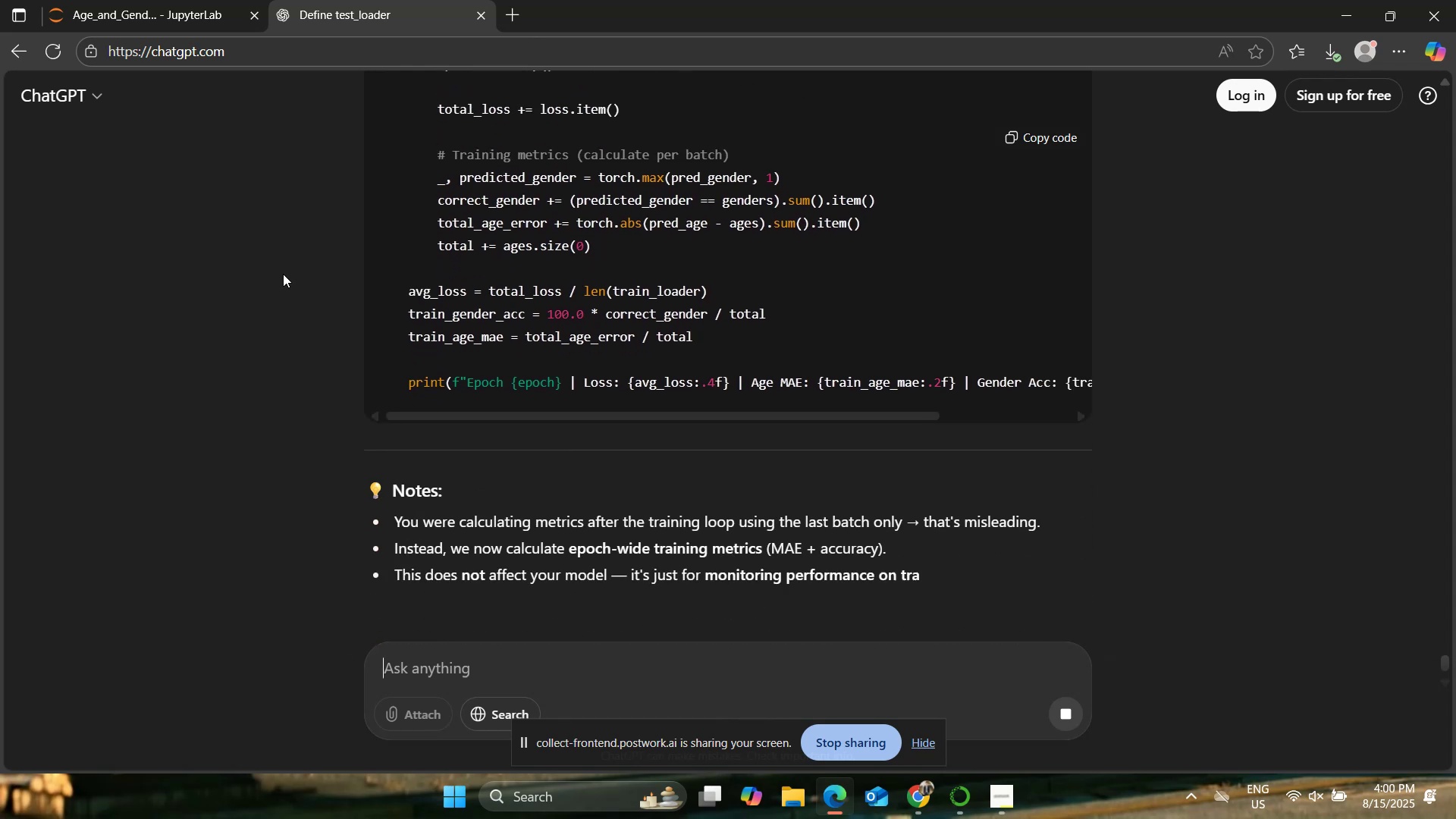 
scroll: coordinate [283, 274], scroll_direction: up, amount: 8.0
 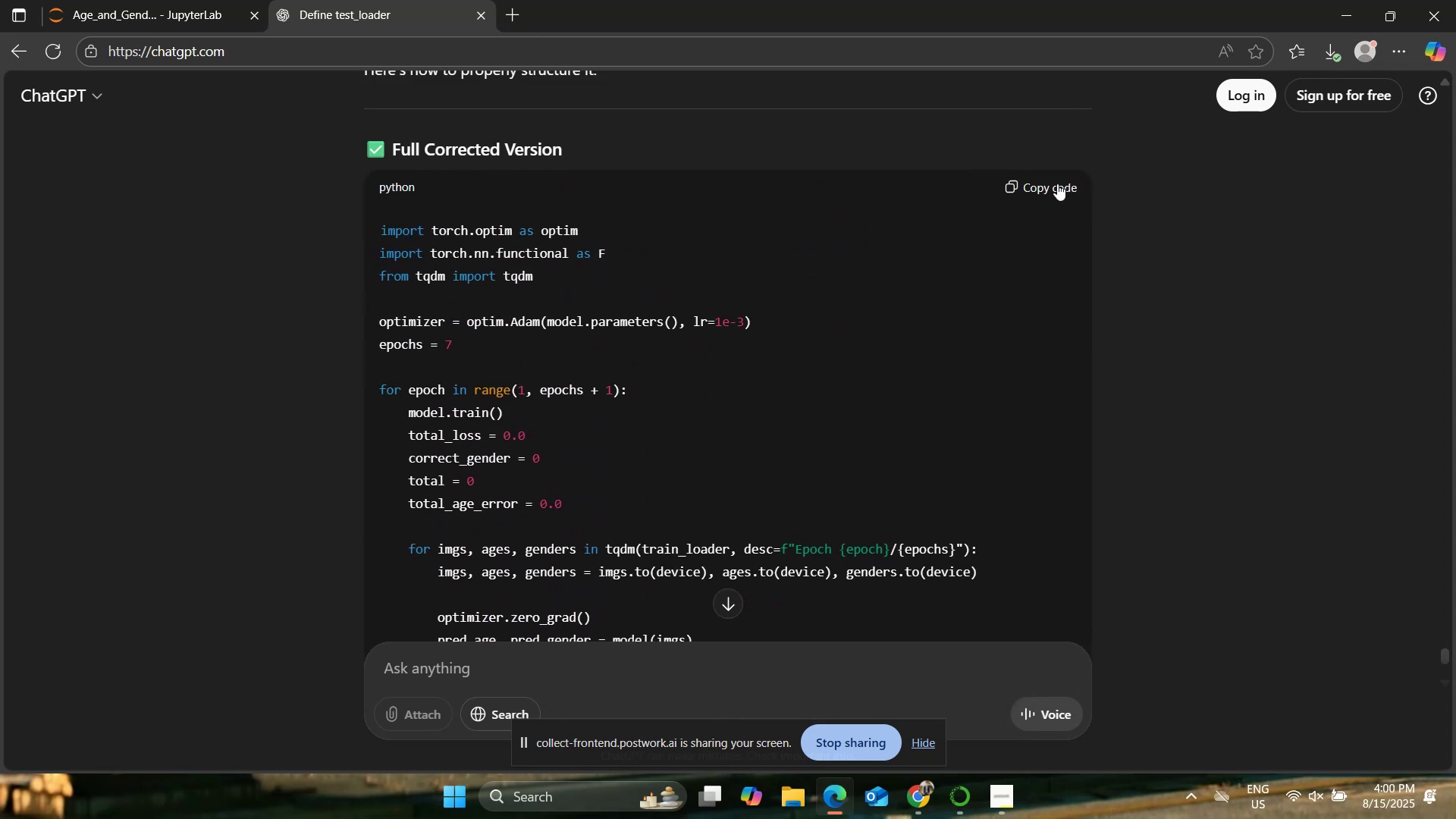 
left_click([185, 5])
 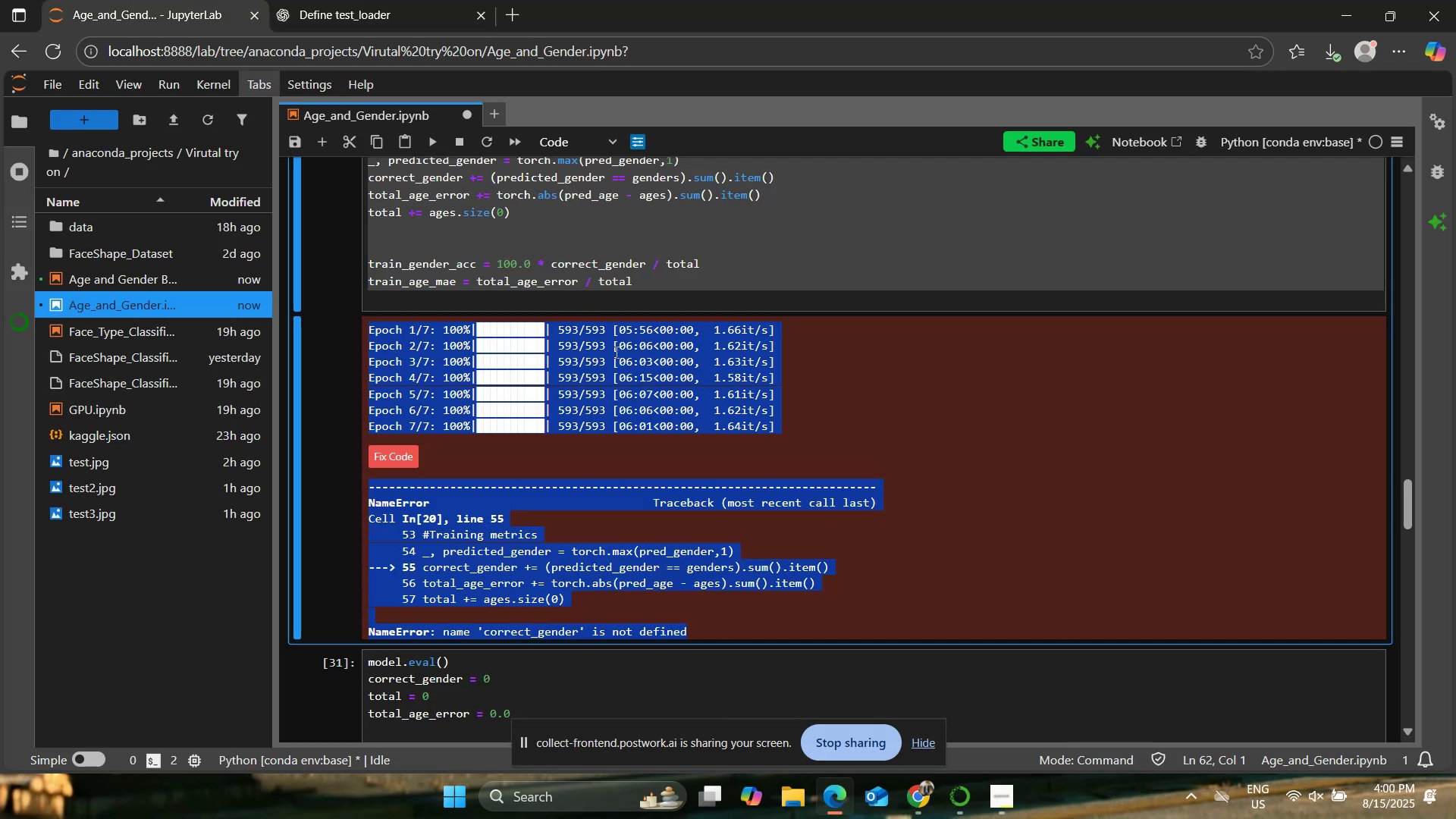 
left_click([774, 224])
 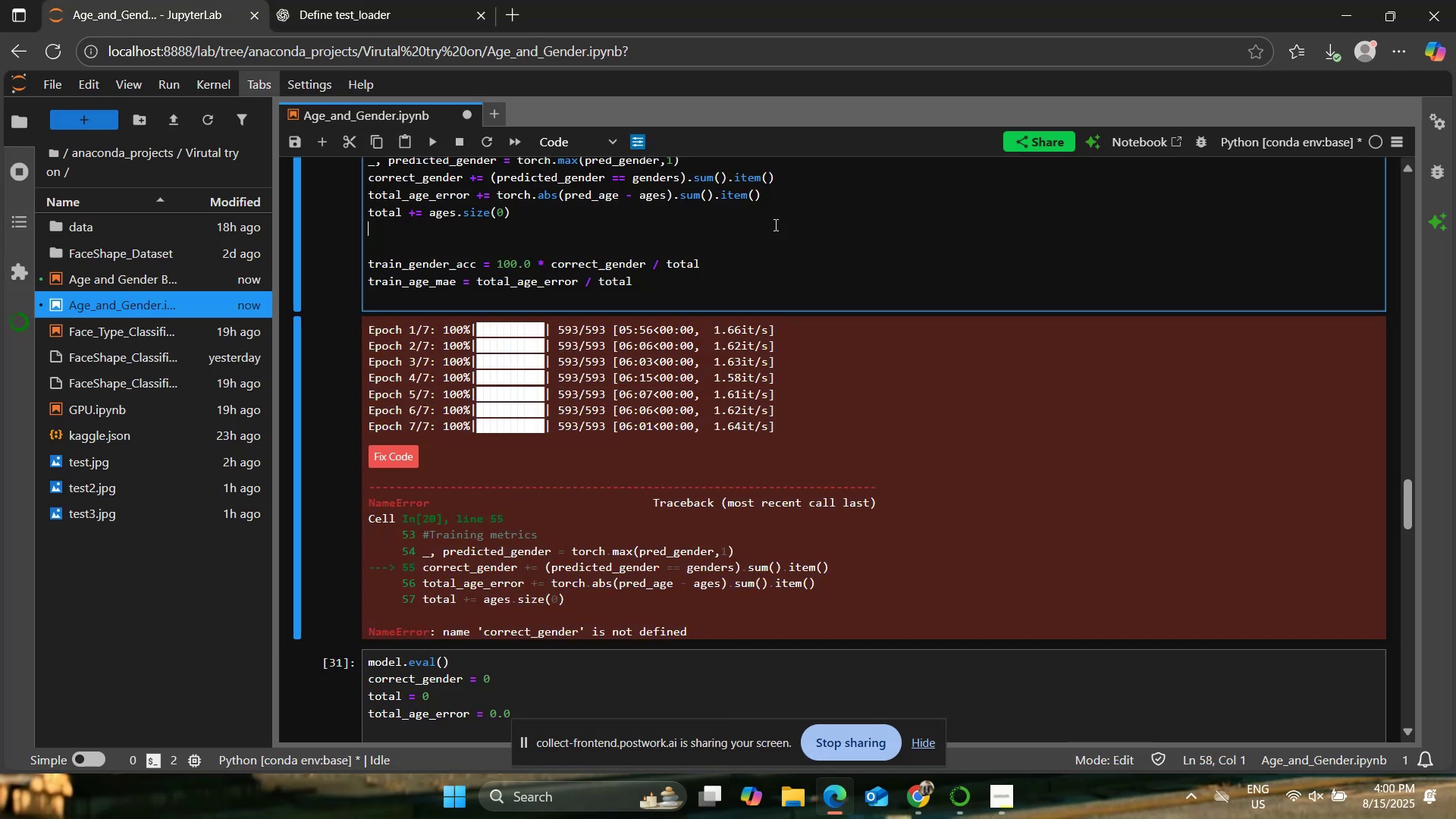 
key(Control+A)
 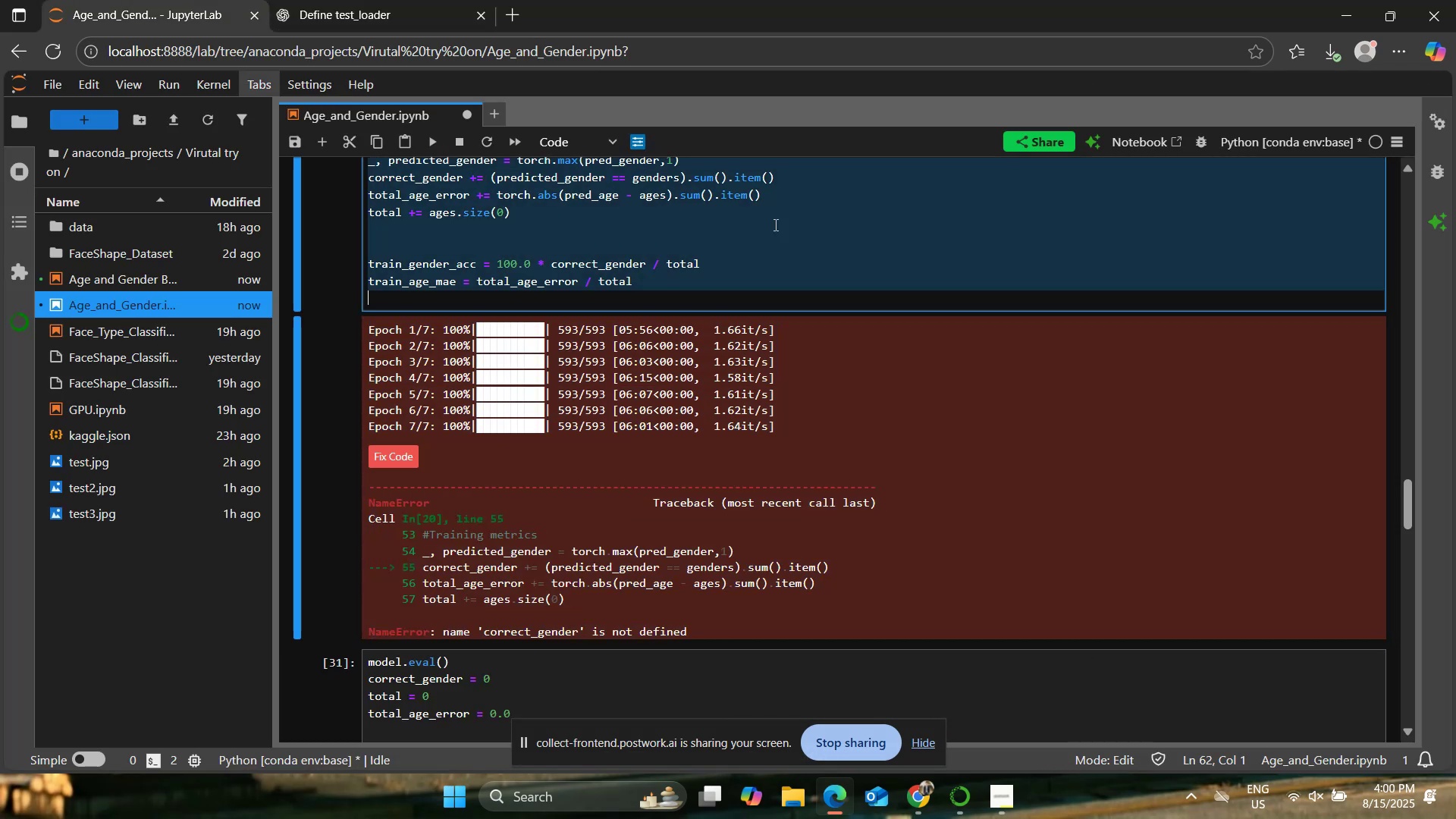 
key(Control+V)
 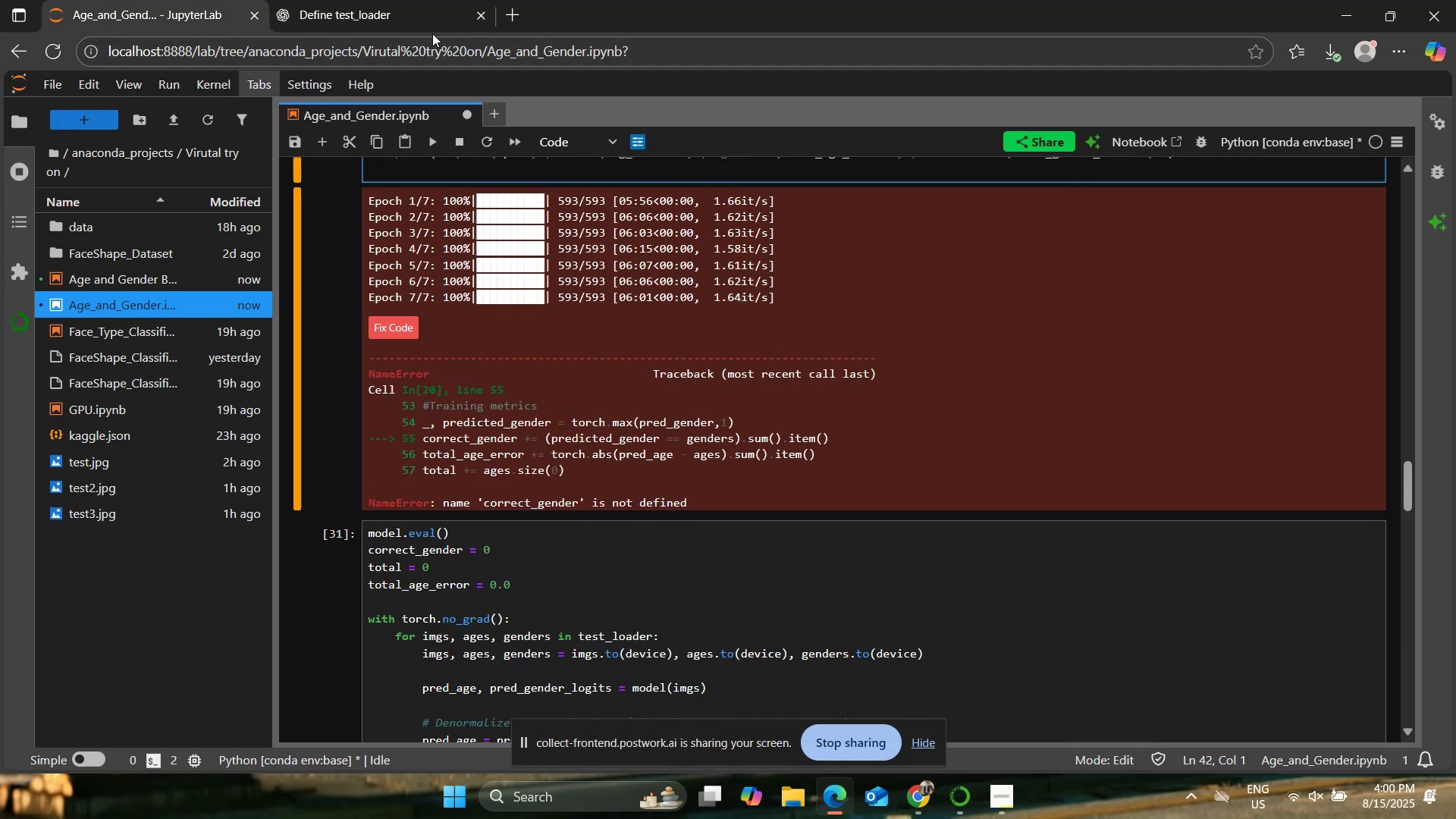 
left_click([386, 3])
 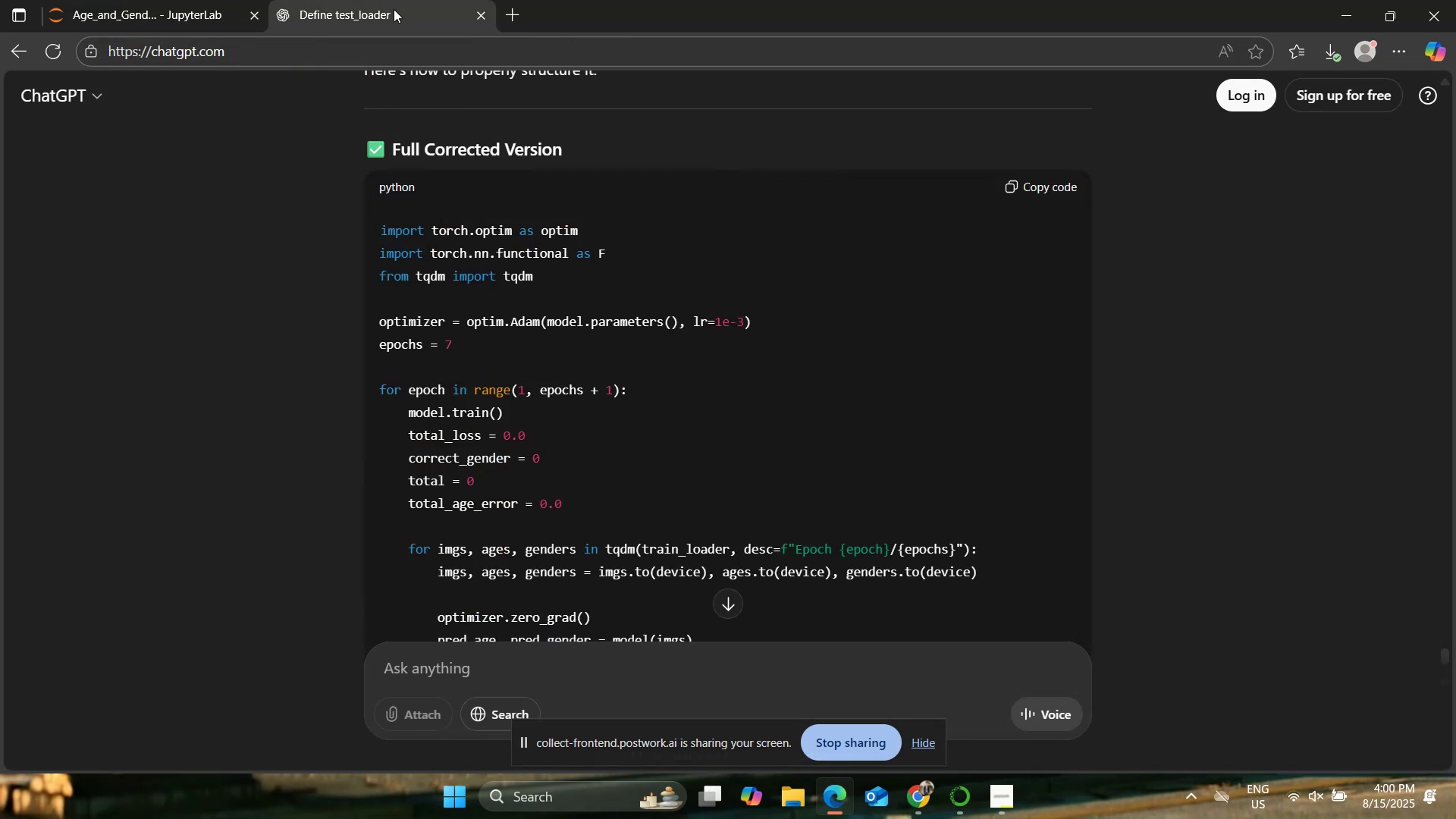 
scroll: coordinate [318, 413], scroll_direction: down, amount: 12.0
 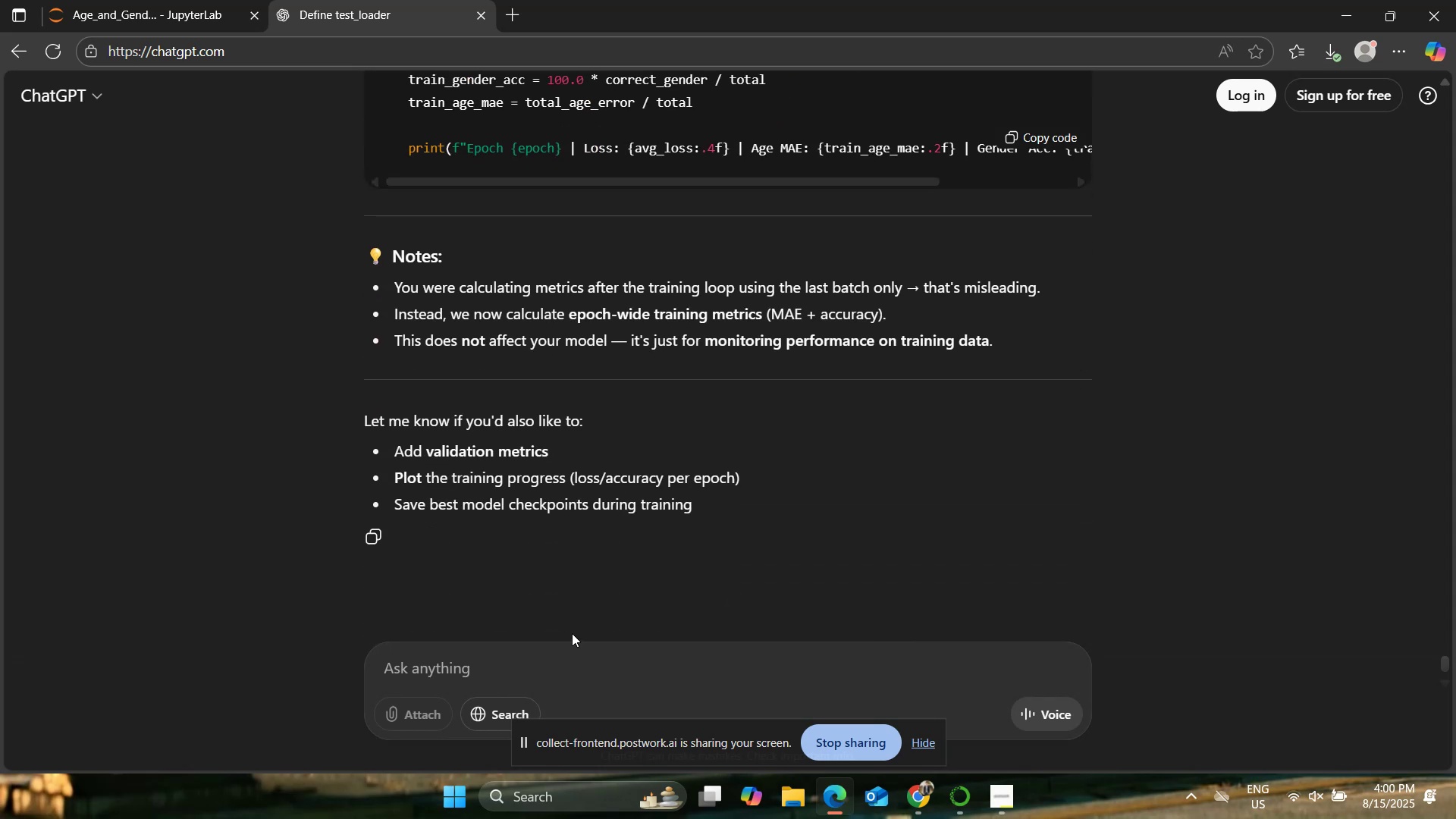 
left_click([579, 671])
 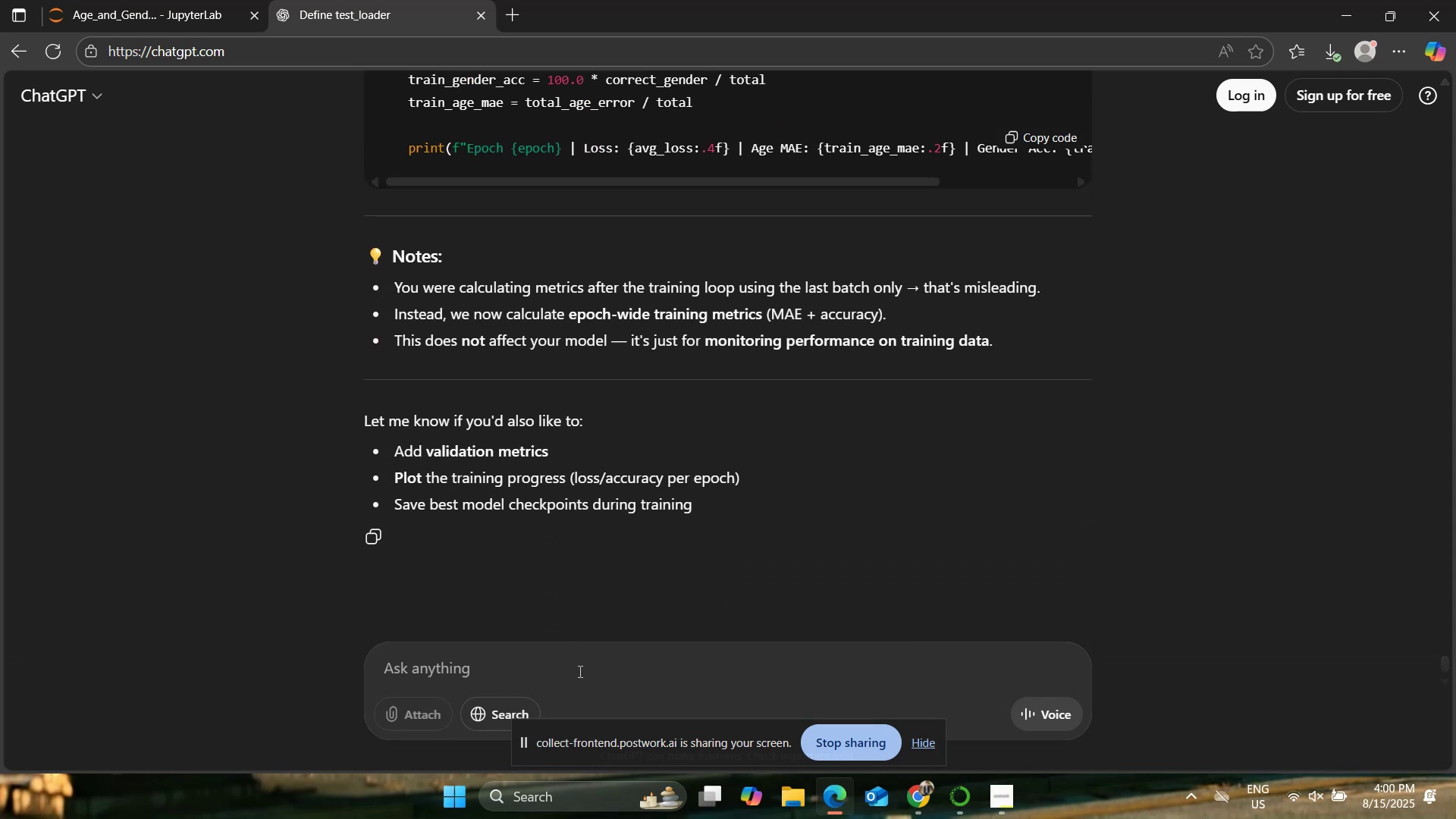 
type(i have to train te)
key(Backspace)
type(he modell)
key(Backspace)
type( all over again?)
 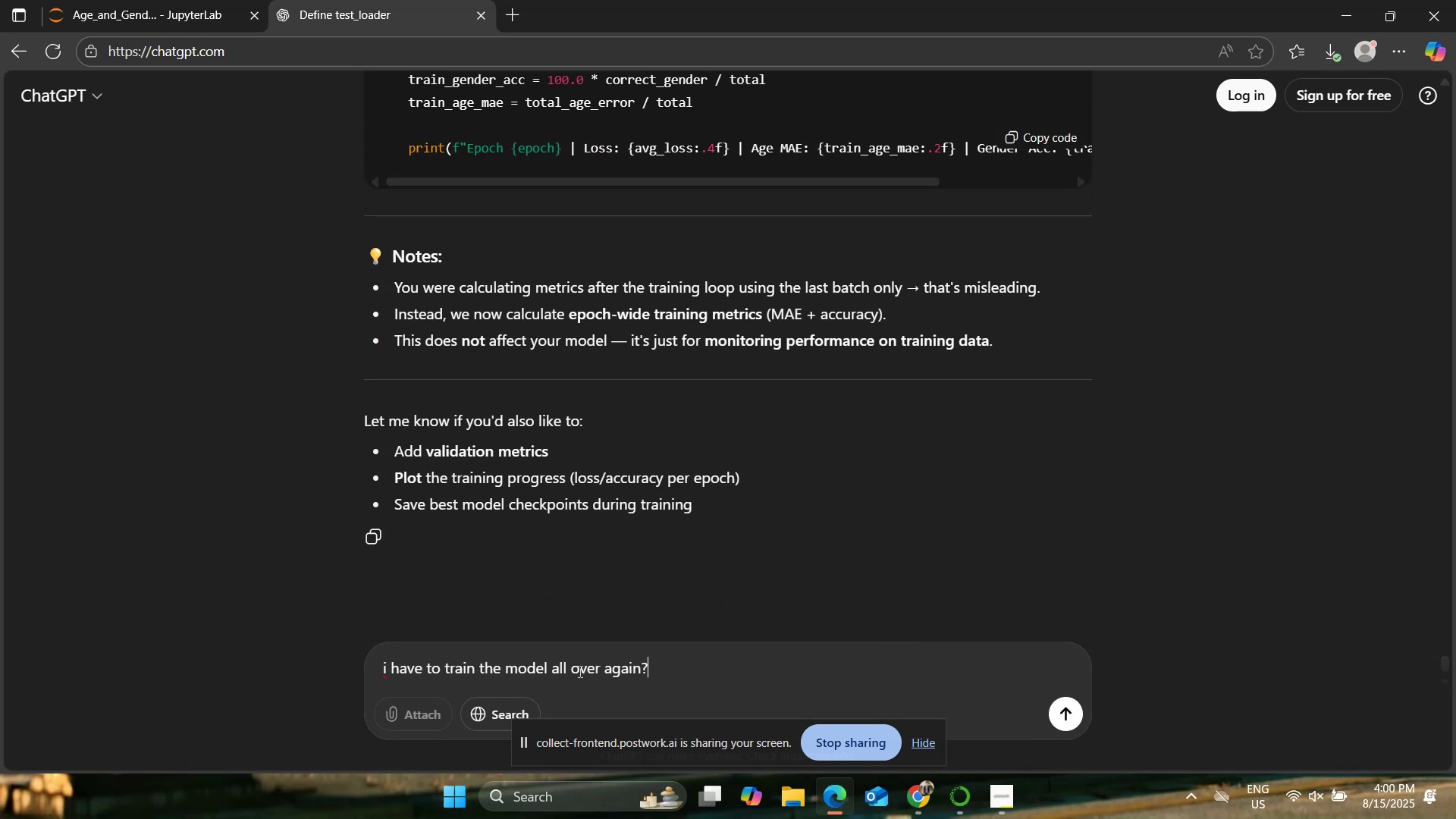 
key(Enter)
 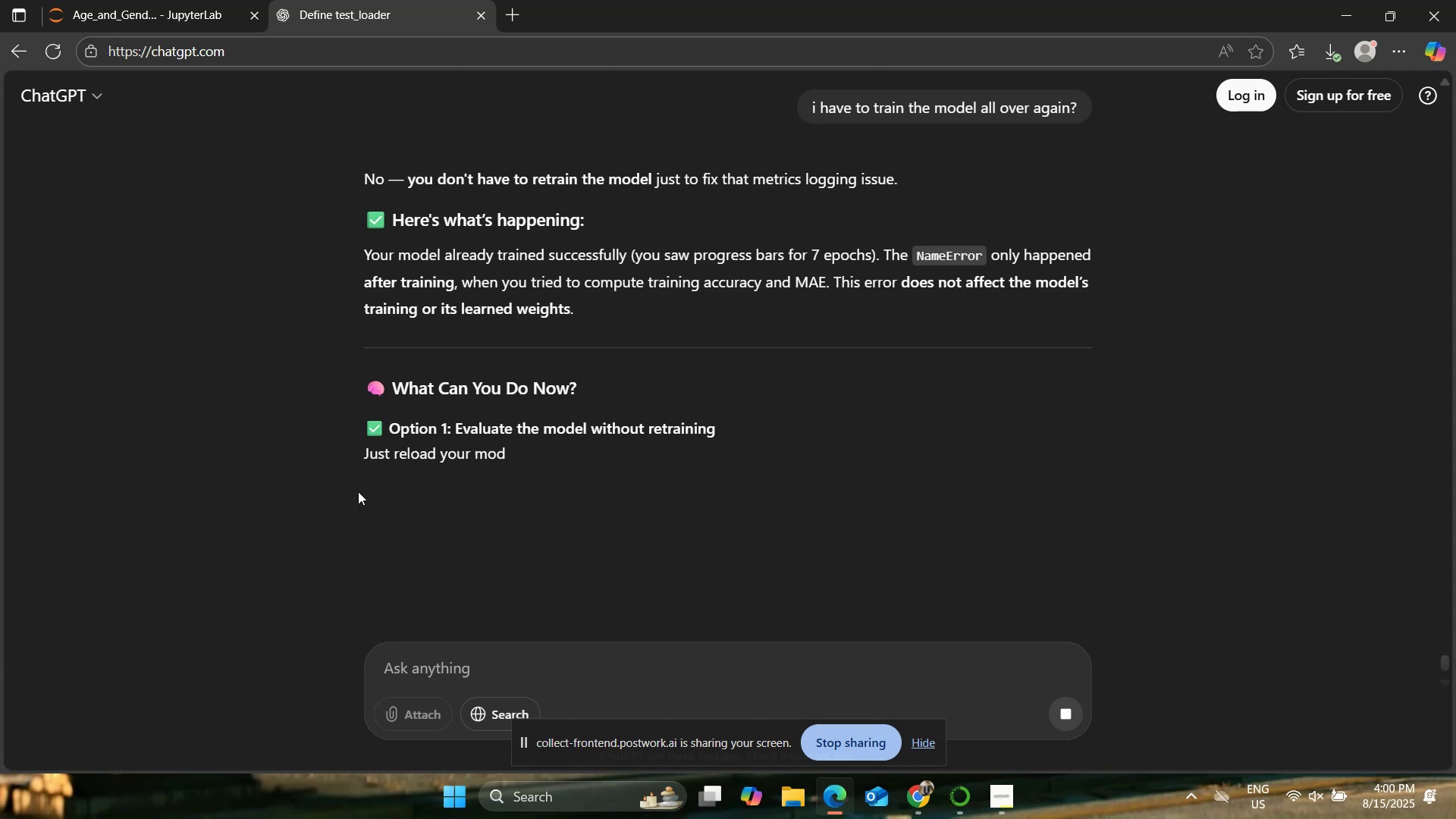 
wait(9.63)
 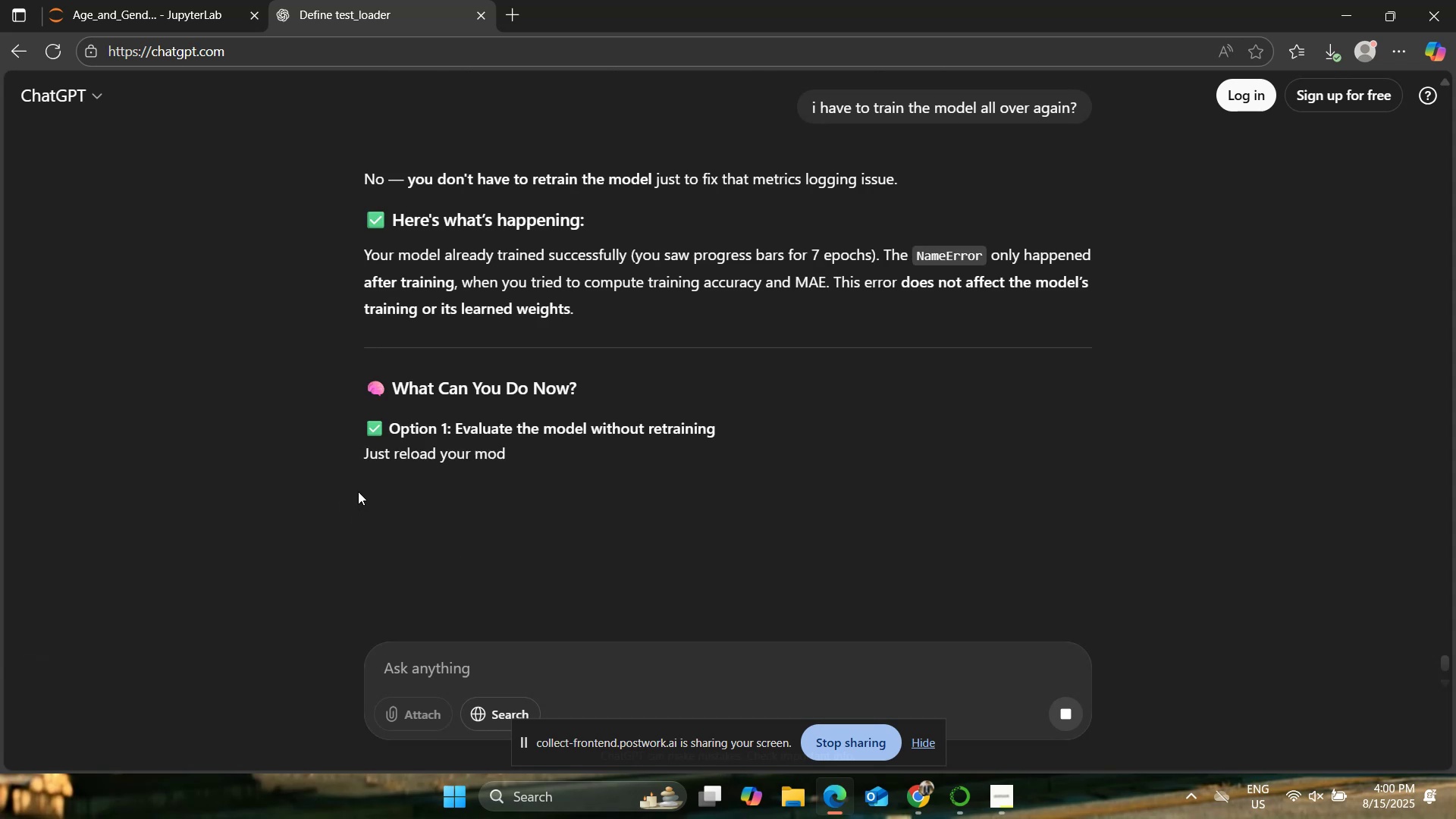 
scroll: coordinate [315, 434], scroll_direction: down, amount: 2.0
 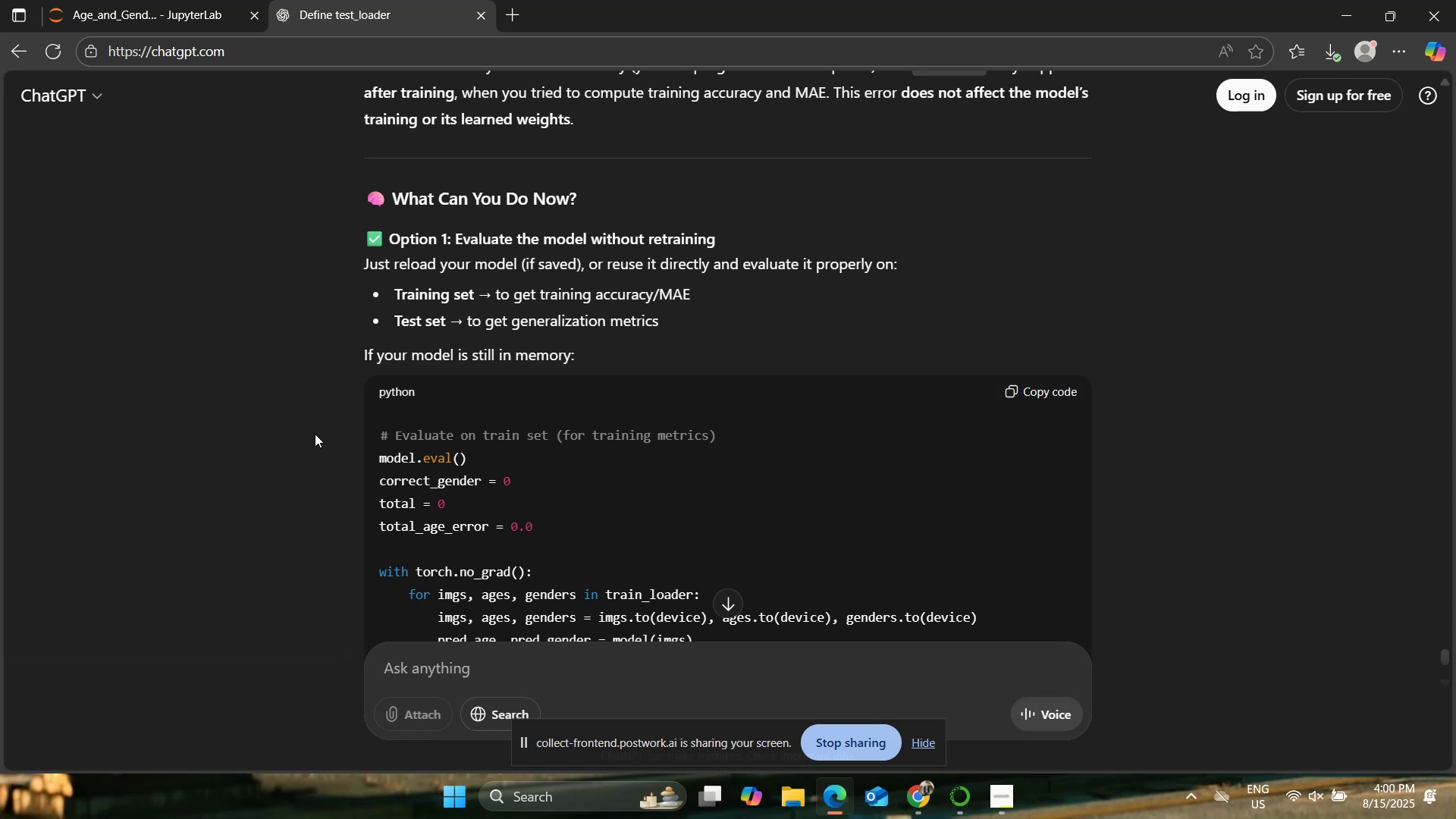 
wait(6.95)
 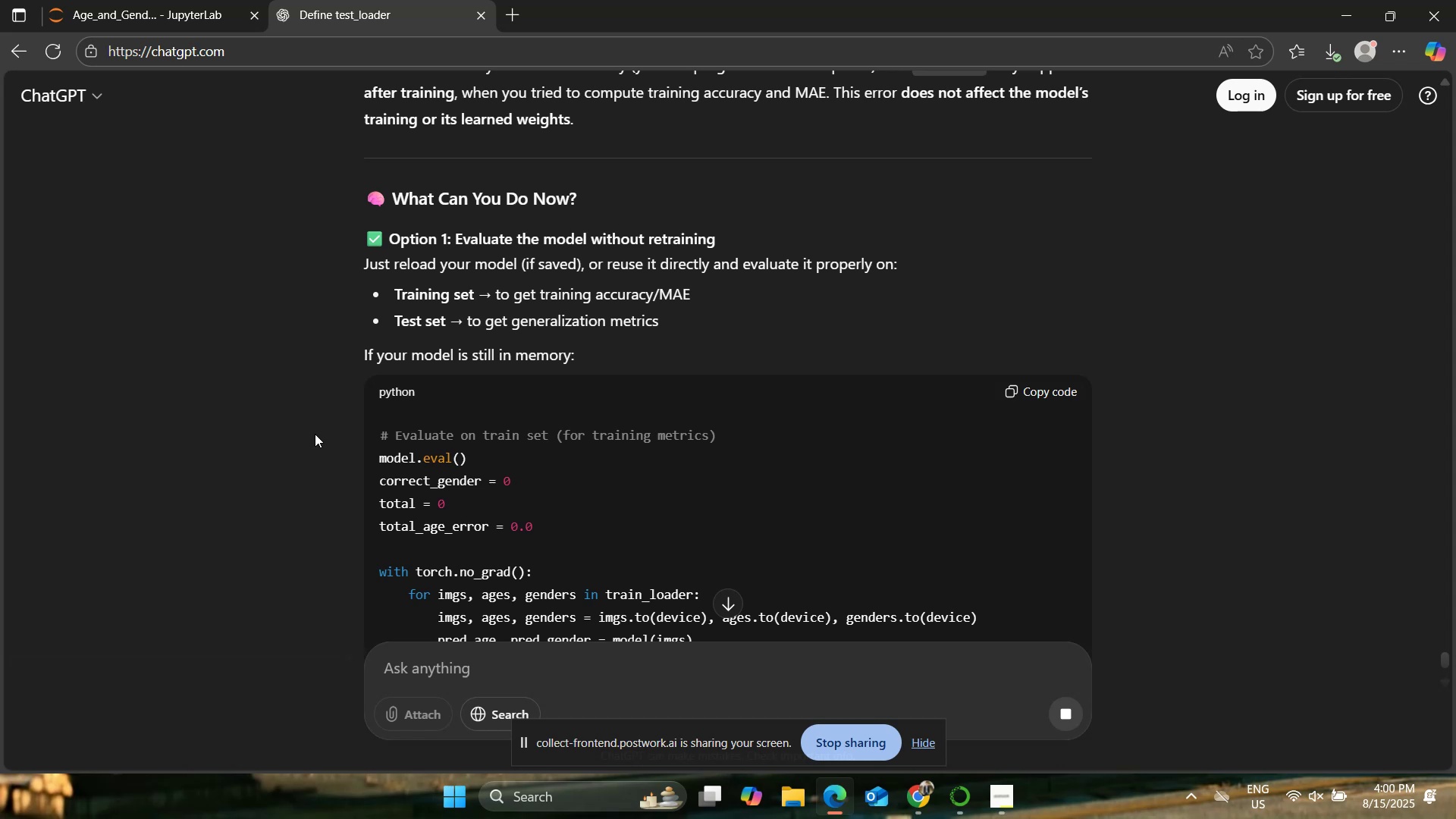 
scroll: coordinate [315, 434], scroll_direction: down, amount: 4.0
 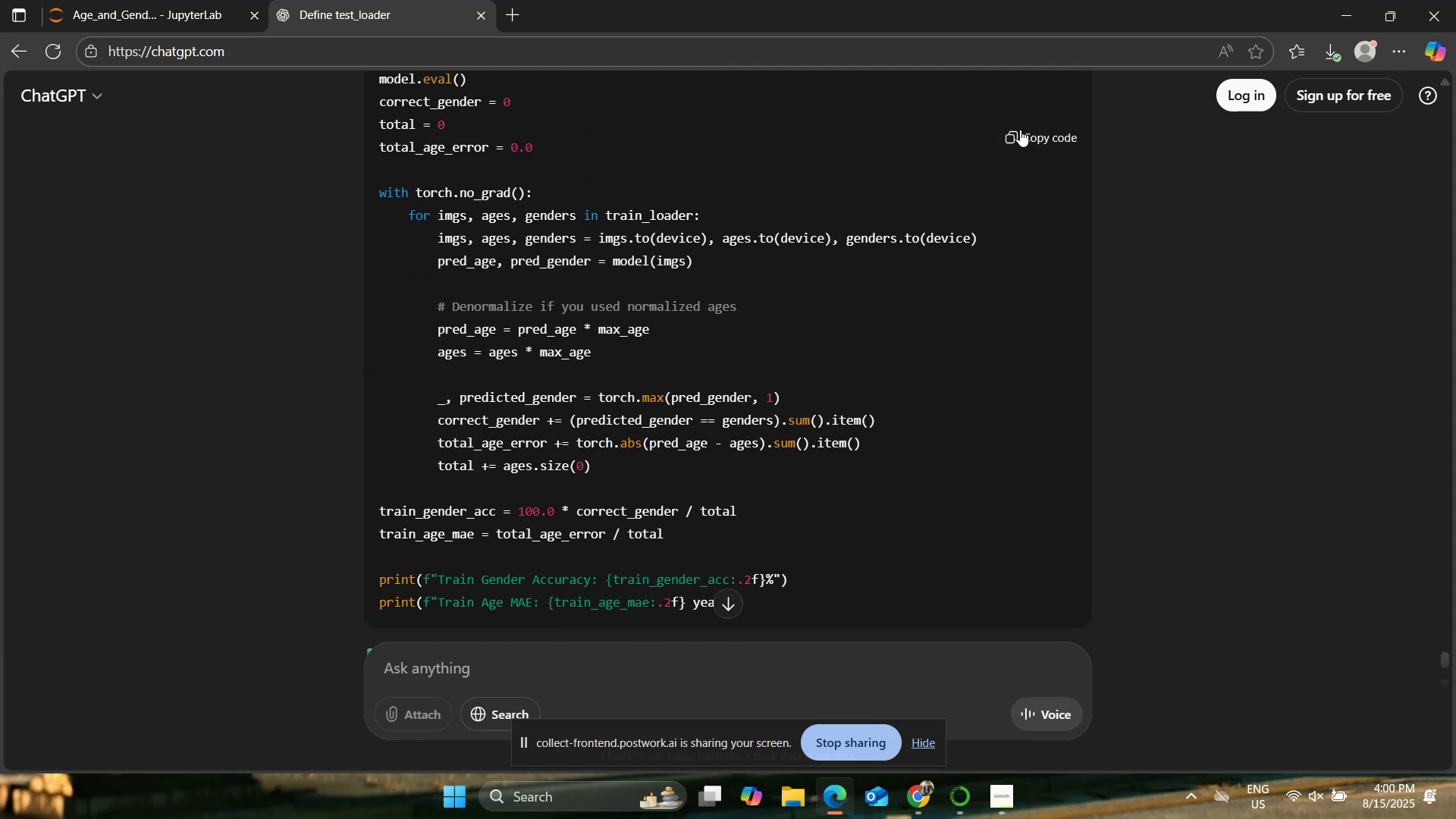 
left_click([1034, 130])
 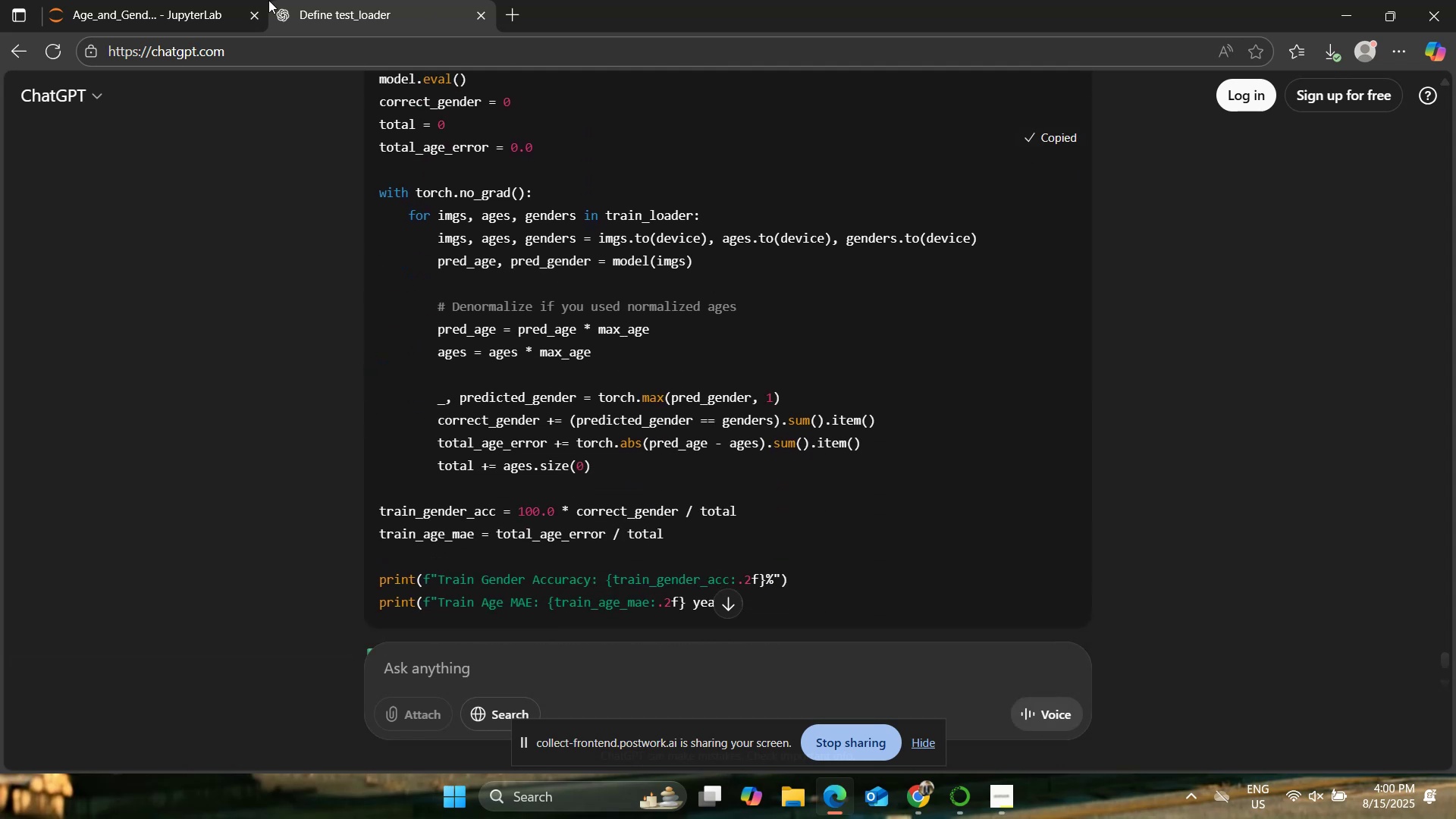 
left_click([182, 0])
 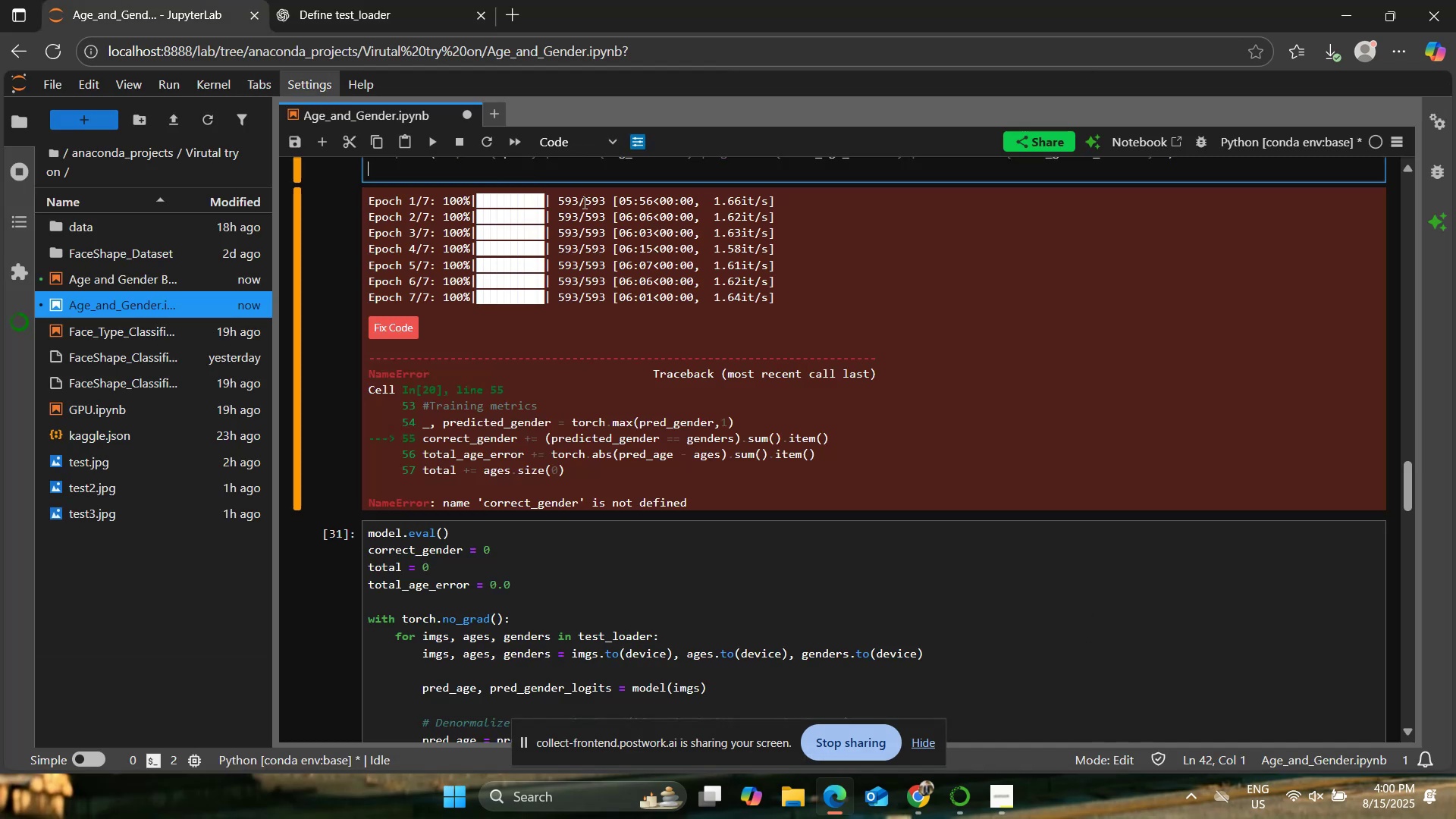 
scroll: coordinate [612, 246], scroll_direction: up, amount: 2.0
 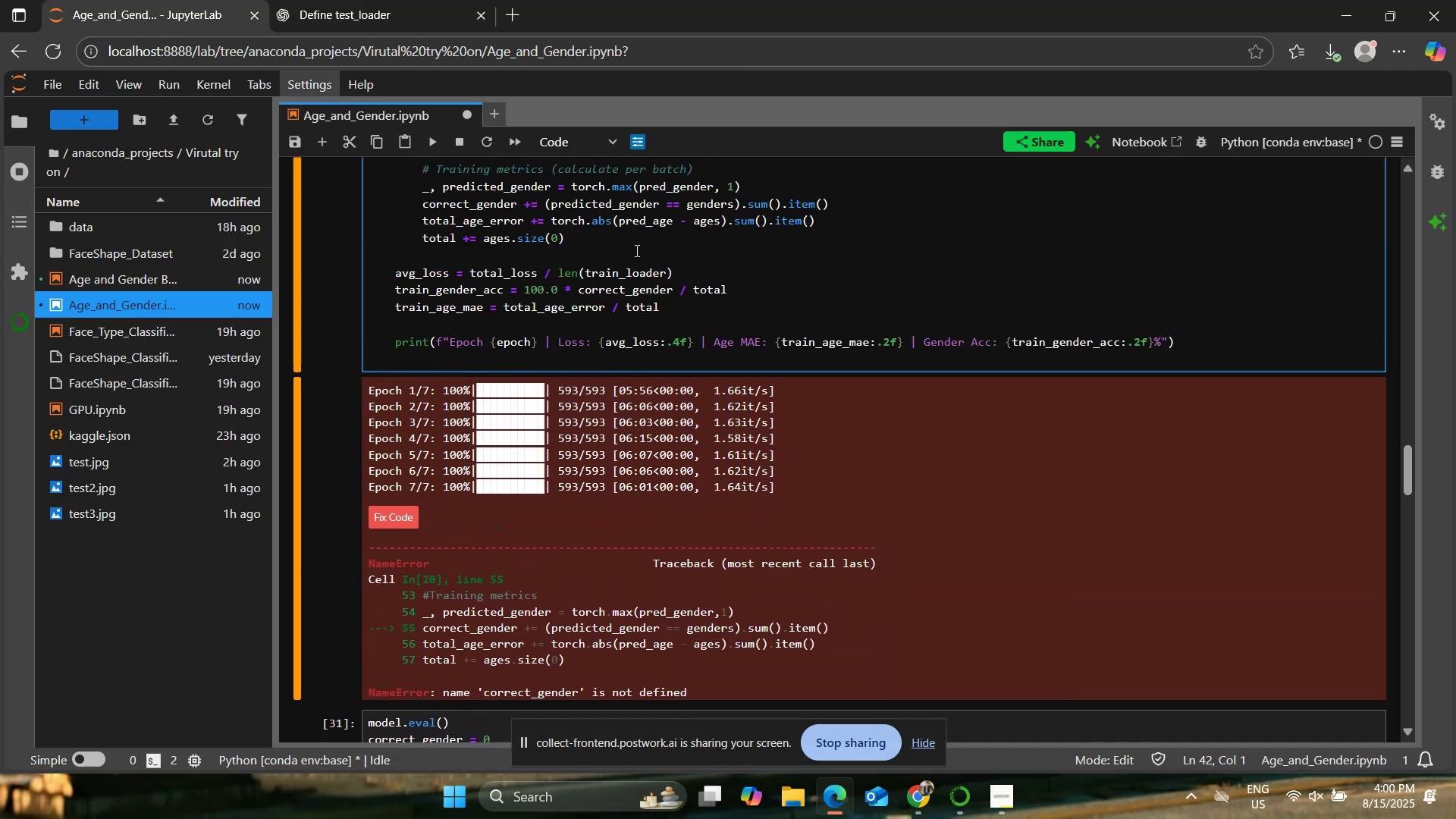 
scroll: coordinate [726, 496], scroll_direction: down, amount: 7.0
 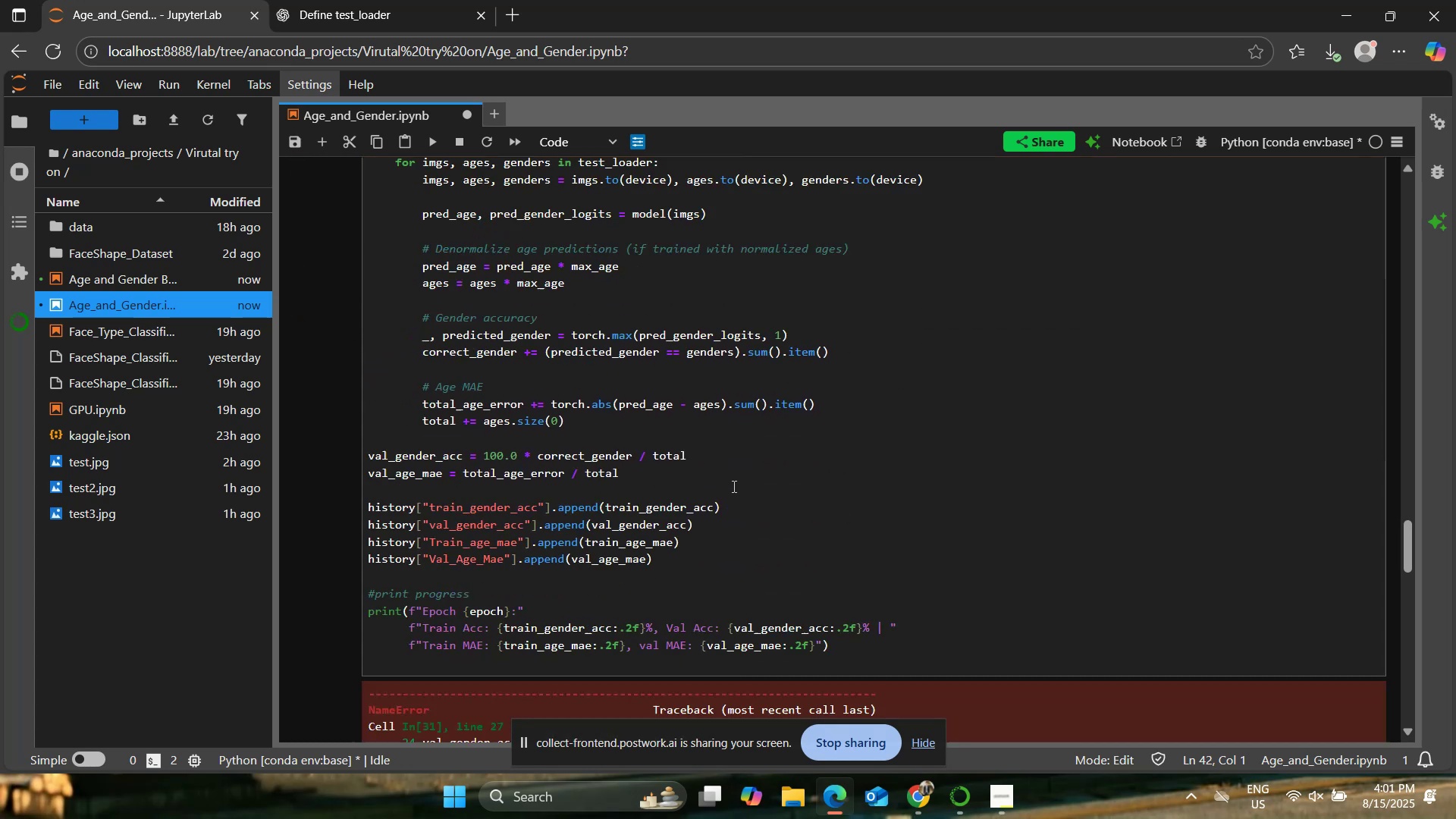 
left_click([744, 471])
 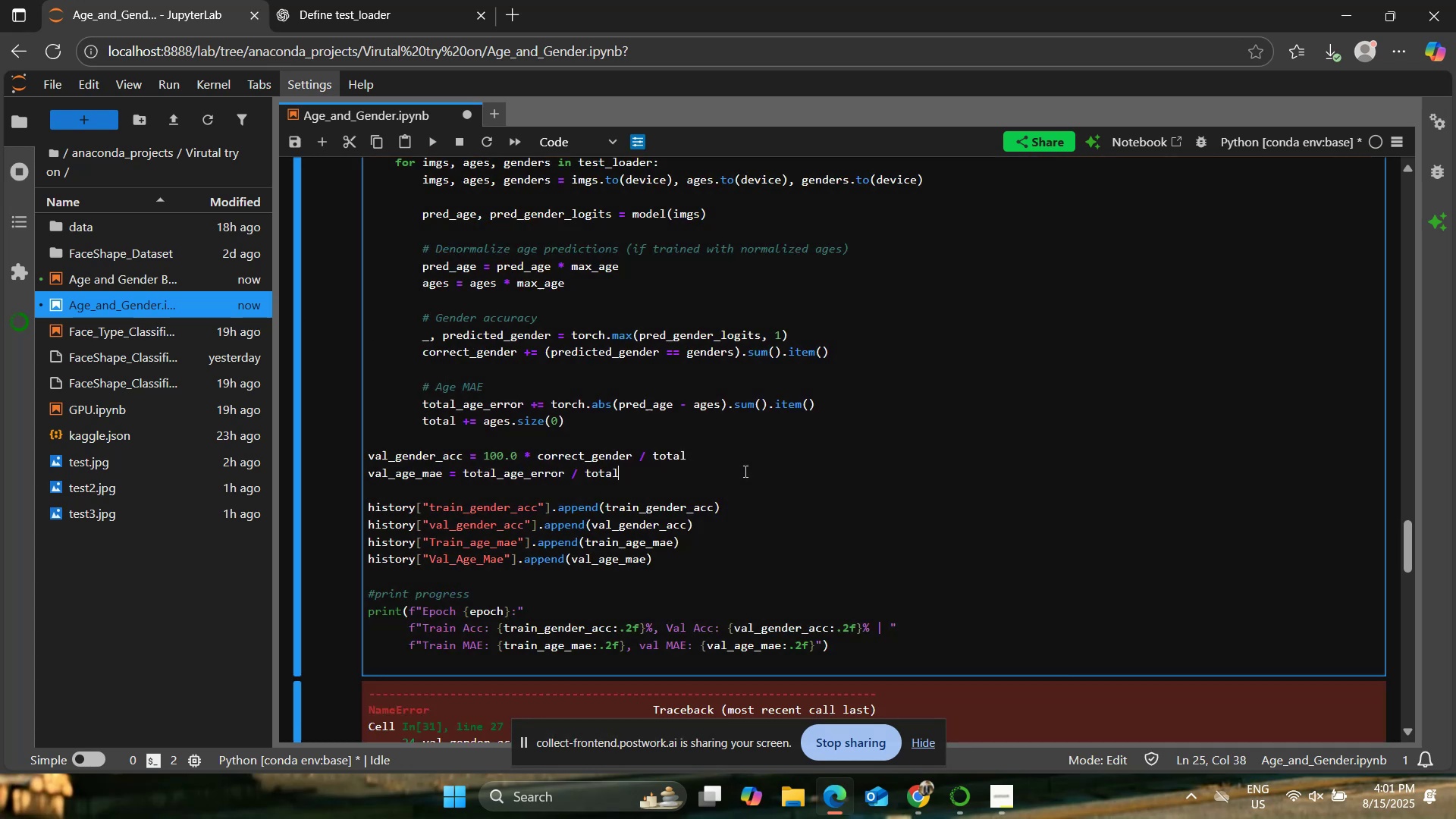 
key(Control+A)
 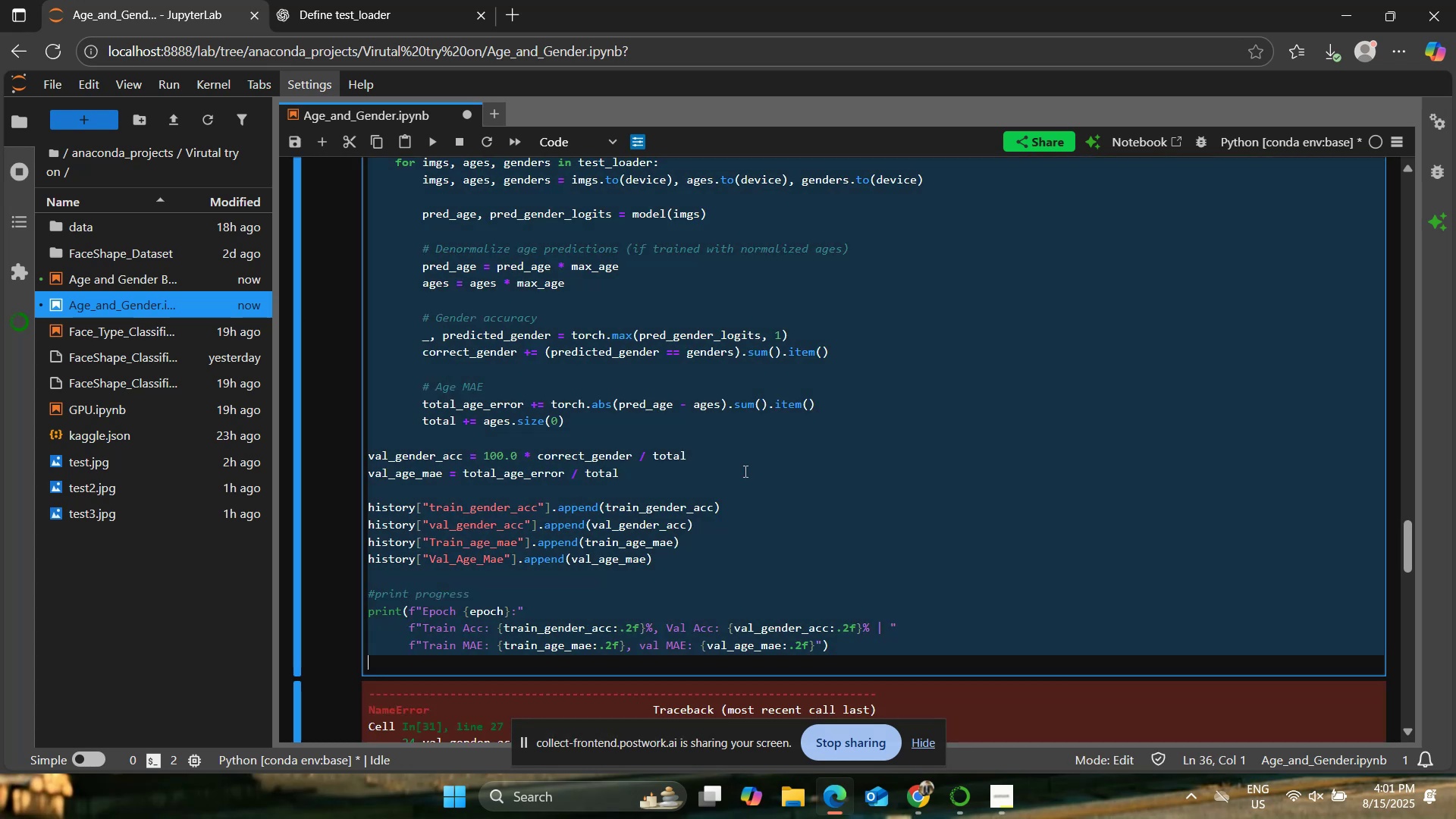 
key(Control+V)
 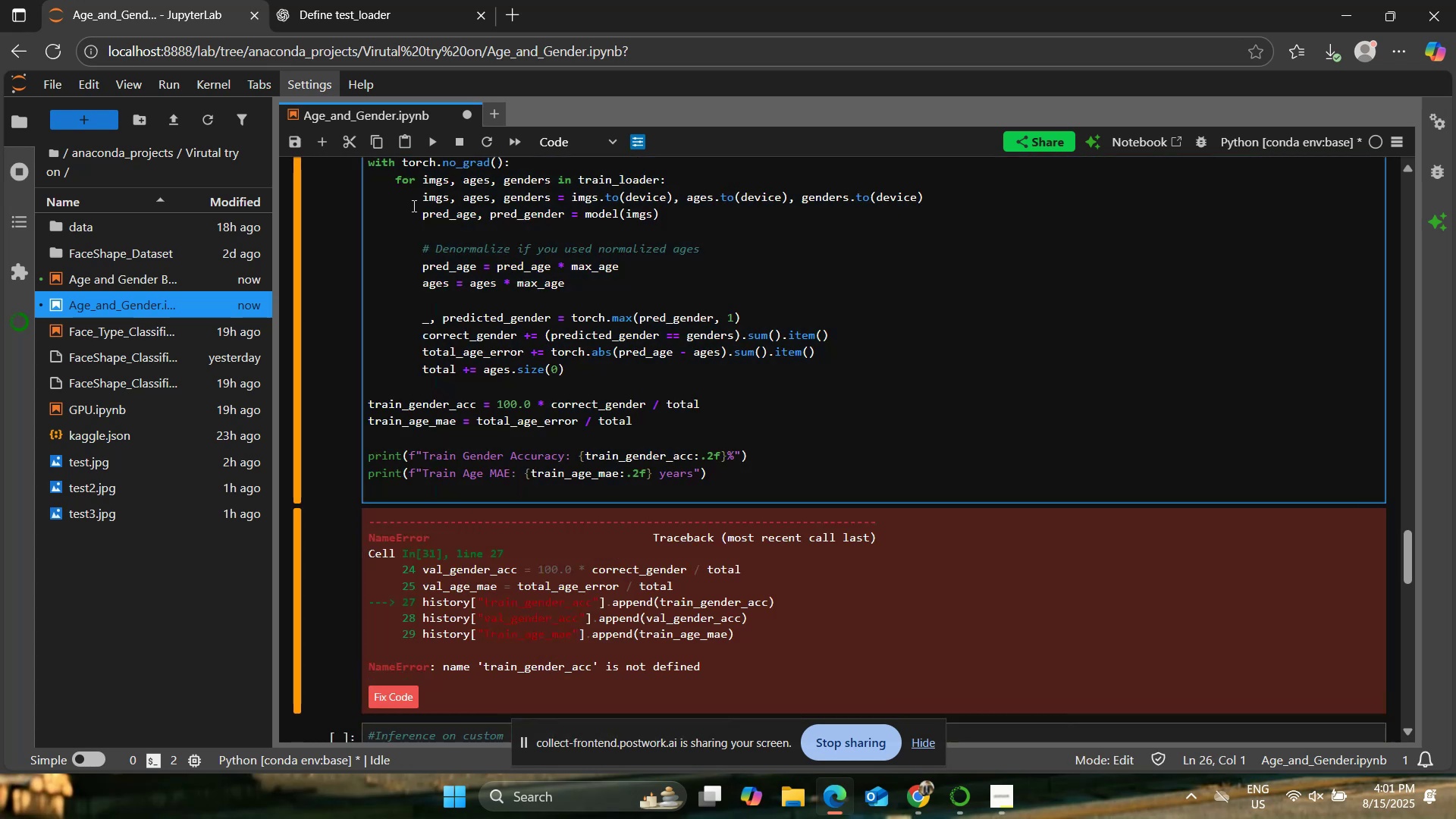 
left_click([430, 146])
 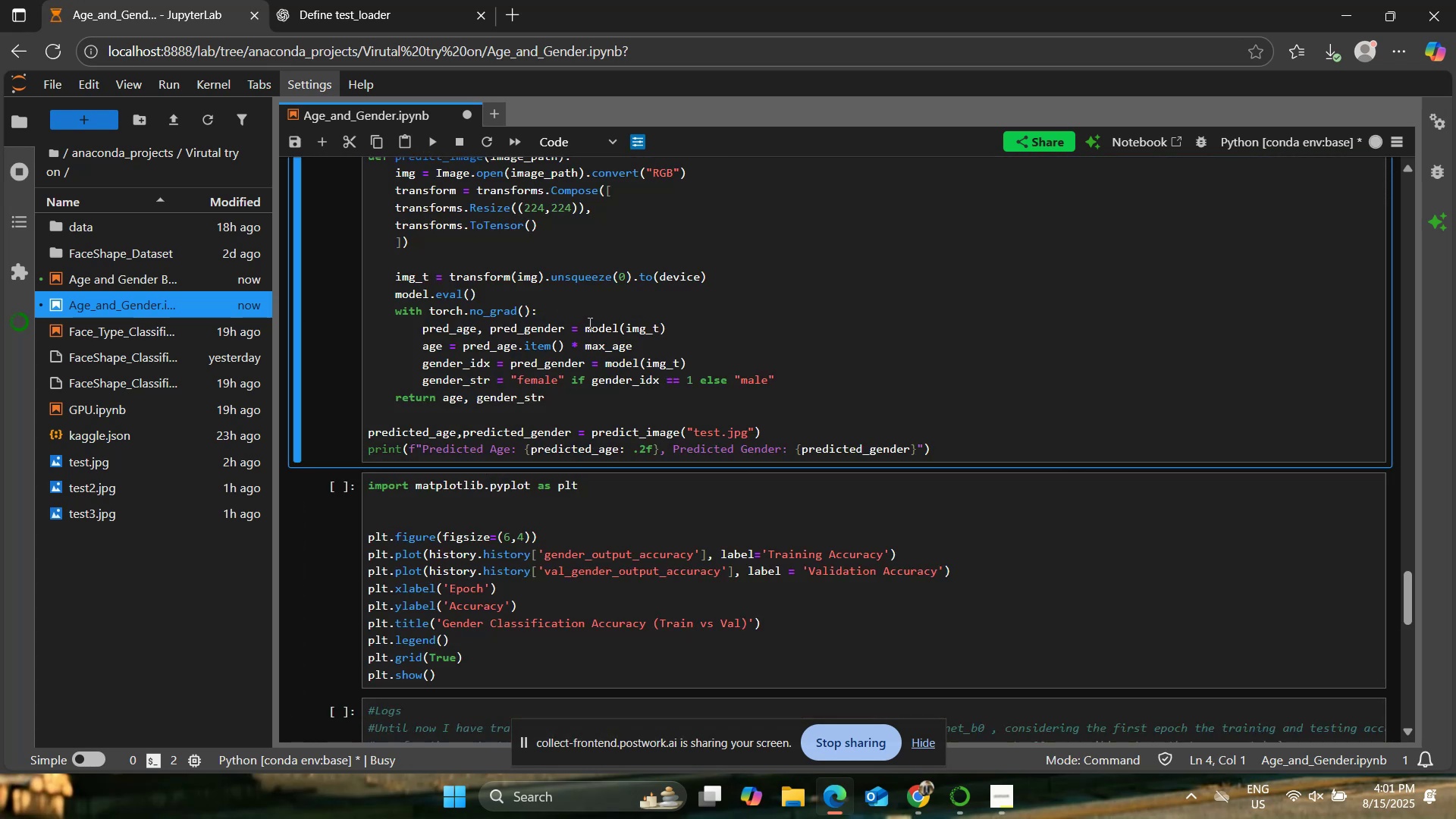 
scroll: coordinate [588, 323], scroll_direction: up, amount: 2.0
 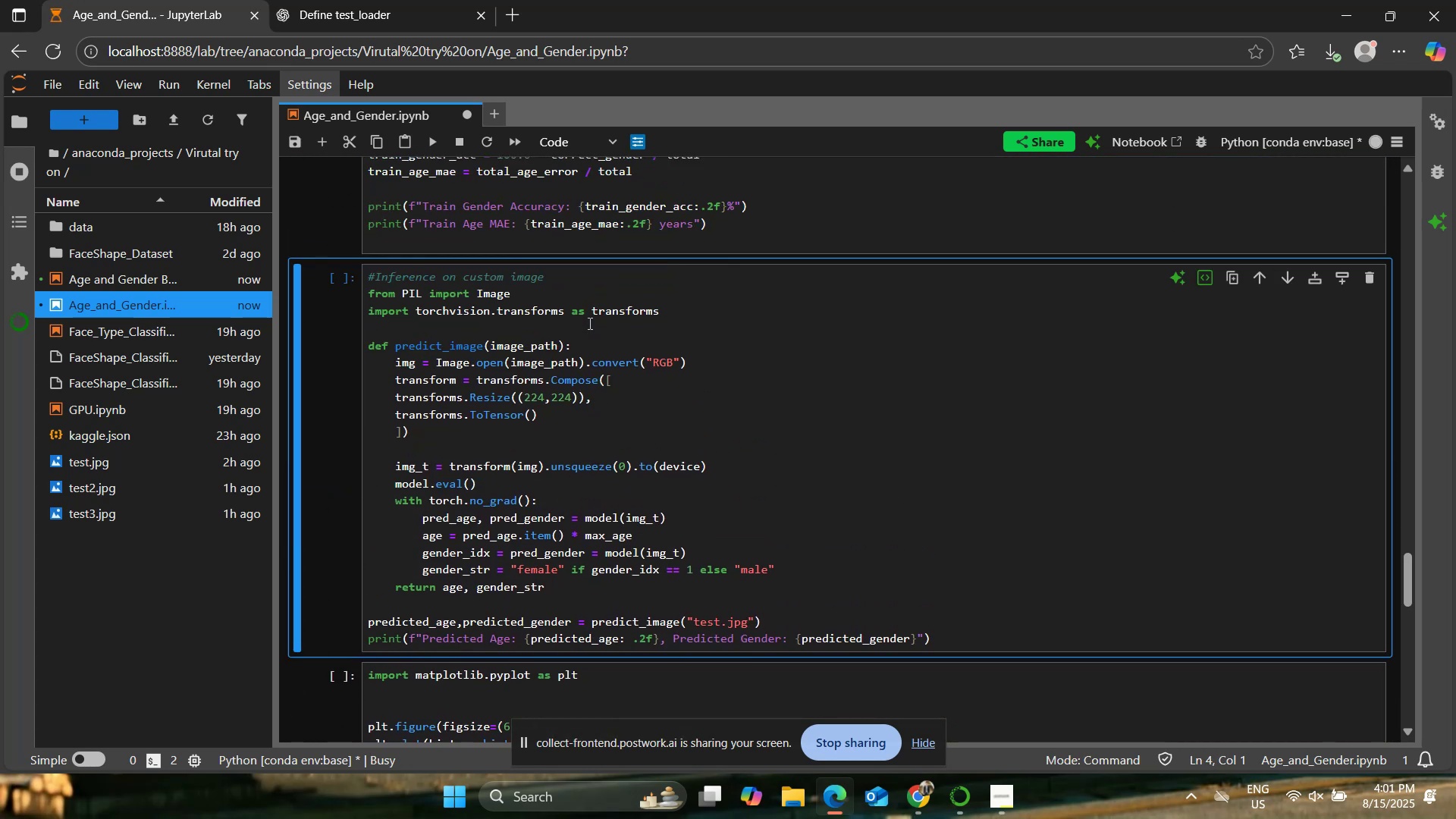 
wait(5.1)
 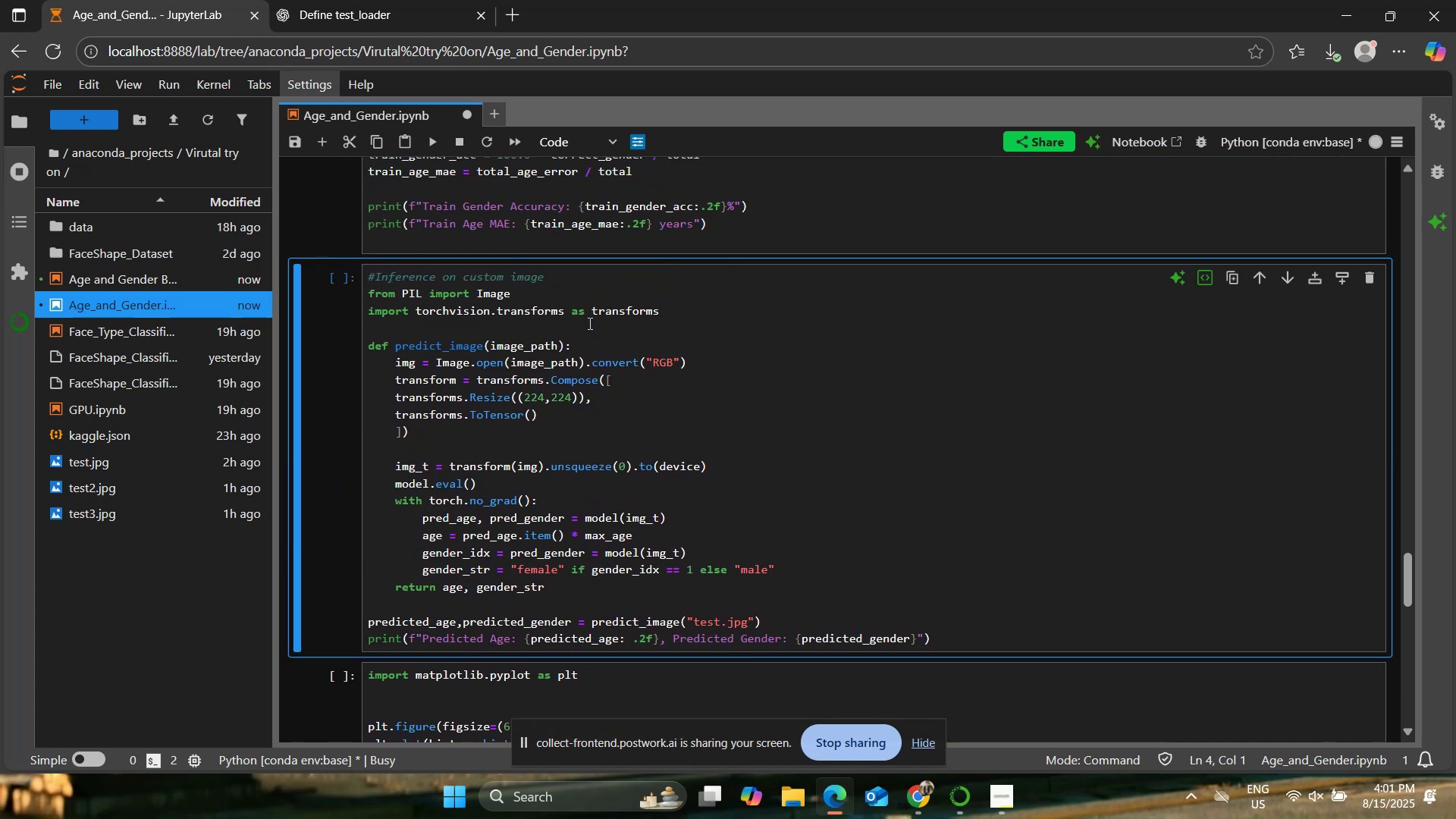 
scroll: coordinate [588, 323], scroll_direction: up, amount: 4.0
 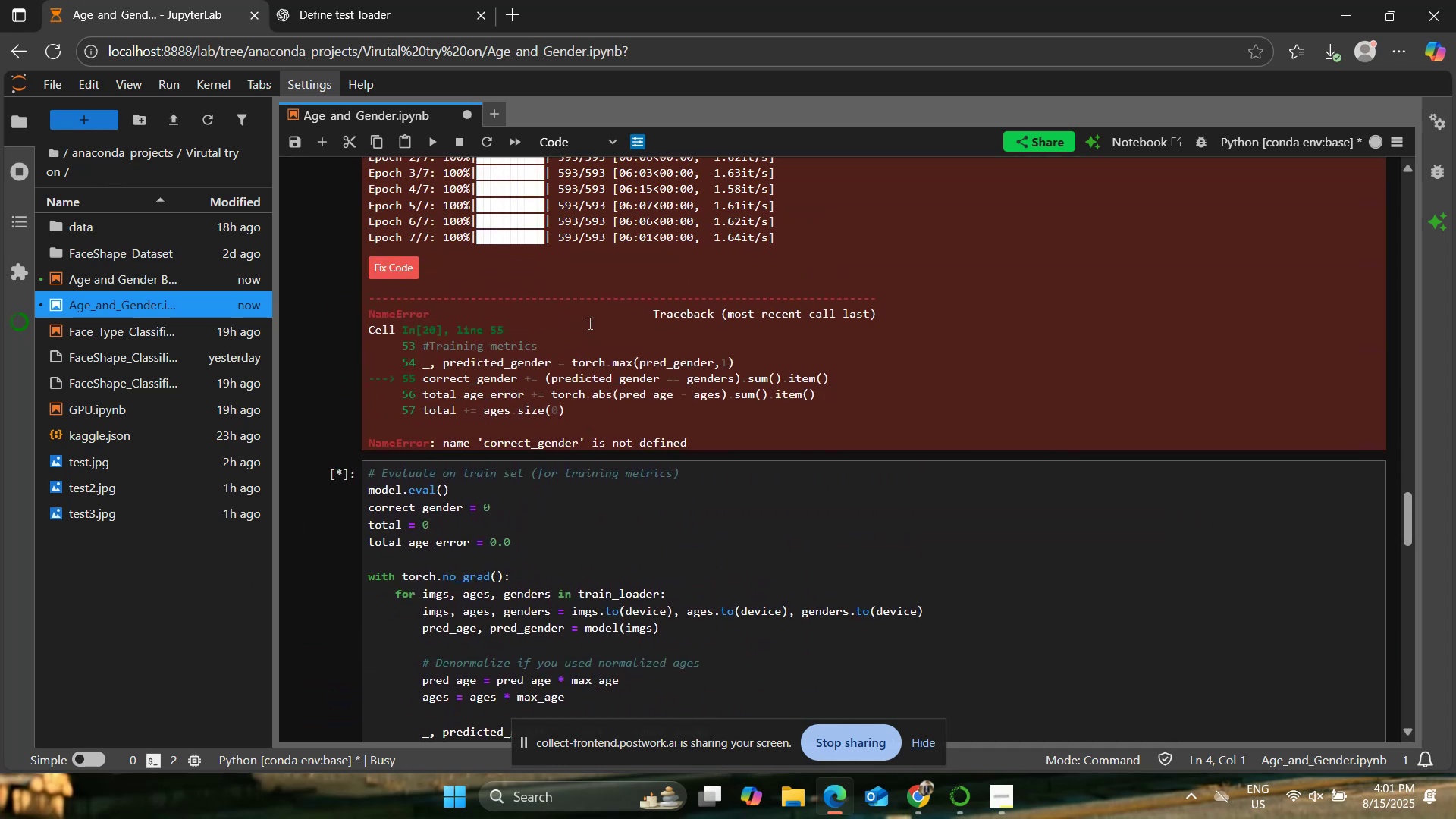 
scroll: coordinate [588, 323], scroll_direction: down, amount: 9.0
 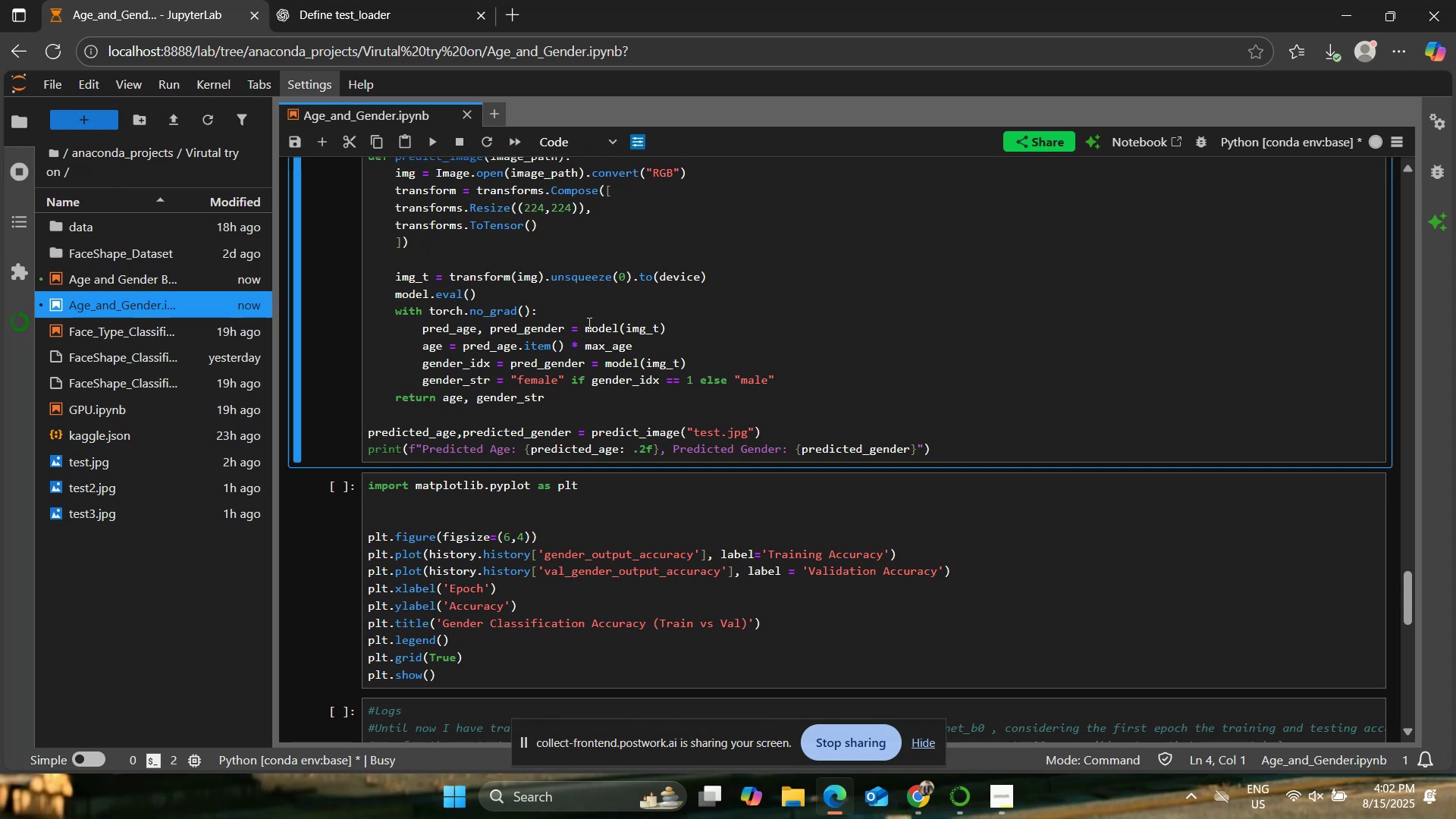 
wait(88.97)
 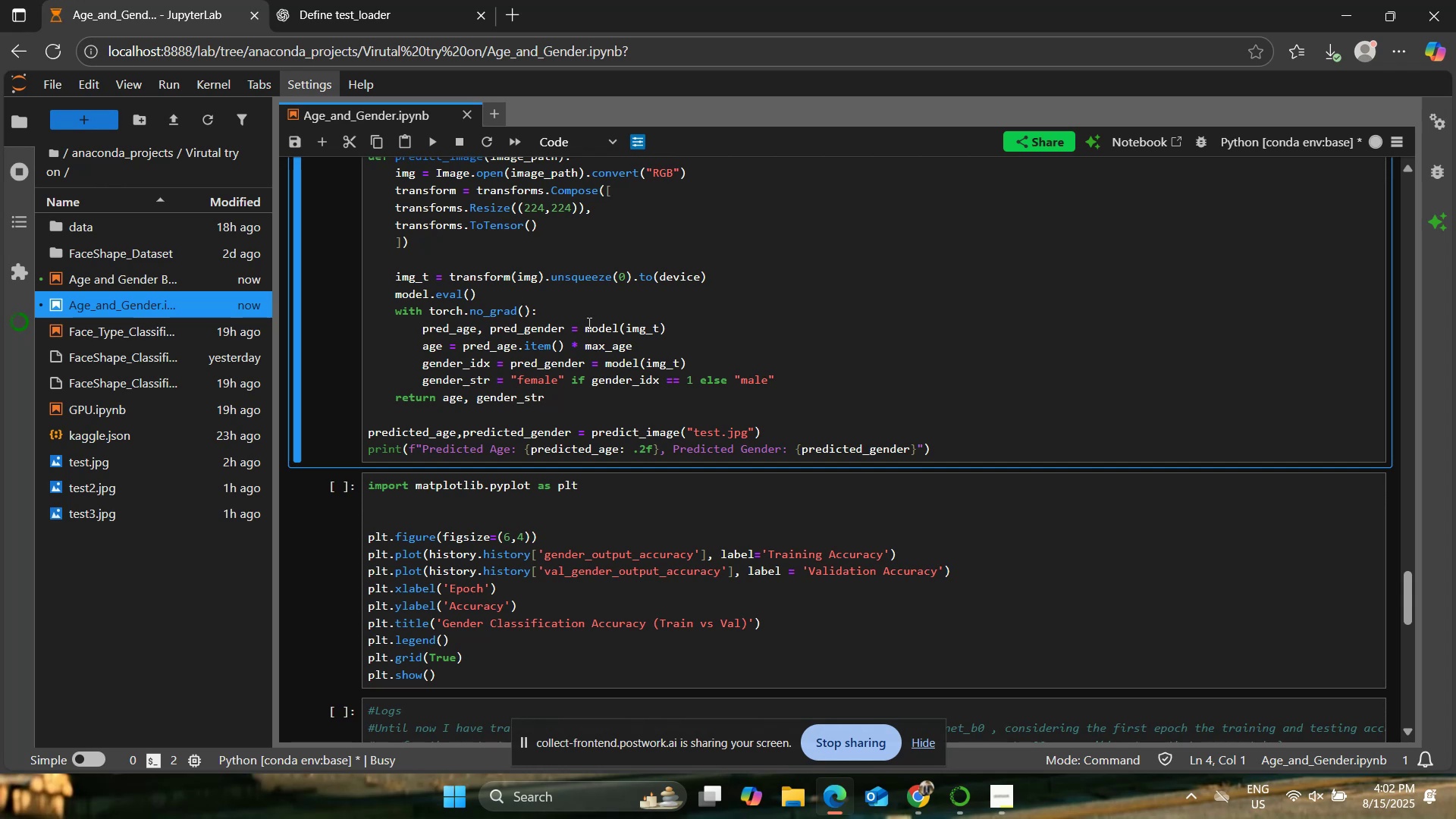 
scroll: coordinate [535, 268], scroll_direction: up, amount: 6.0
 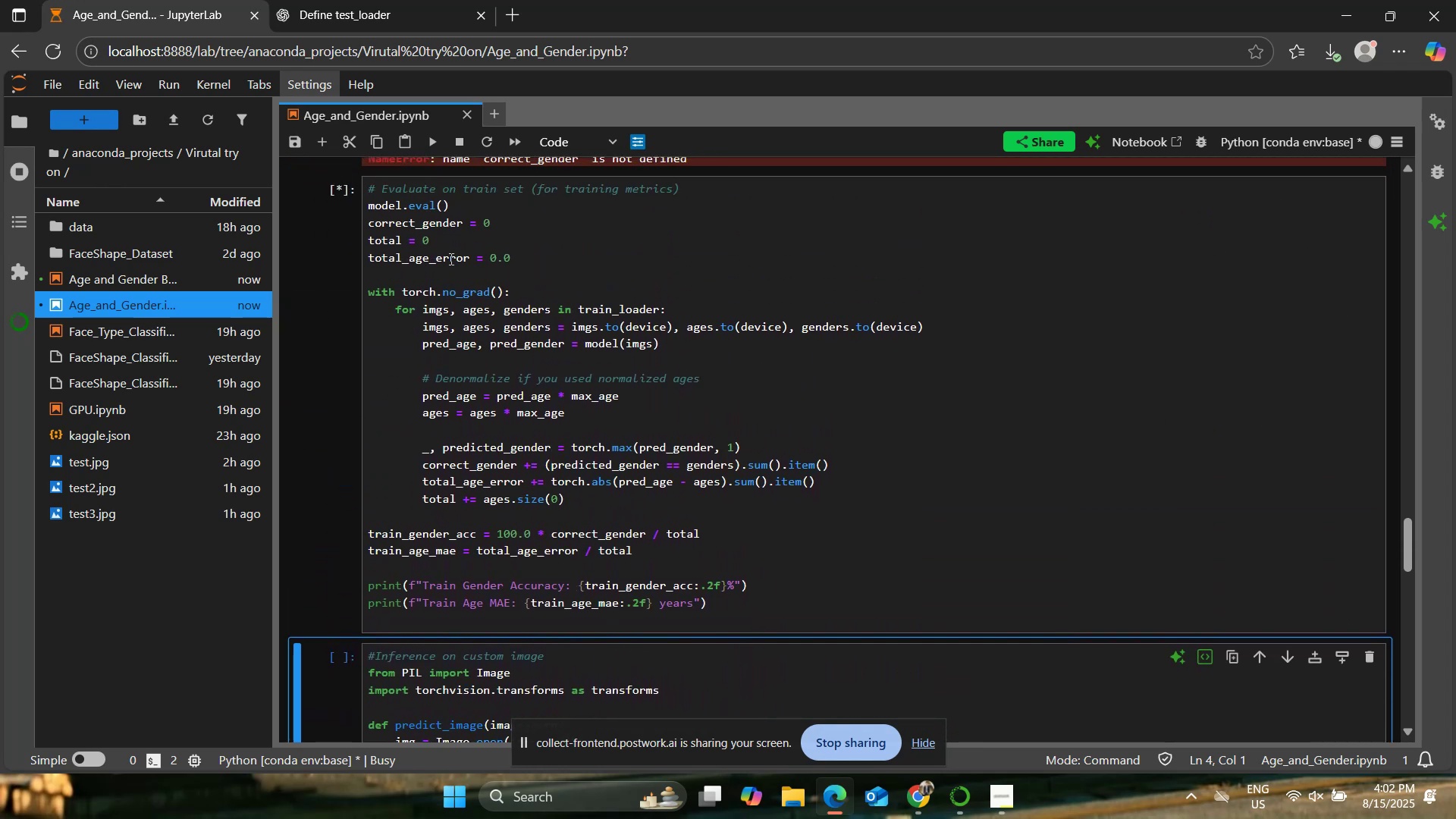 
left_click([435, 141])
 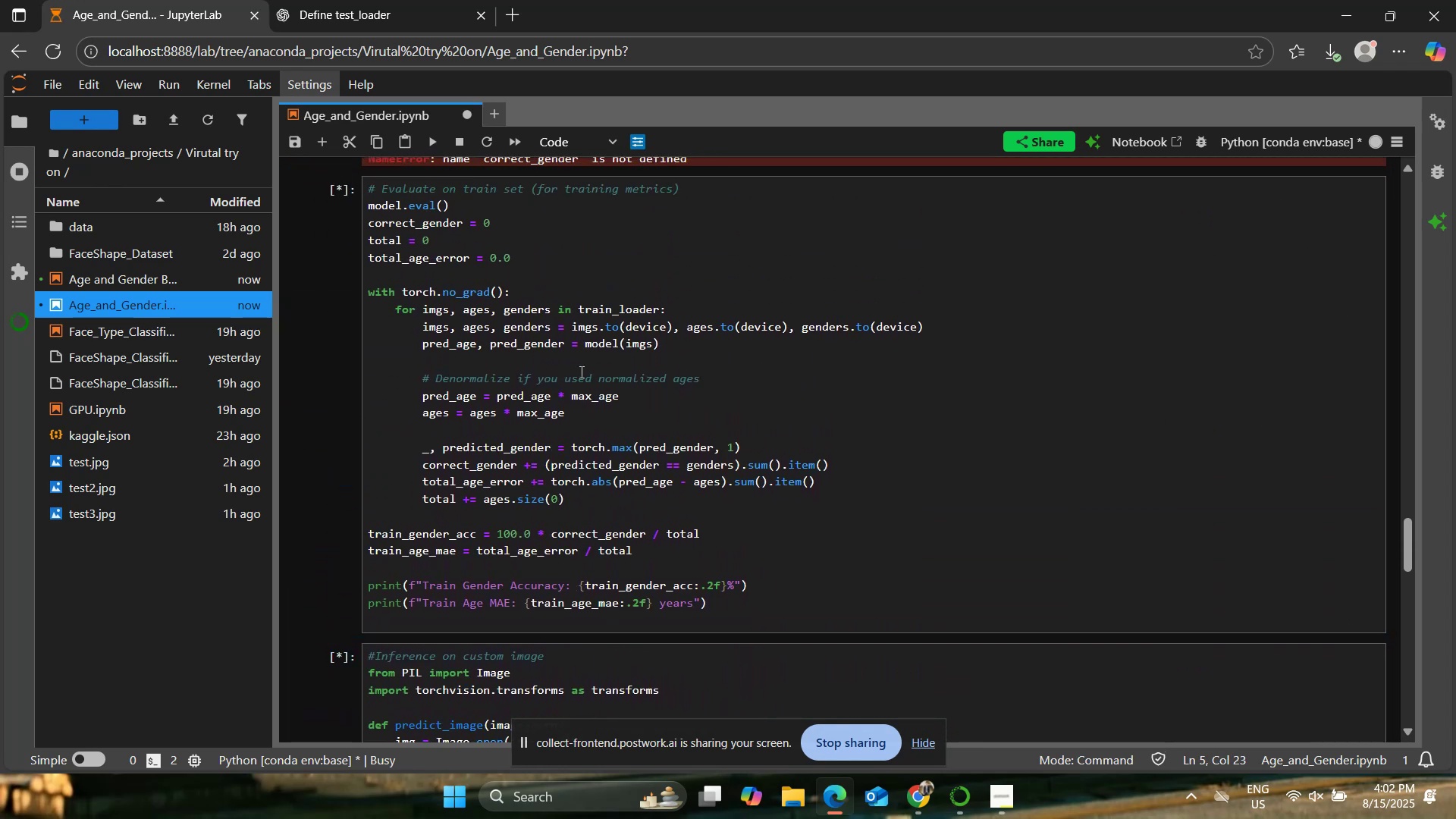 
scroll: coordinate [559, 362], scroll_direction: down, amount: 7.0
 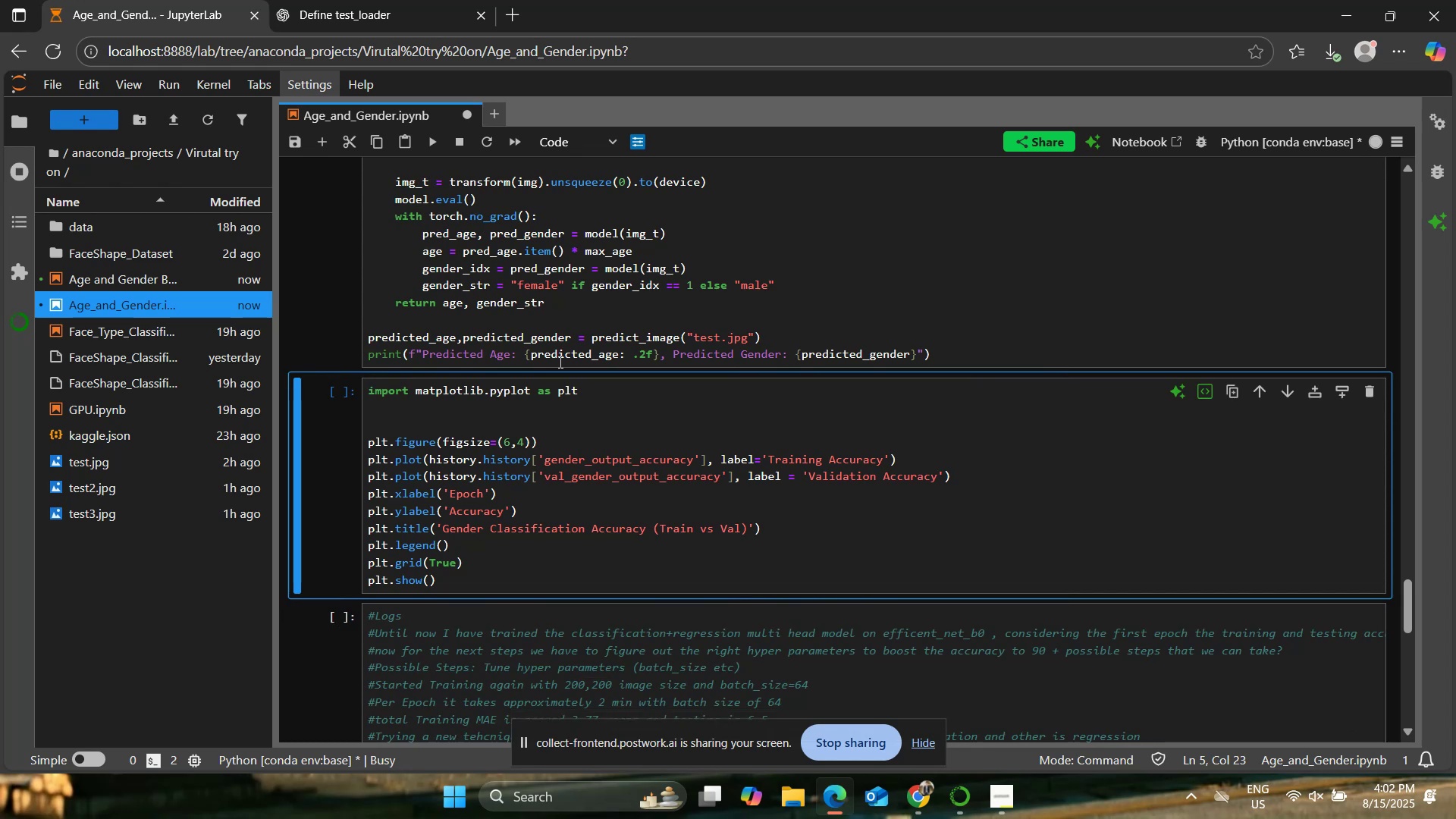 
scroll: coordinate [559, 362], scroll_direction: up, amount: 2.0
 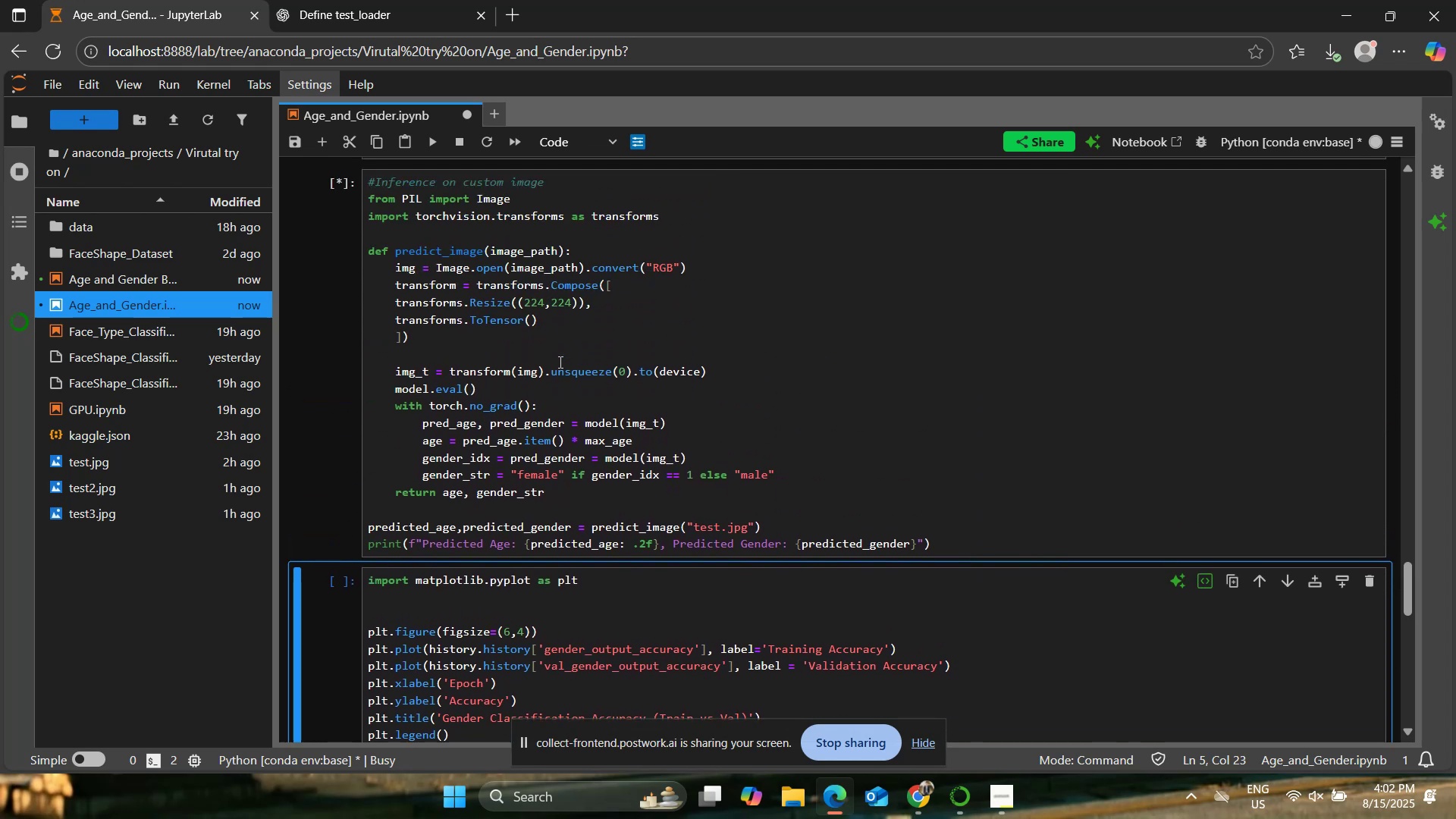 
wait(6.37)
 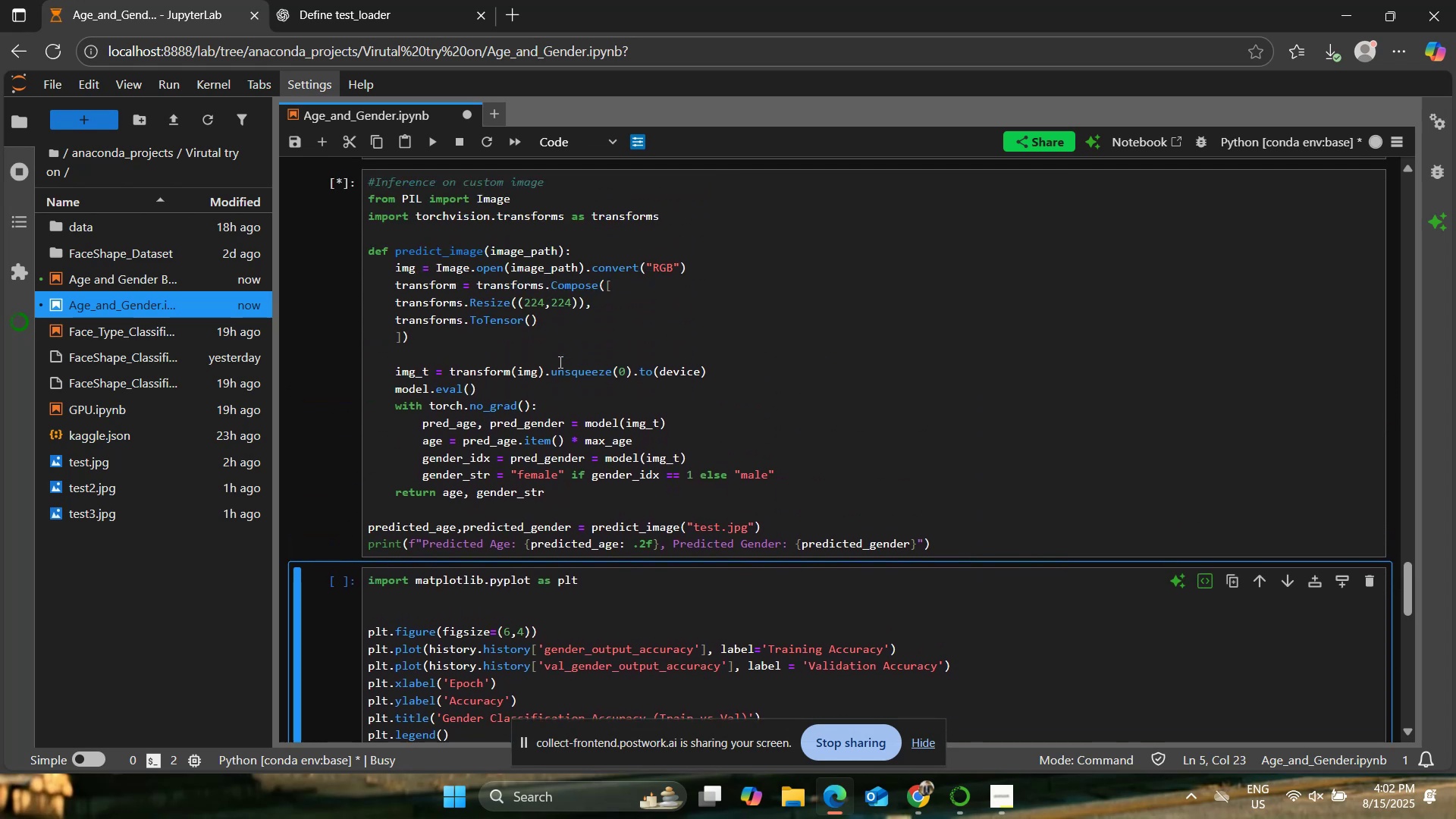 
scroll: coordinate [561, 360], scroll_direction: up, amount: 3.0
 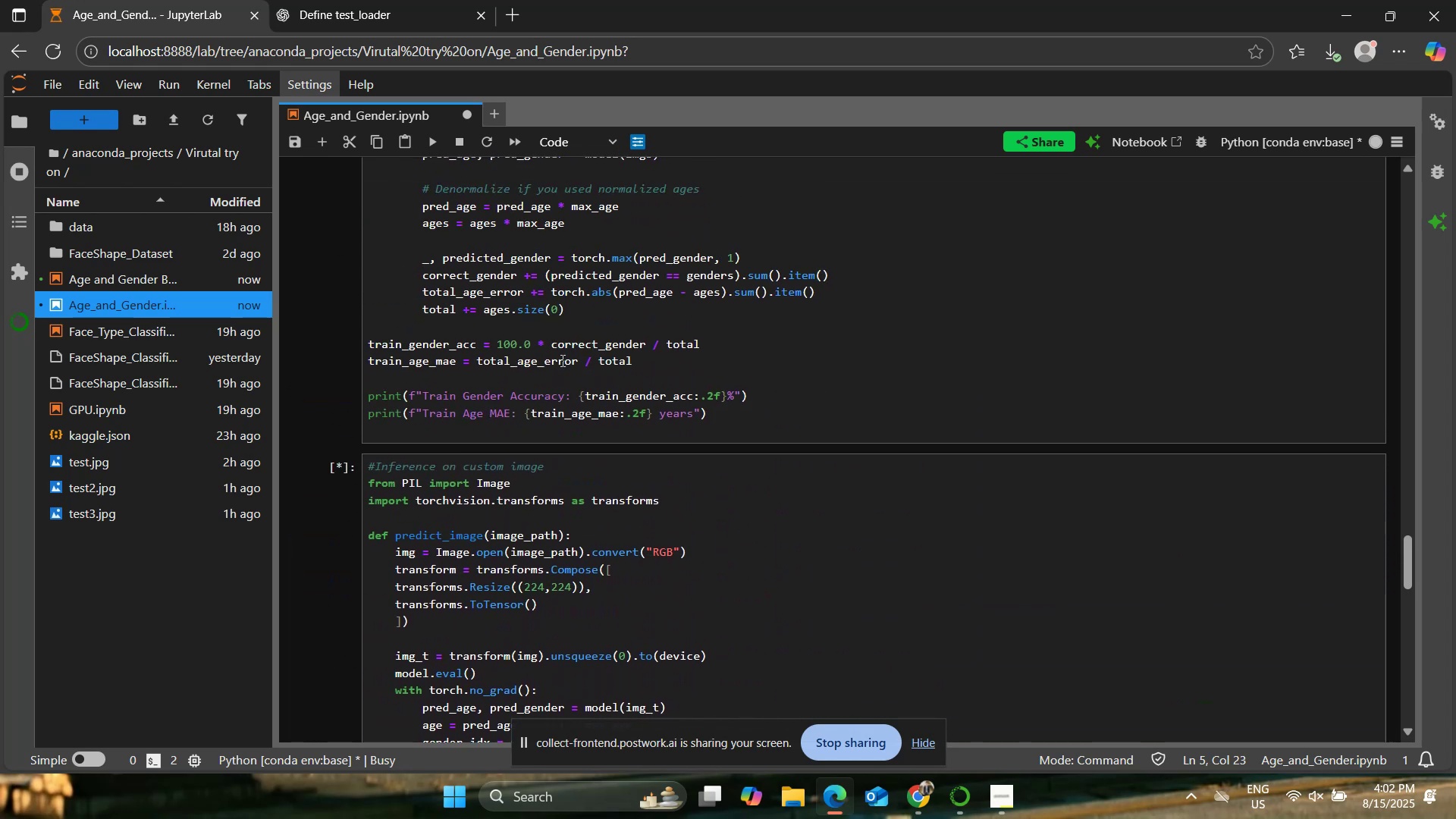 
scroll: coordinate [561, 360], scroll_direction: down, amount: 7.0
 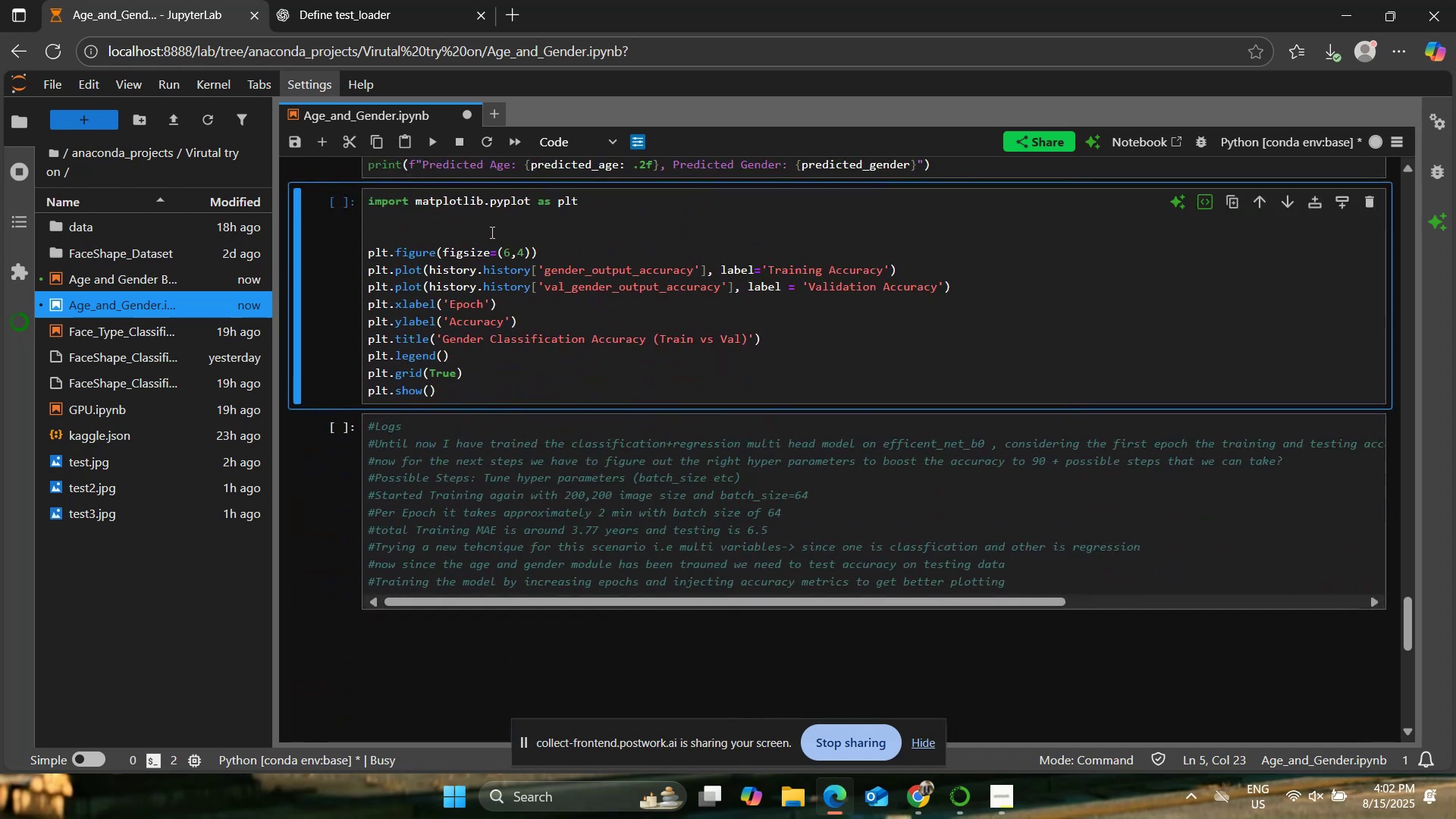 
scroll: coordinate [541, 312], scroll_direction: up, amount: 14.0
 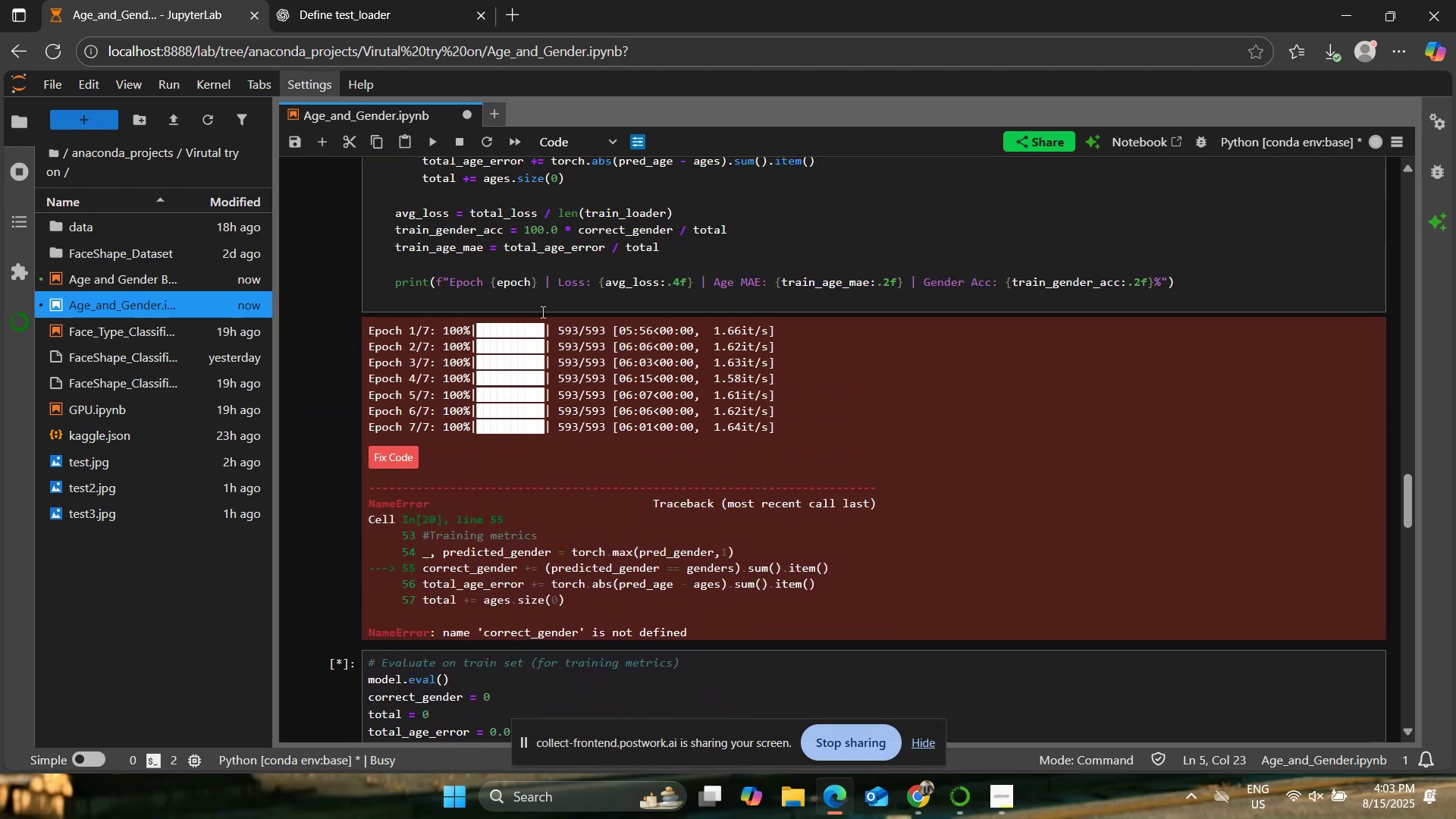 
scroll: coordinate [541, 312], scroll_direction: down, amount: 5.0
 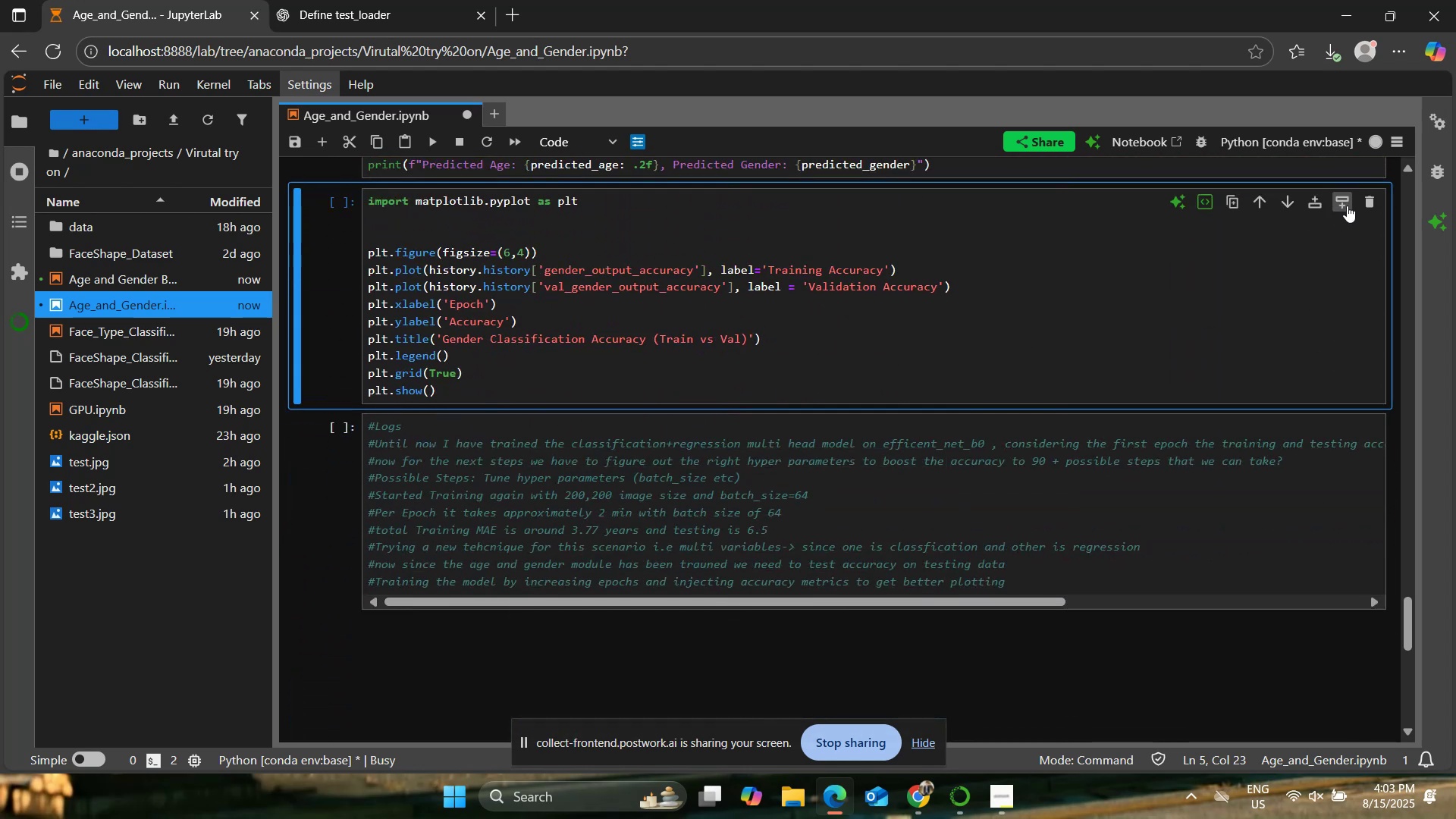 
left_click([1347, 205])
 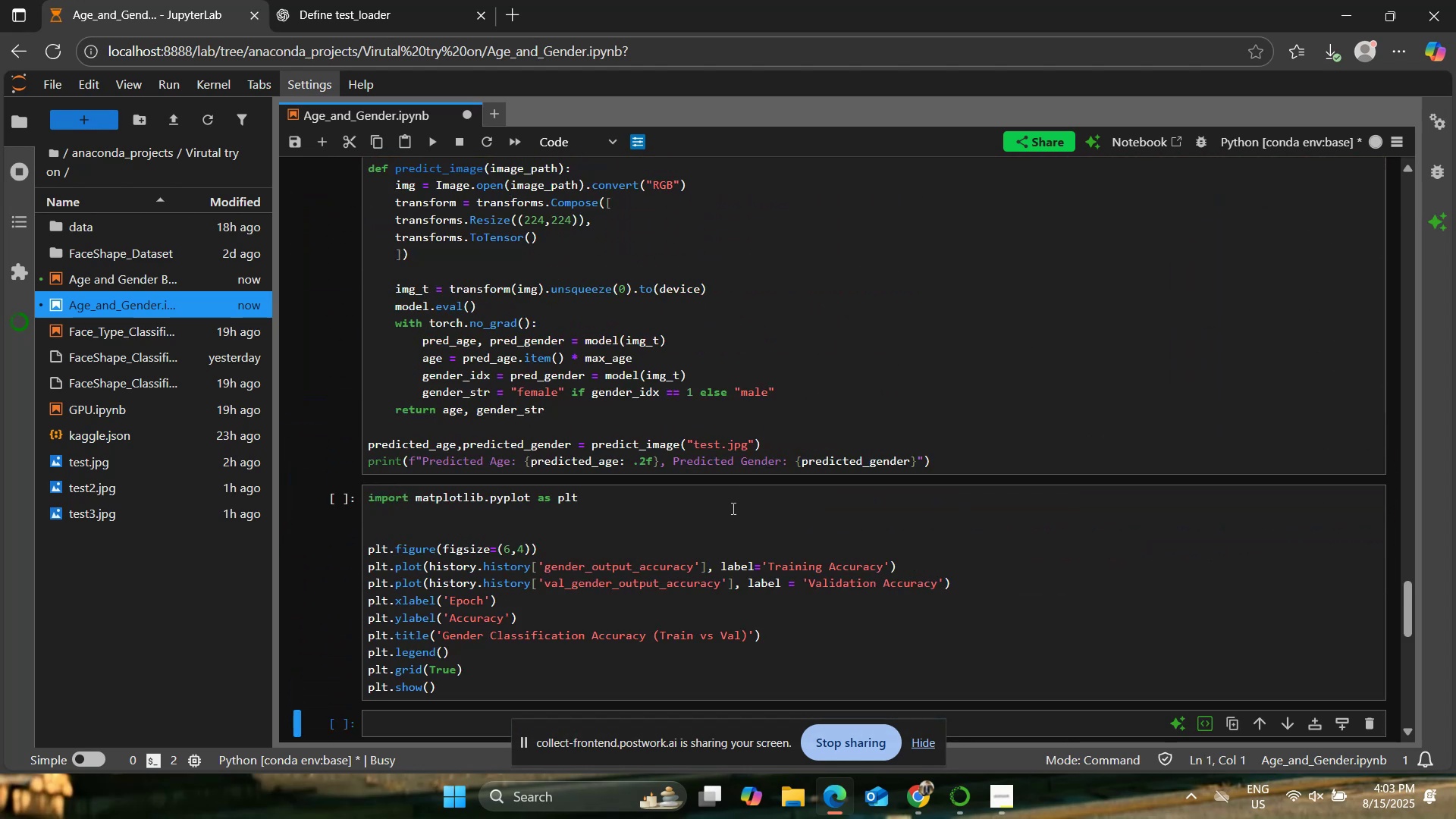 
scroll: coordinate [734, 508], scroll_direction: down, amount: 2.0
 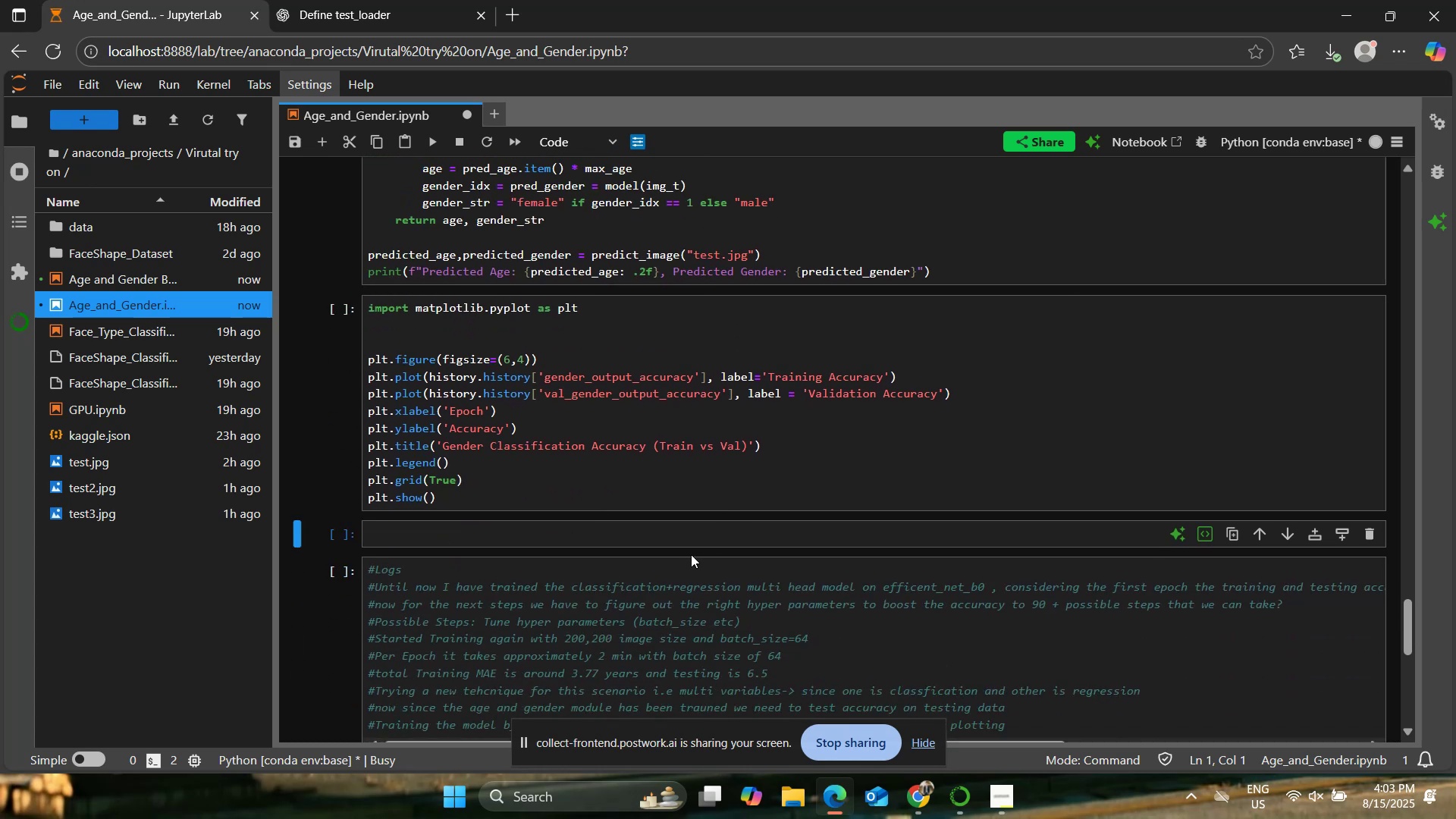 
left_click([687, 535])
 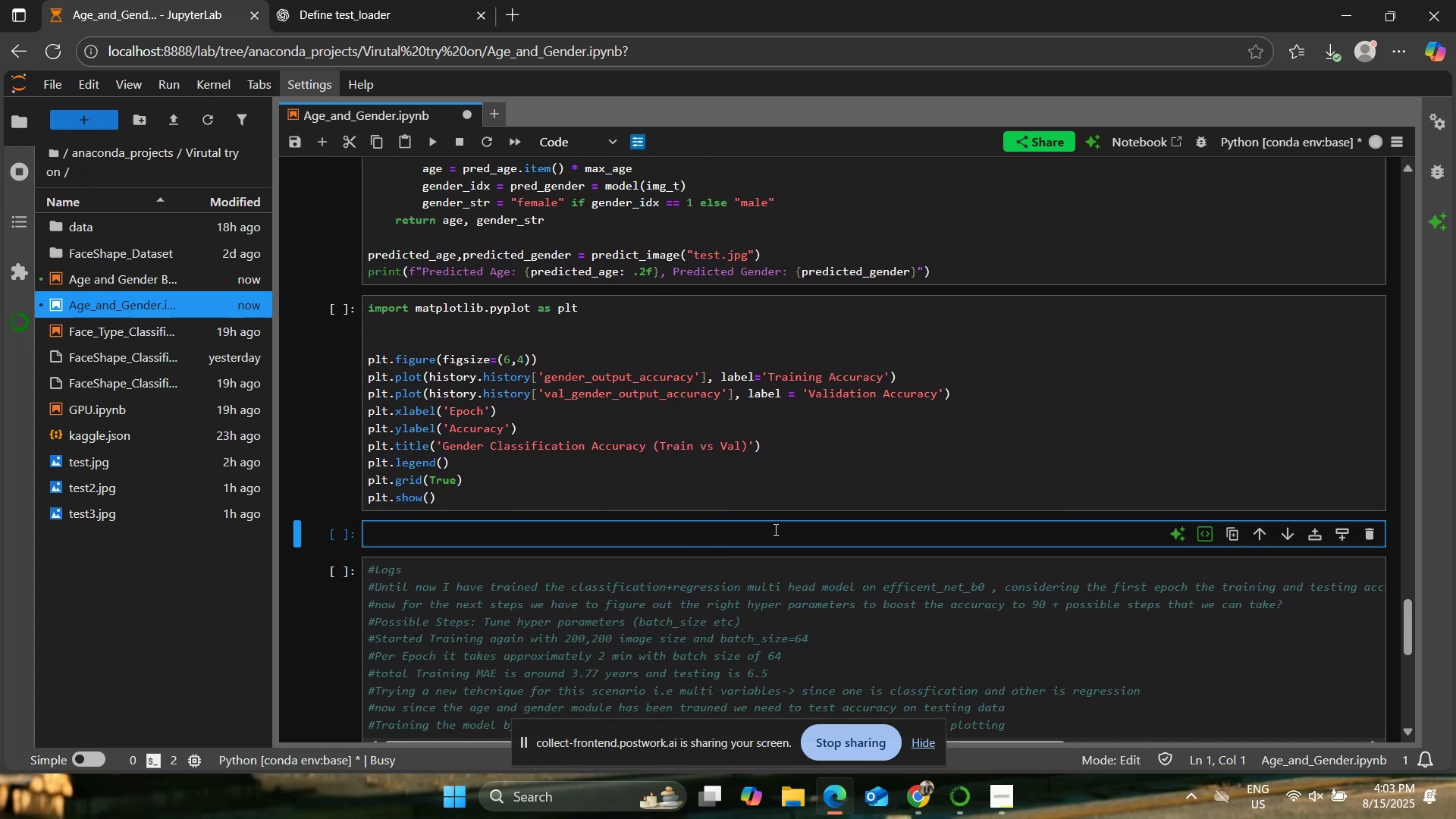 
type(print("Test Keerne)
key(Backspace)
key(Backspace)
key(Backspace)
key(Backspace)
type(rnel"))
 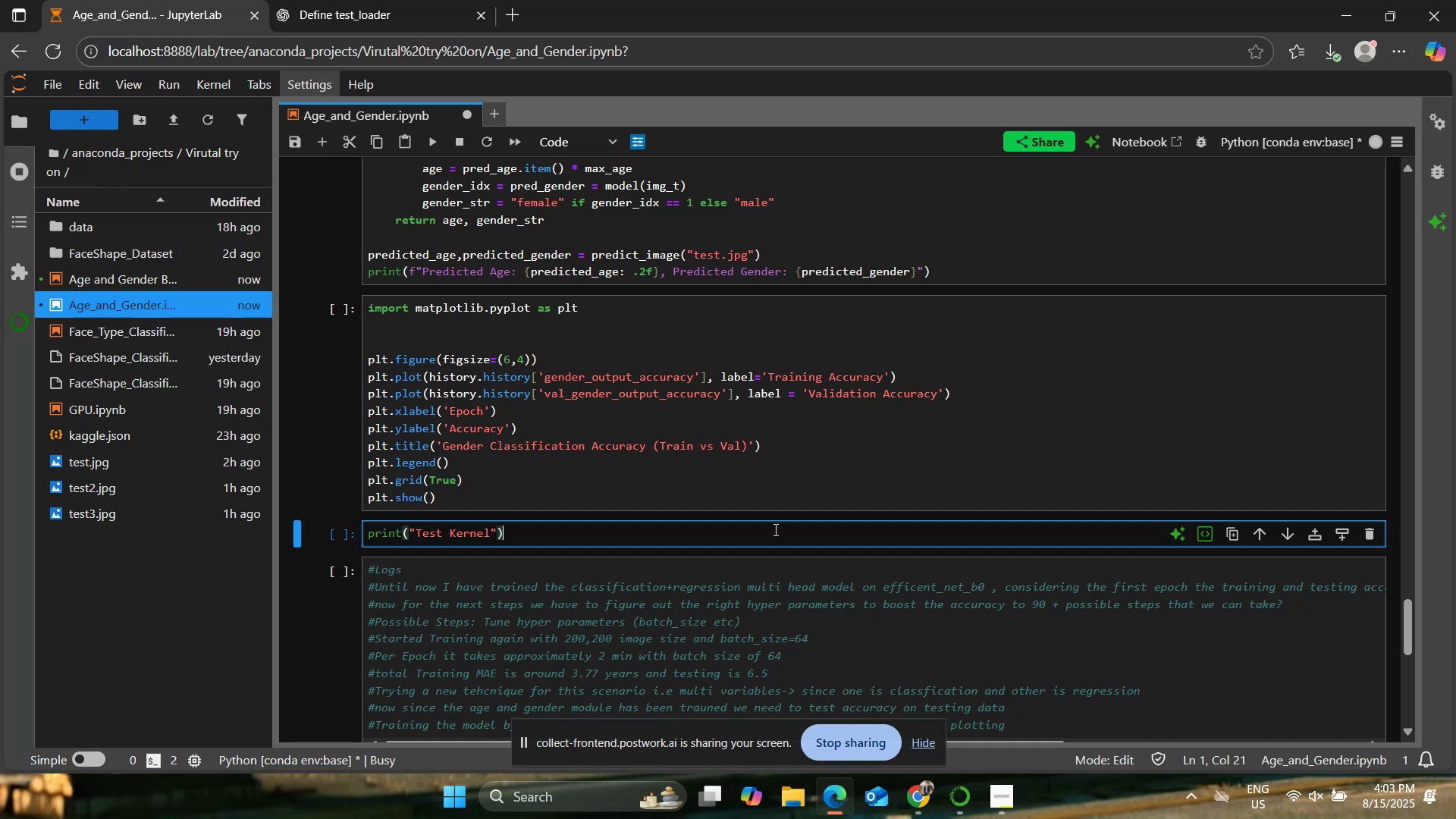 
left_click([427, 143])
 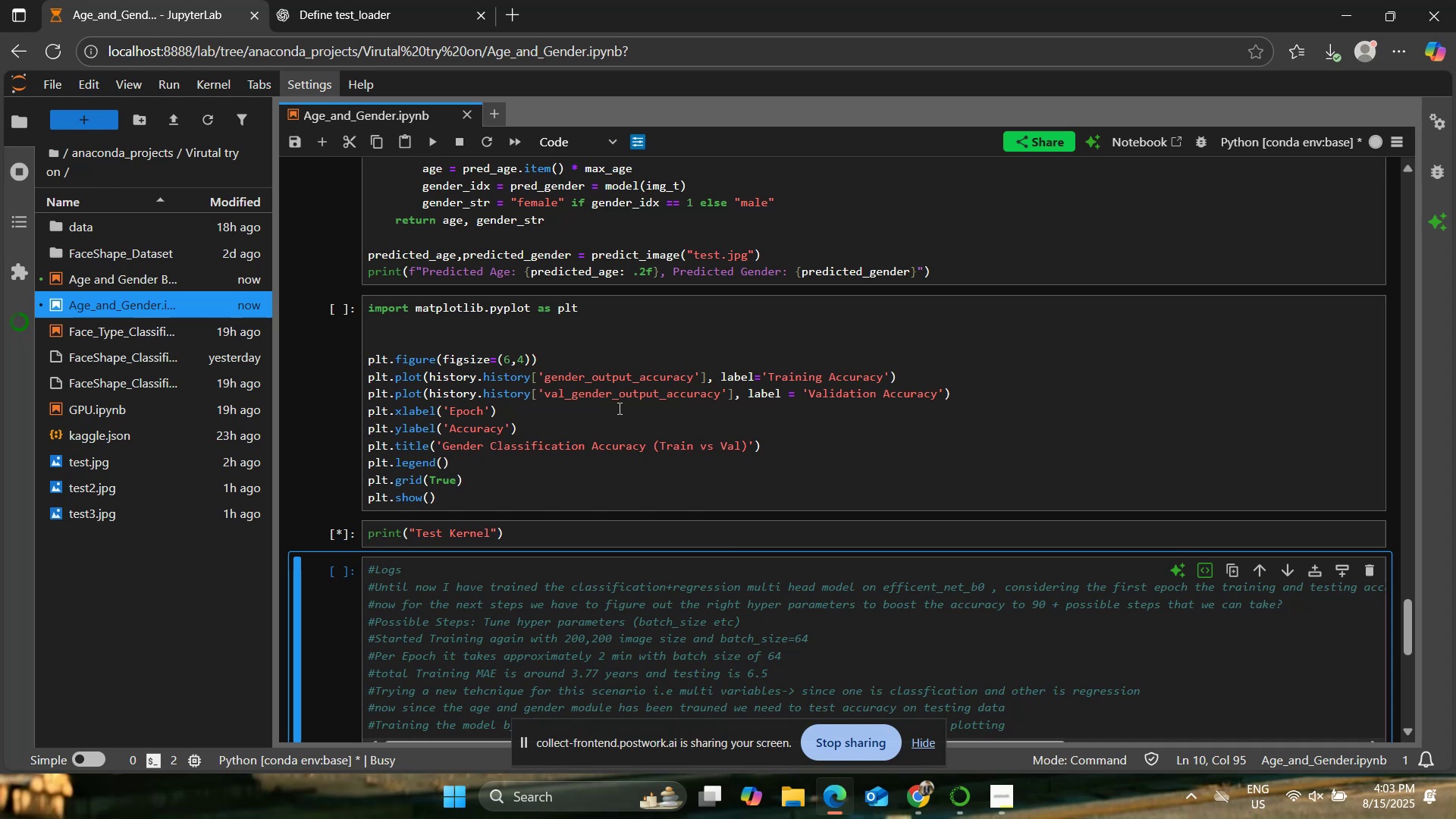 
wait(25.12)
 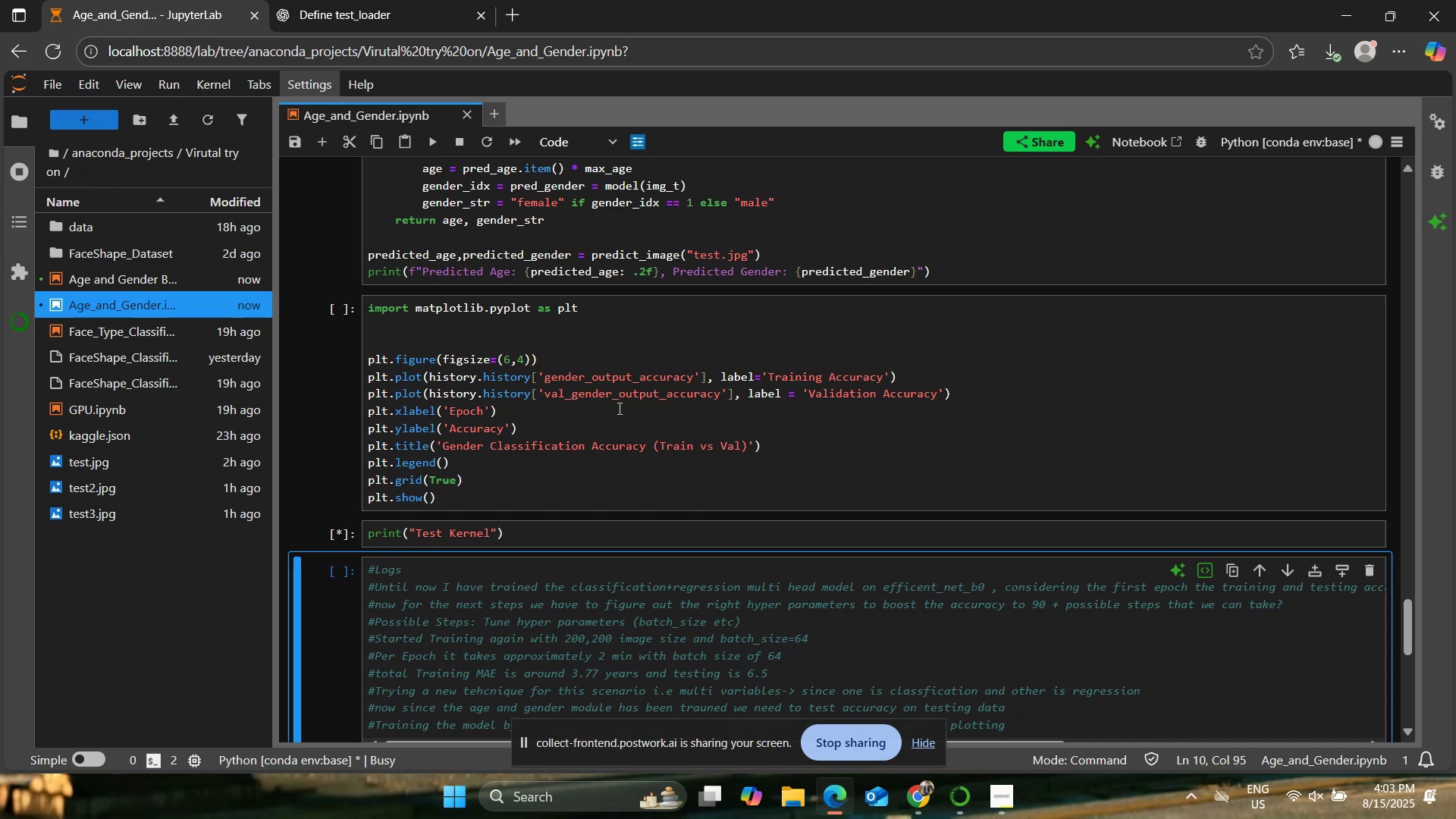 
scroll: coordinate [891, 457], scroll_direction: up, amount: 3.0
 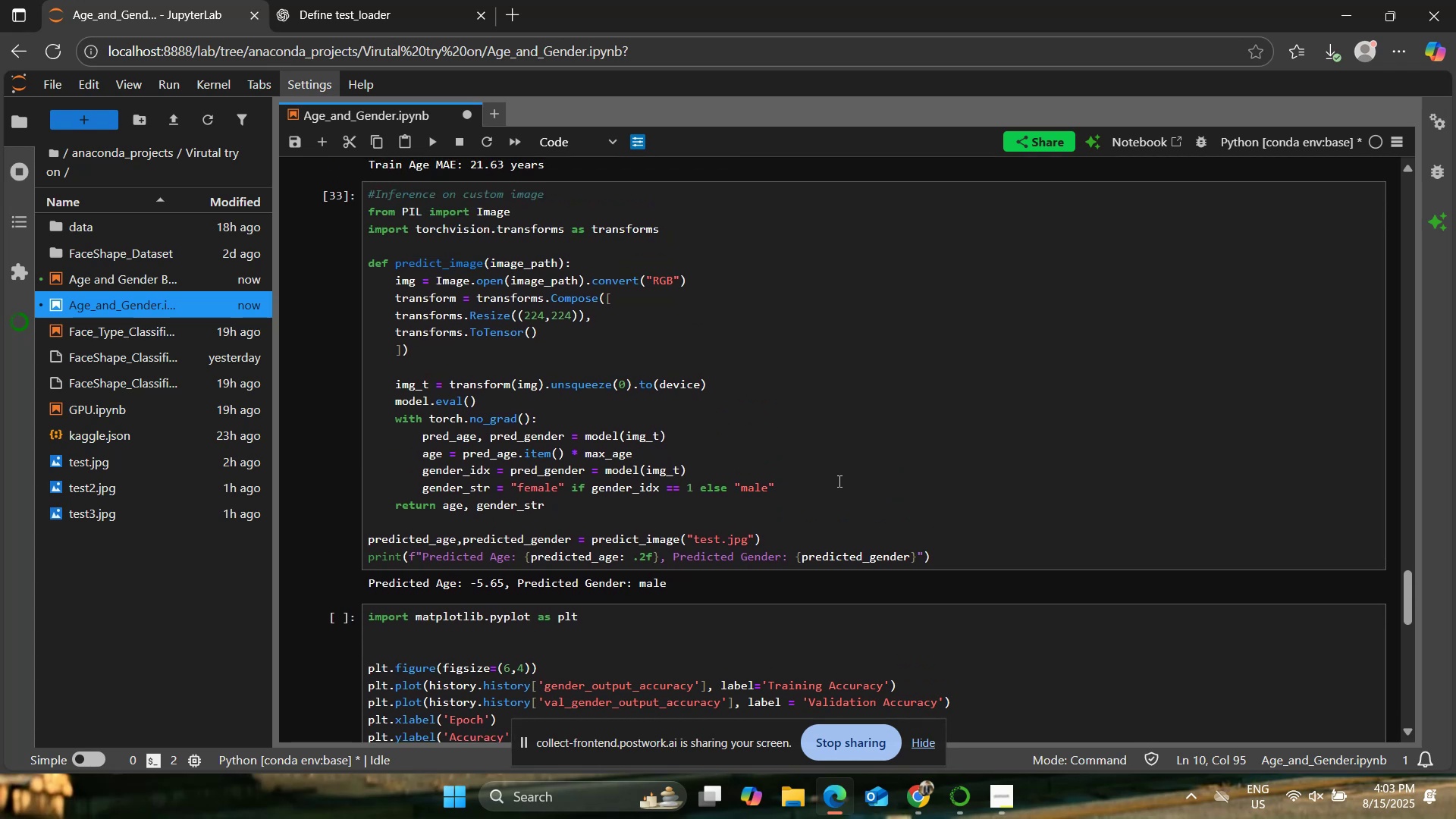 
wait(5.58)
 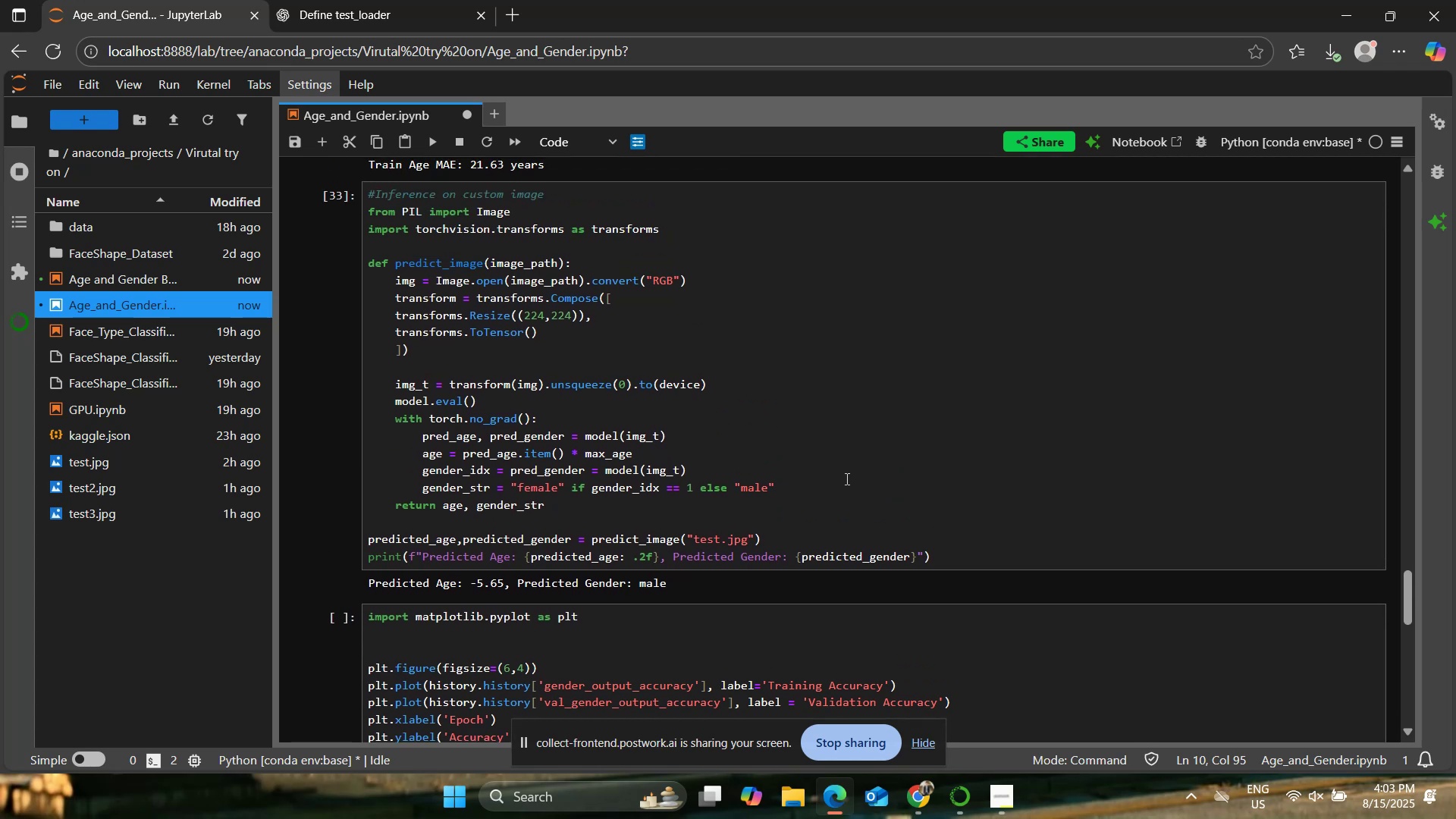 
scroll: coordinate [838, 481], scroll_direction: up, amount: 13.0
 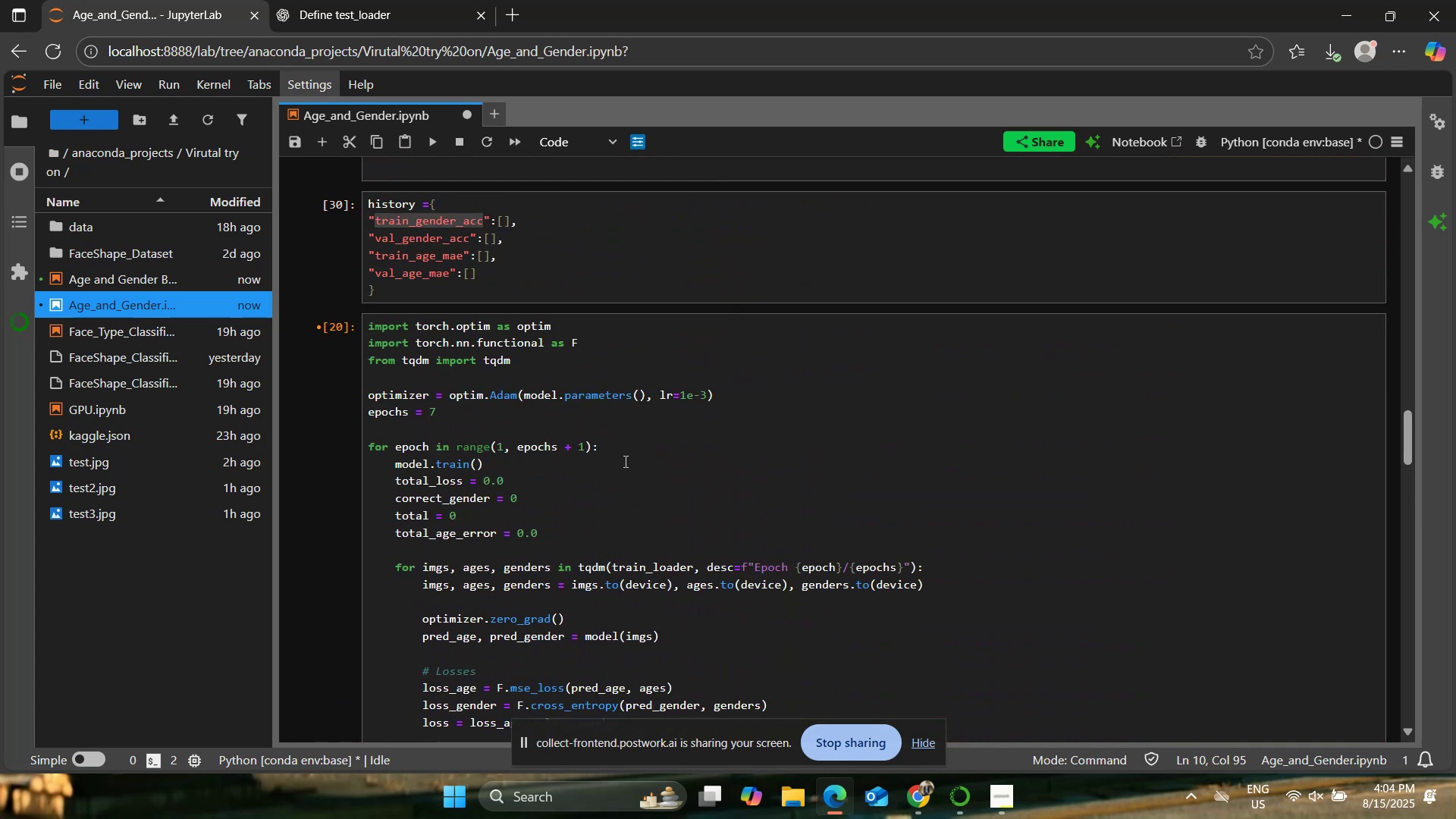 
left_click([585, 407])
 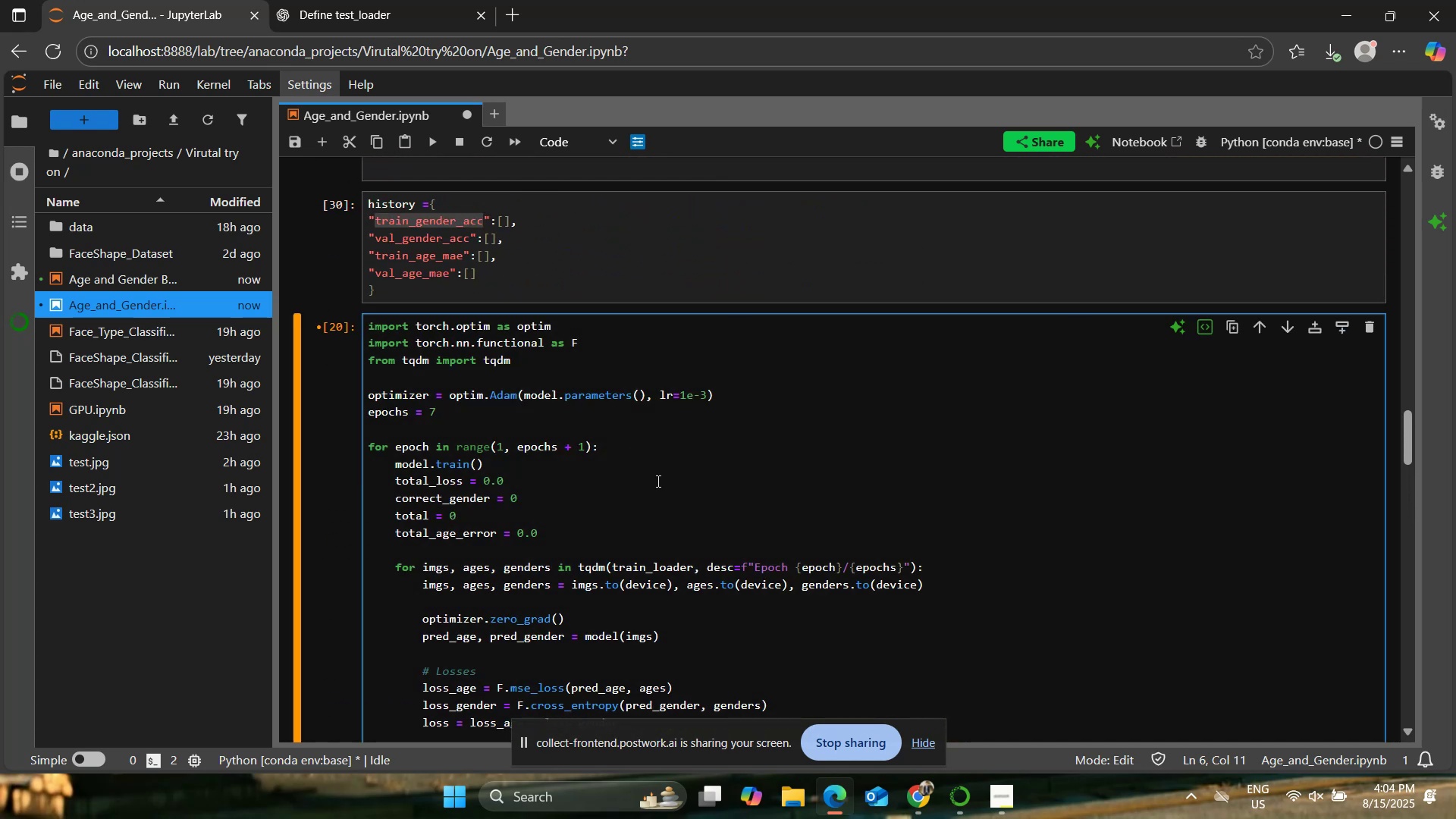 
key(Backspace)
 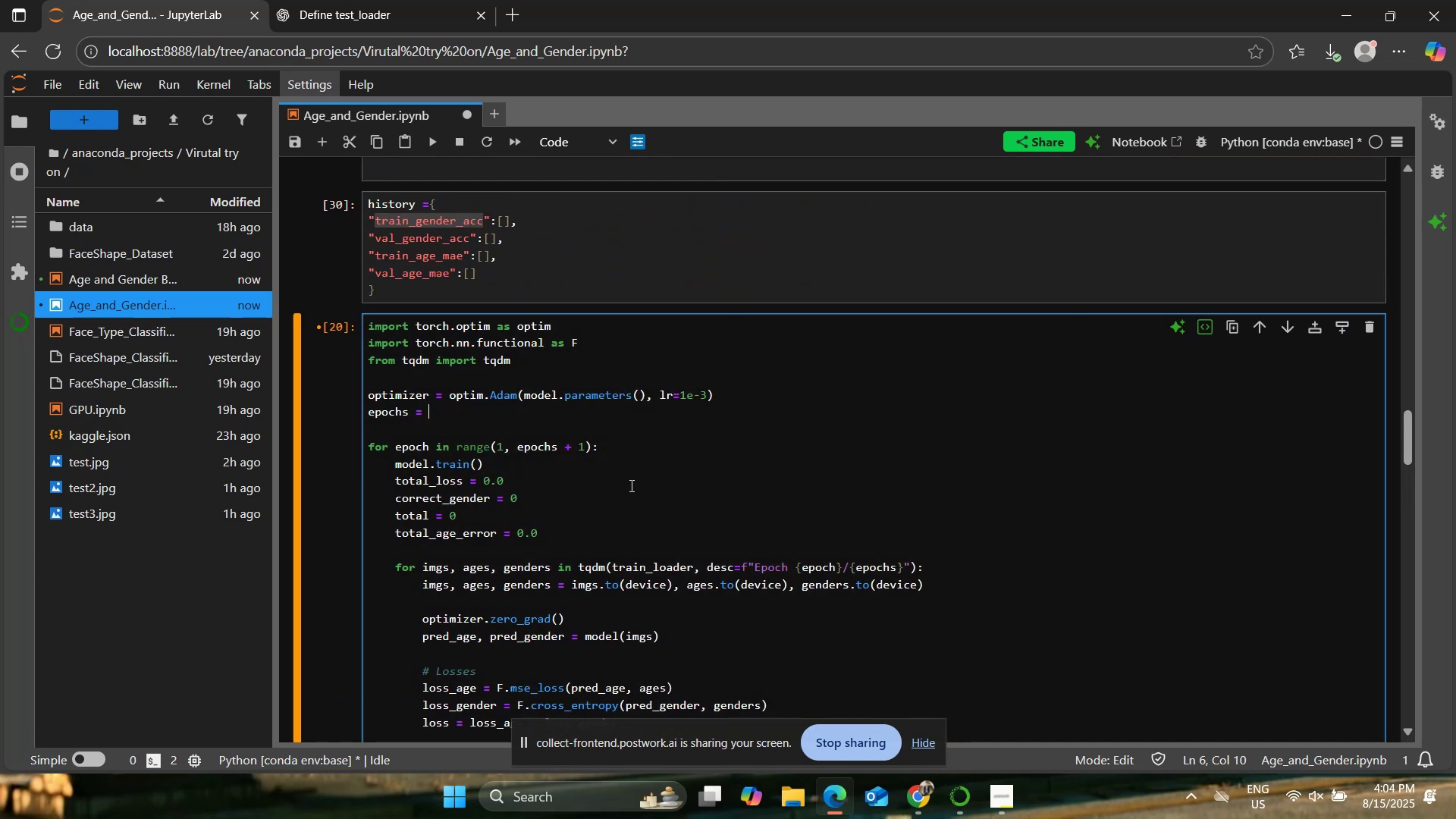 
key(6)
 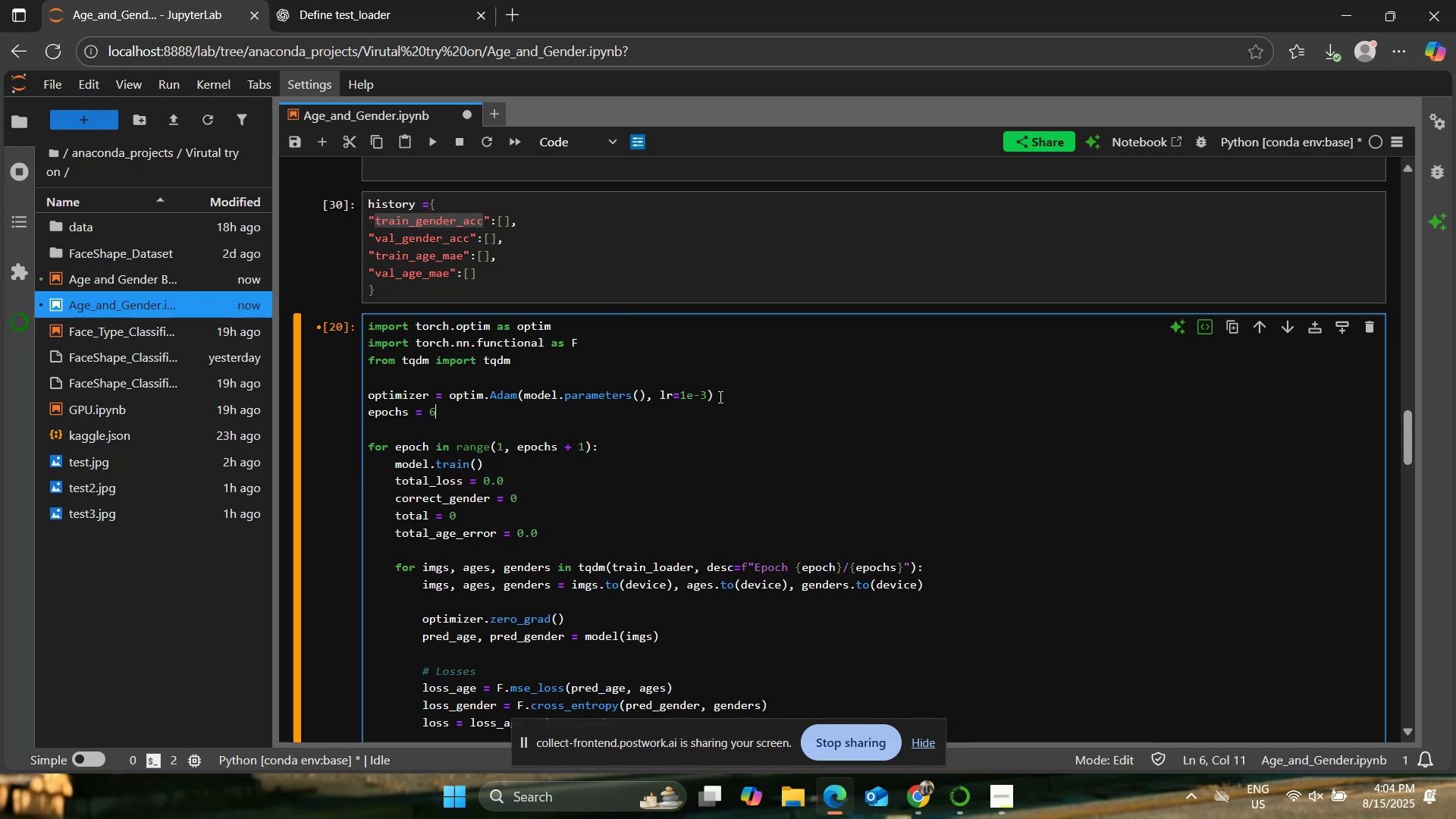 
left_click([707, 394])
 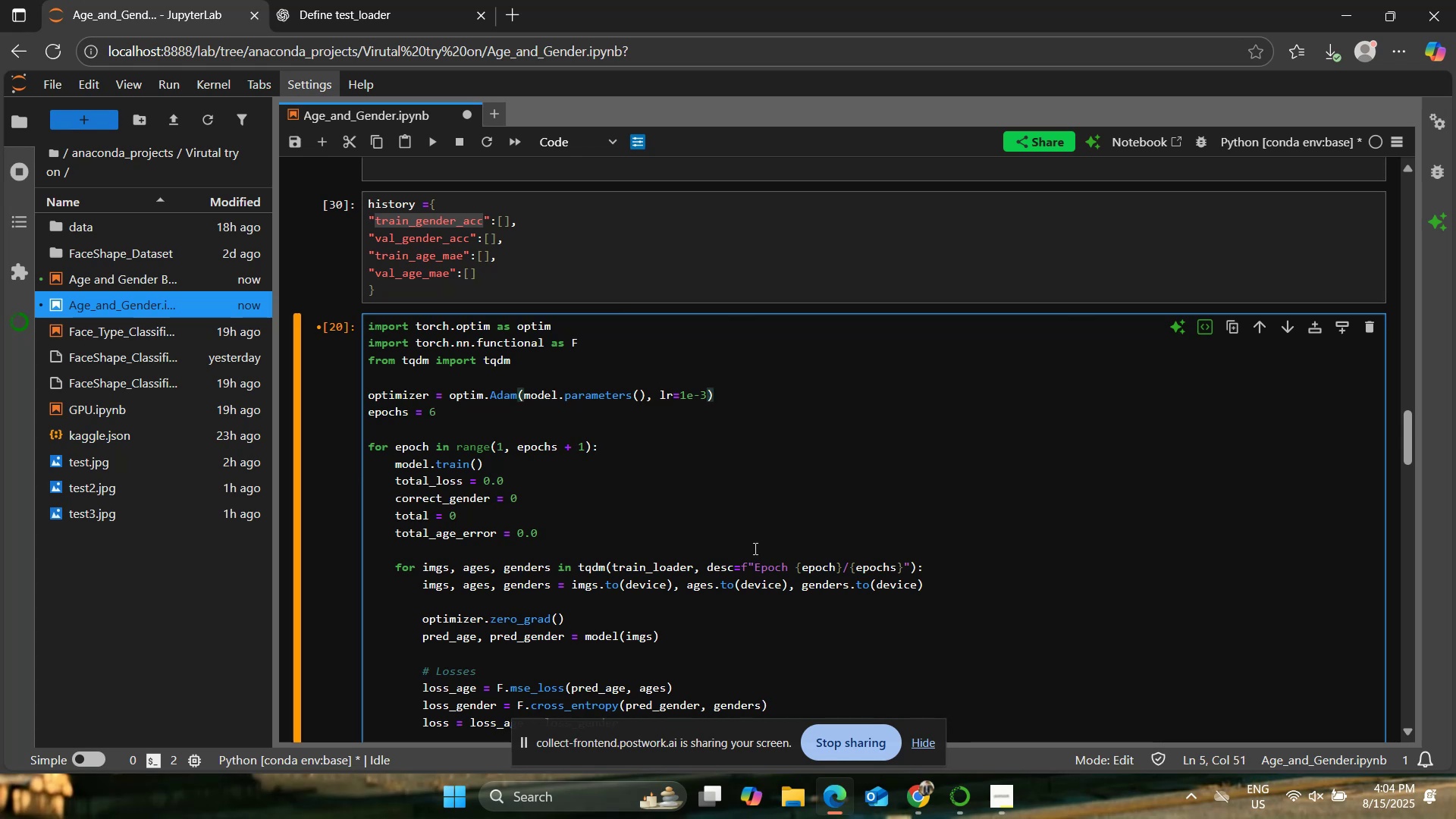 
key(Backspace)
 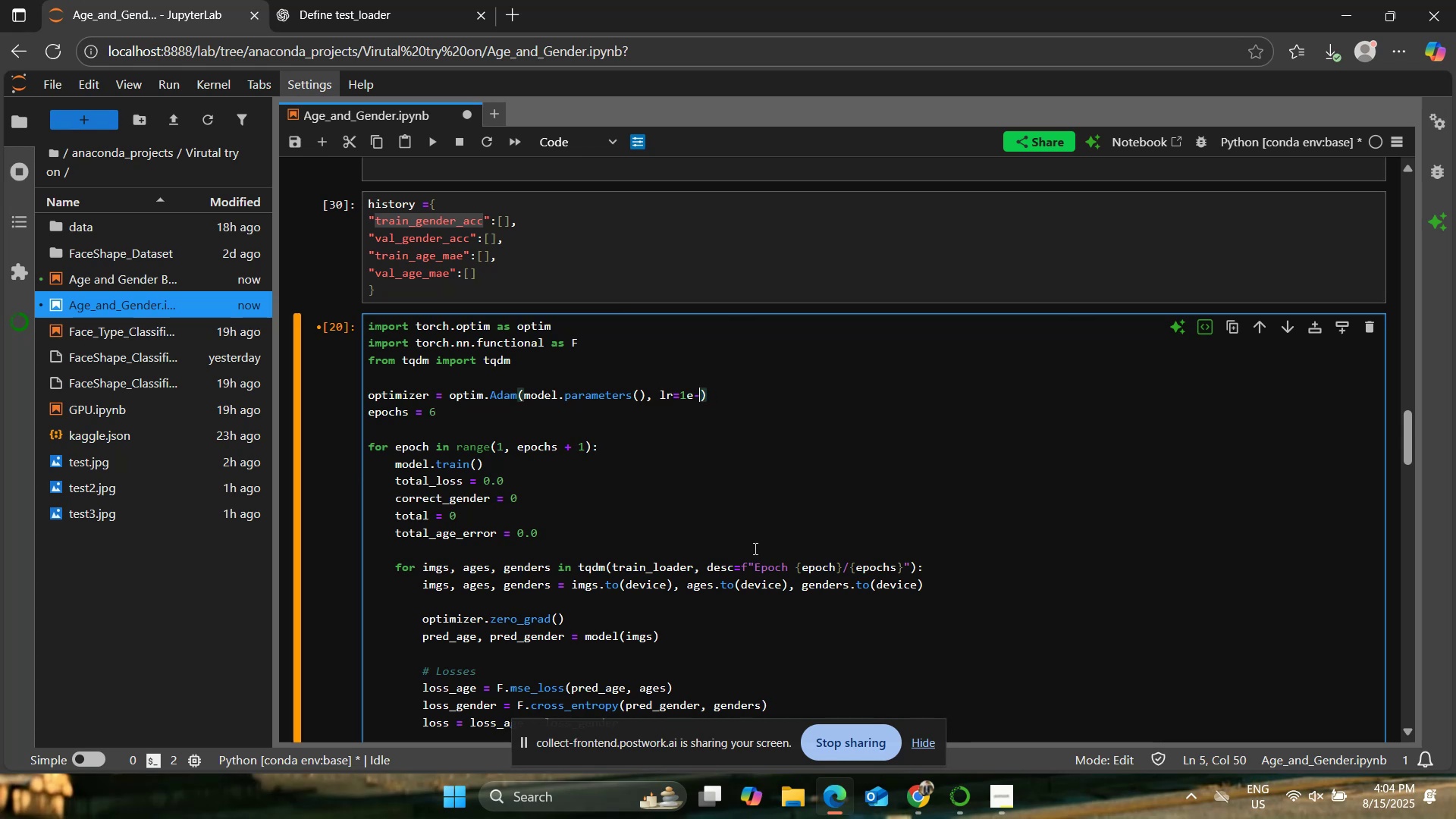 
key(4)
 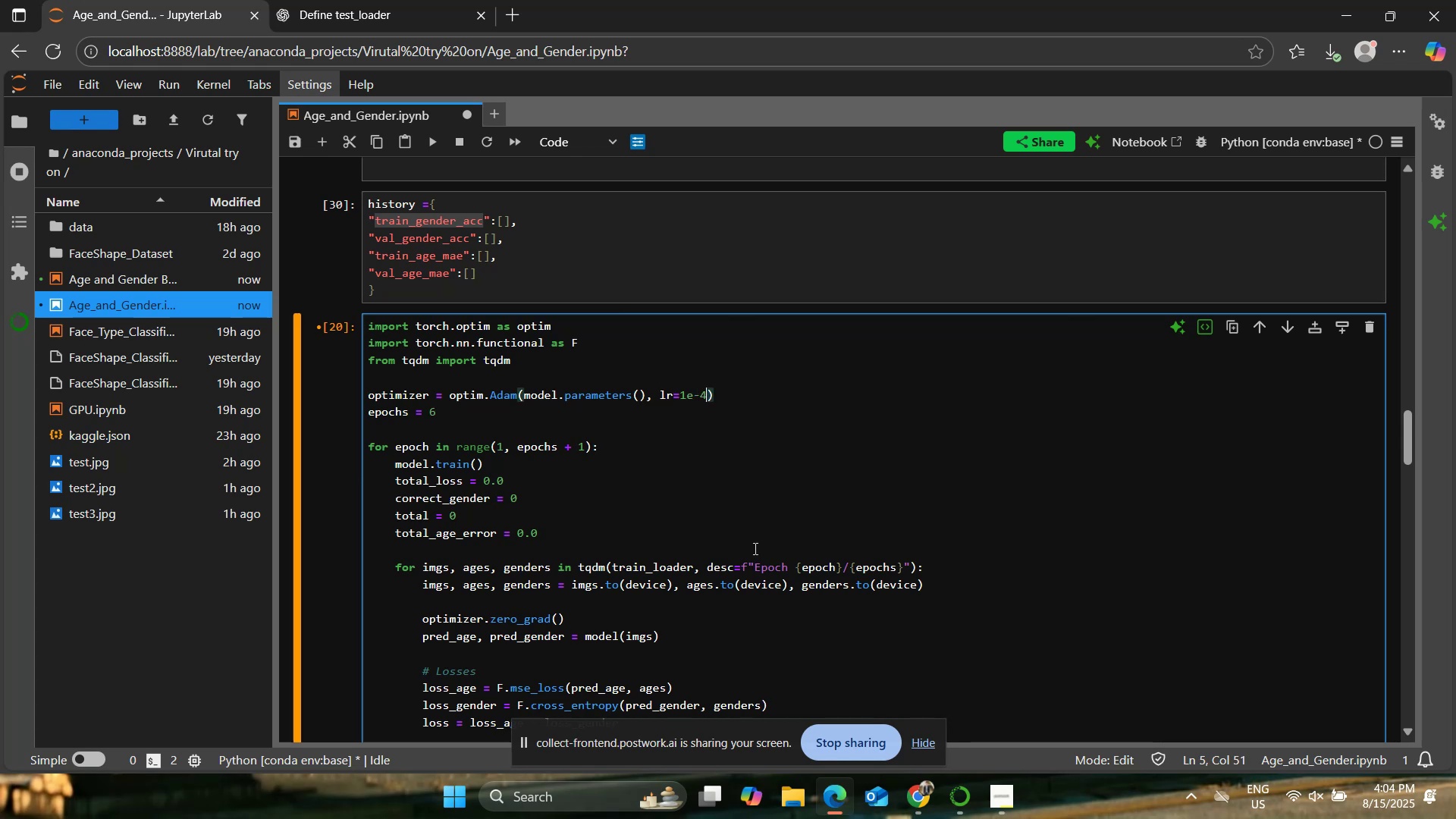 
scroll: coordinate [753, 548], scroll_direction: up, amount: 4.0
 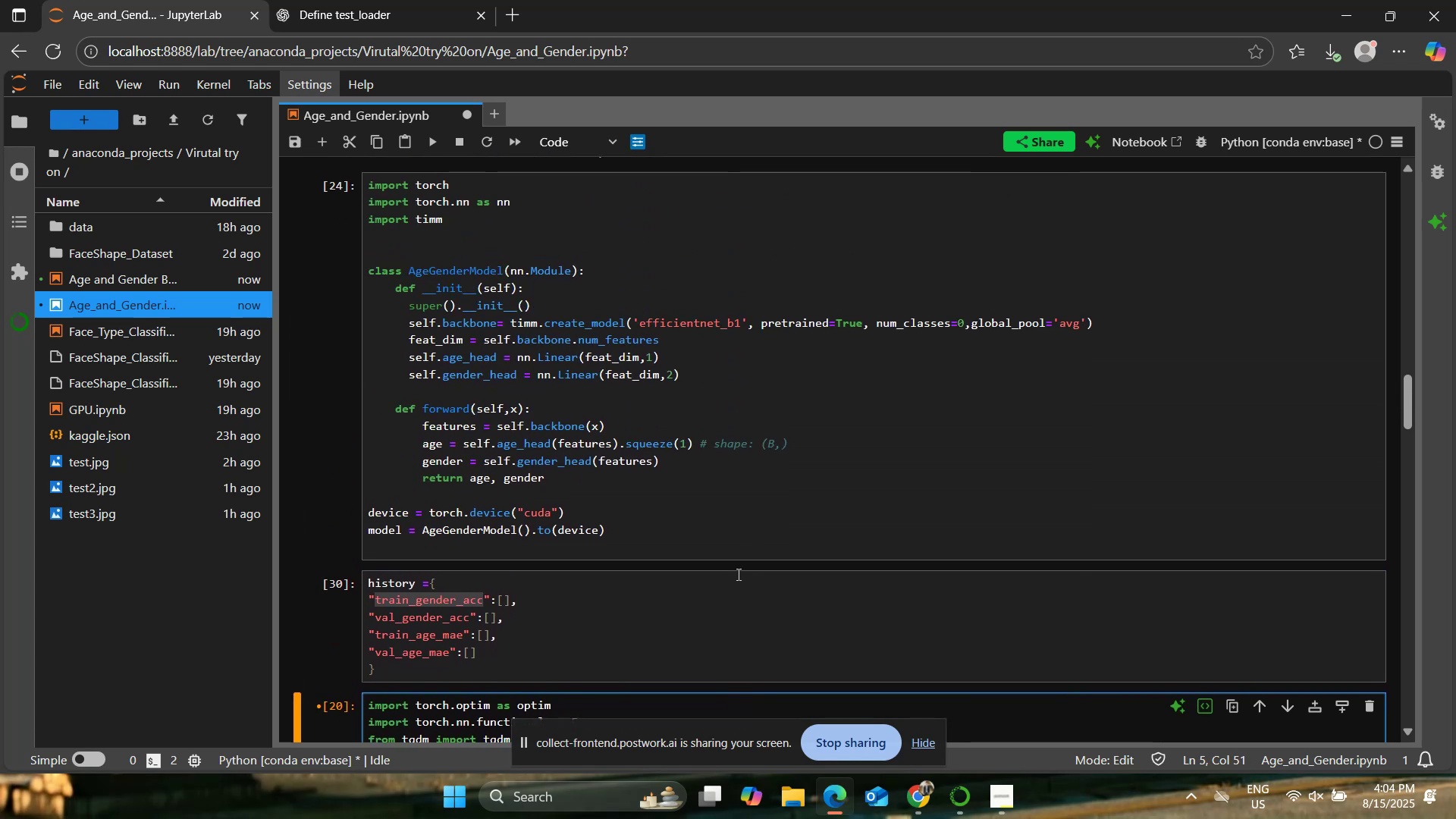 
scroll: coordinate [748, 576], scroll_direction: down, amount: 20.0
 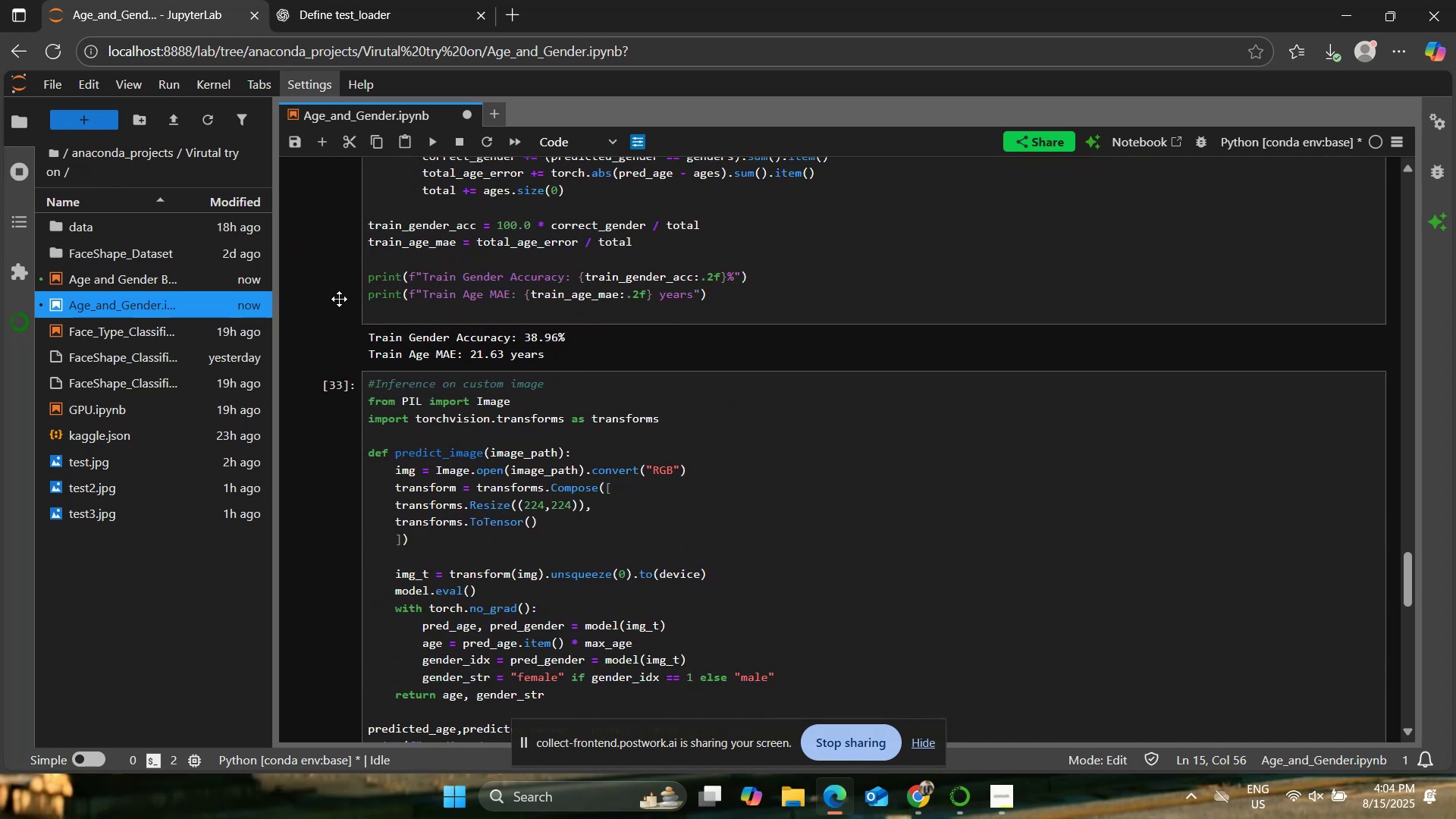 
left_click_drag(start_coordinate=[363, 337], to_coordinate=[590, 353])
 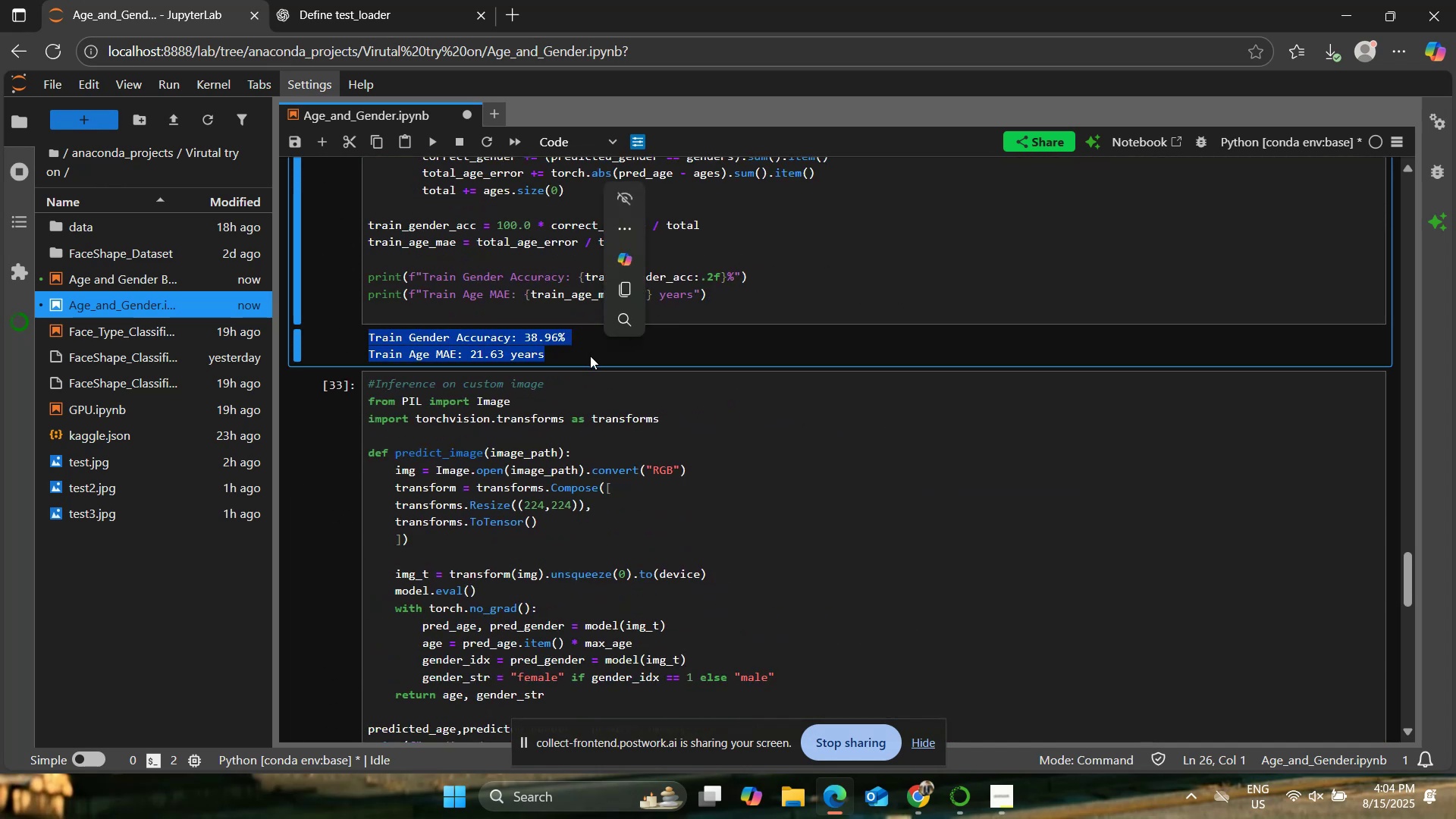 
key(Control+ControlLeft)
 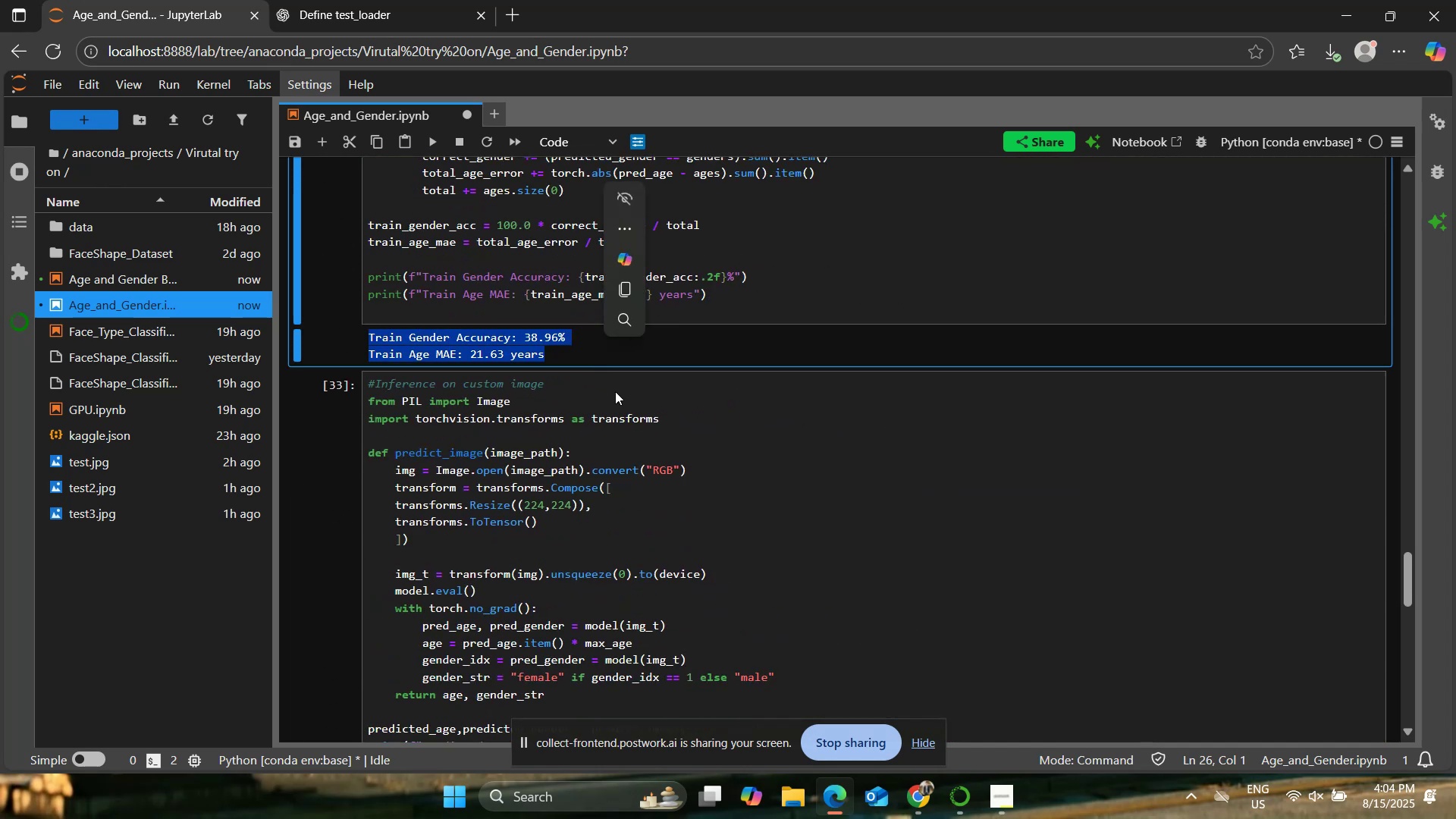 
key(Control+C)
 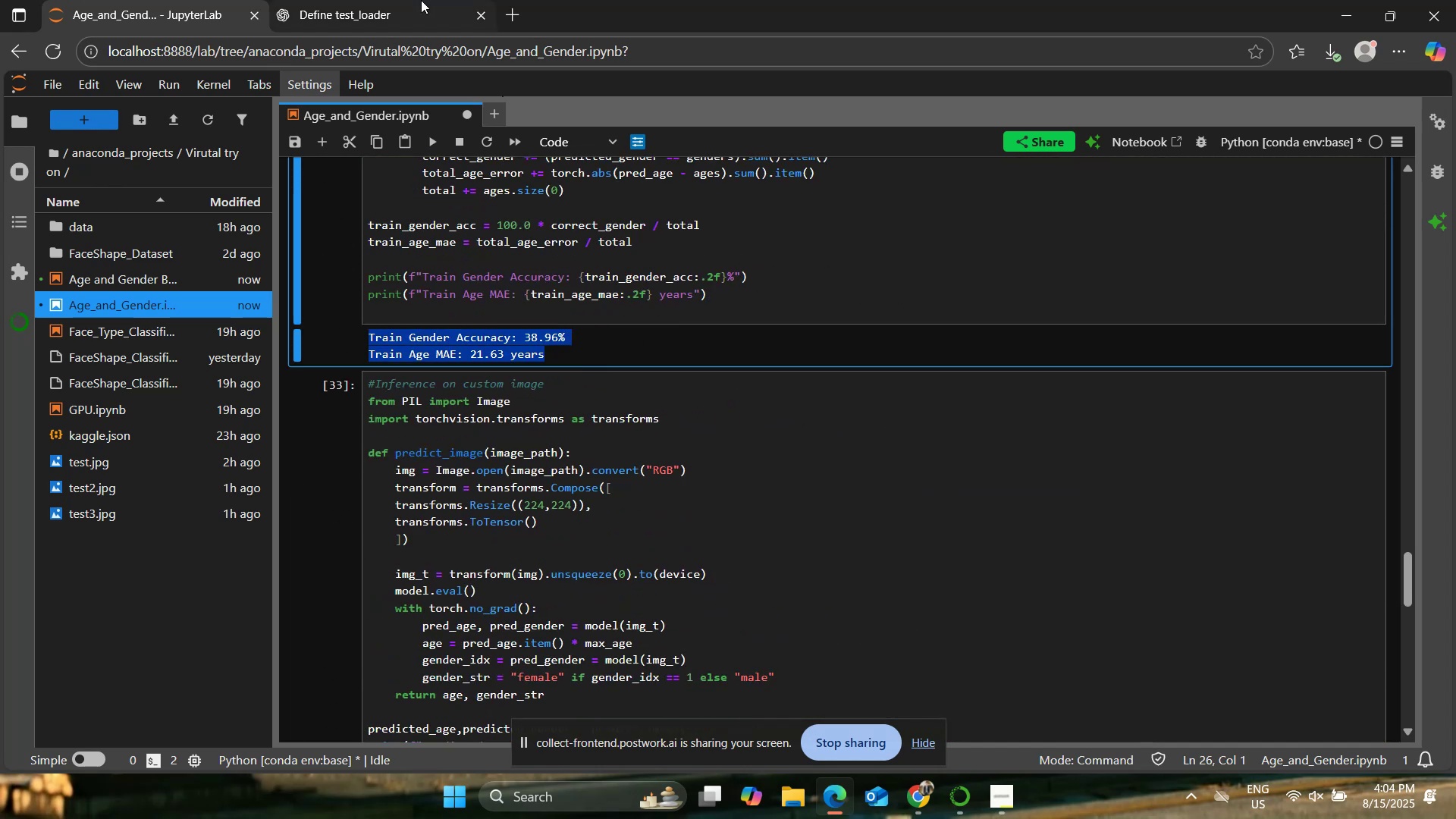 
left_click([415, 0])
 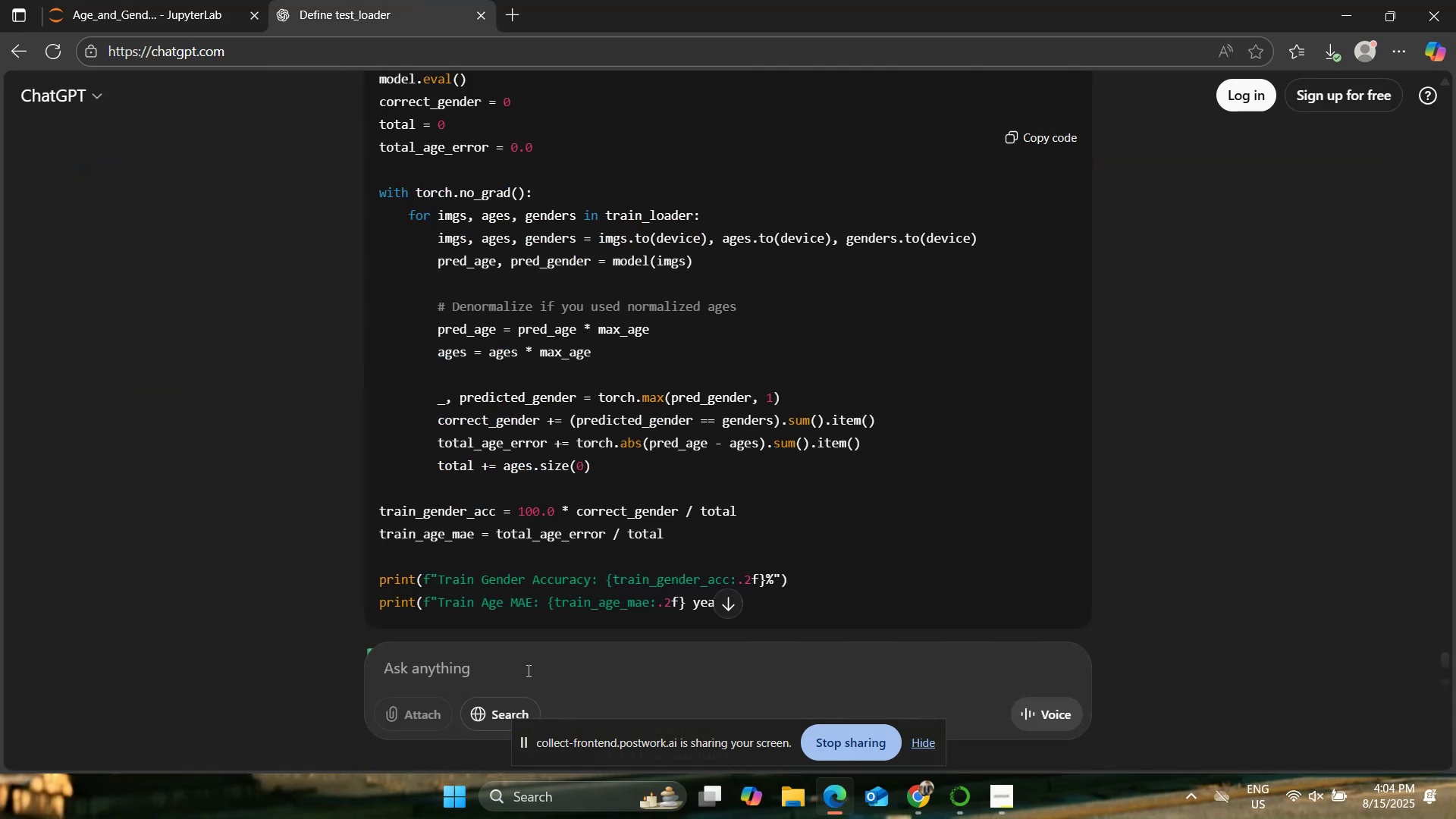 
left_click([532, 664])
 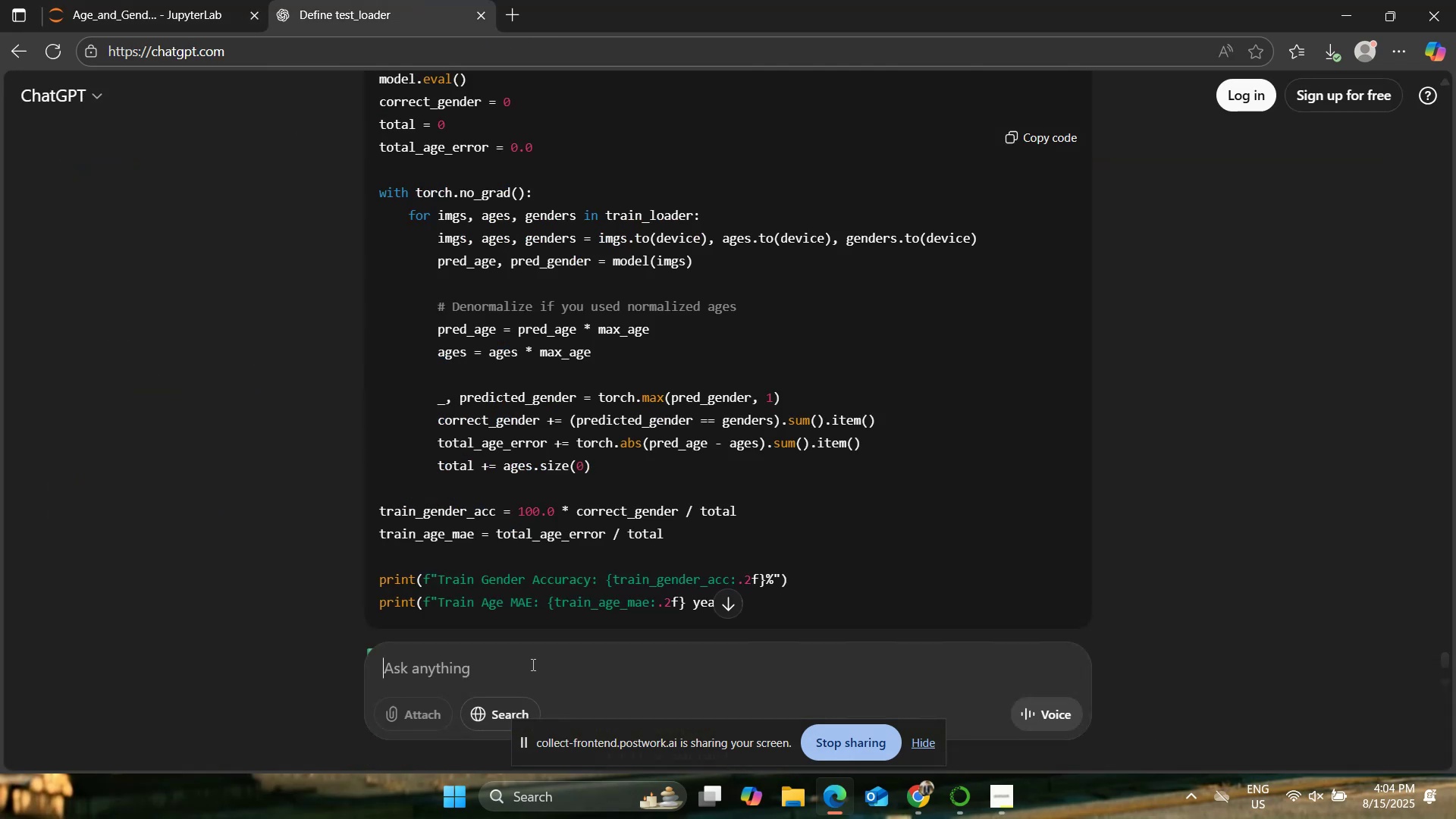 
key(Control+ControlLeft)
 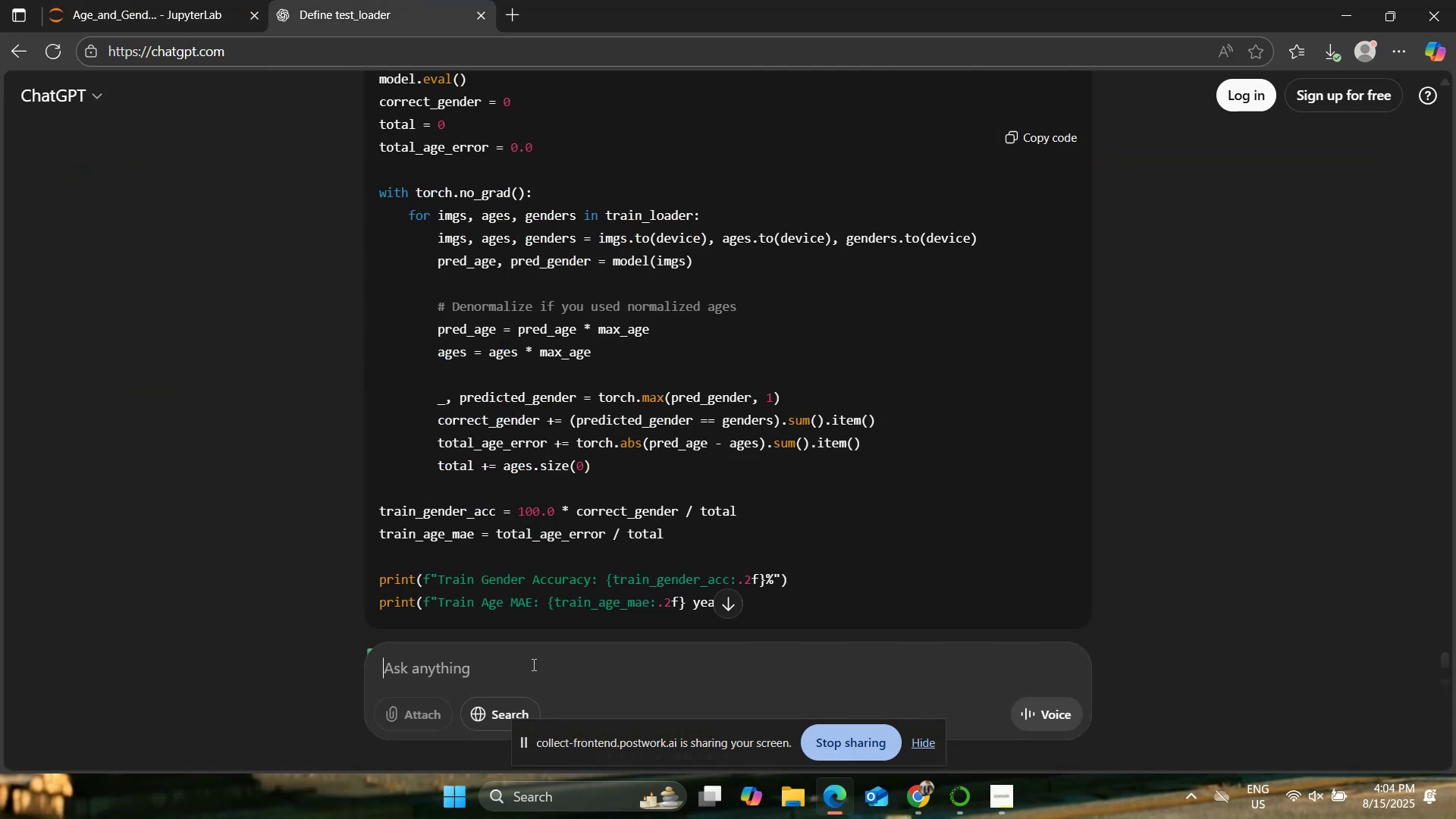 
key(Control+V)
 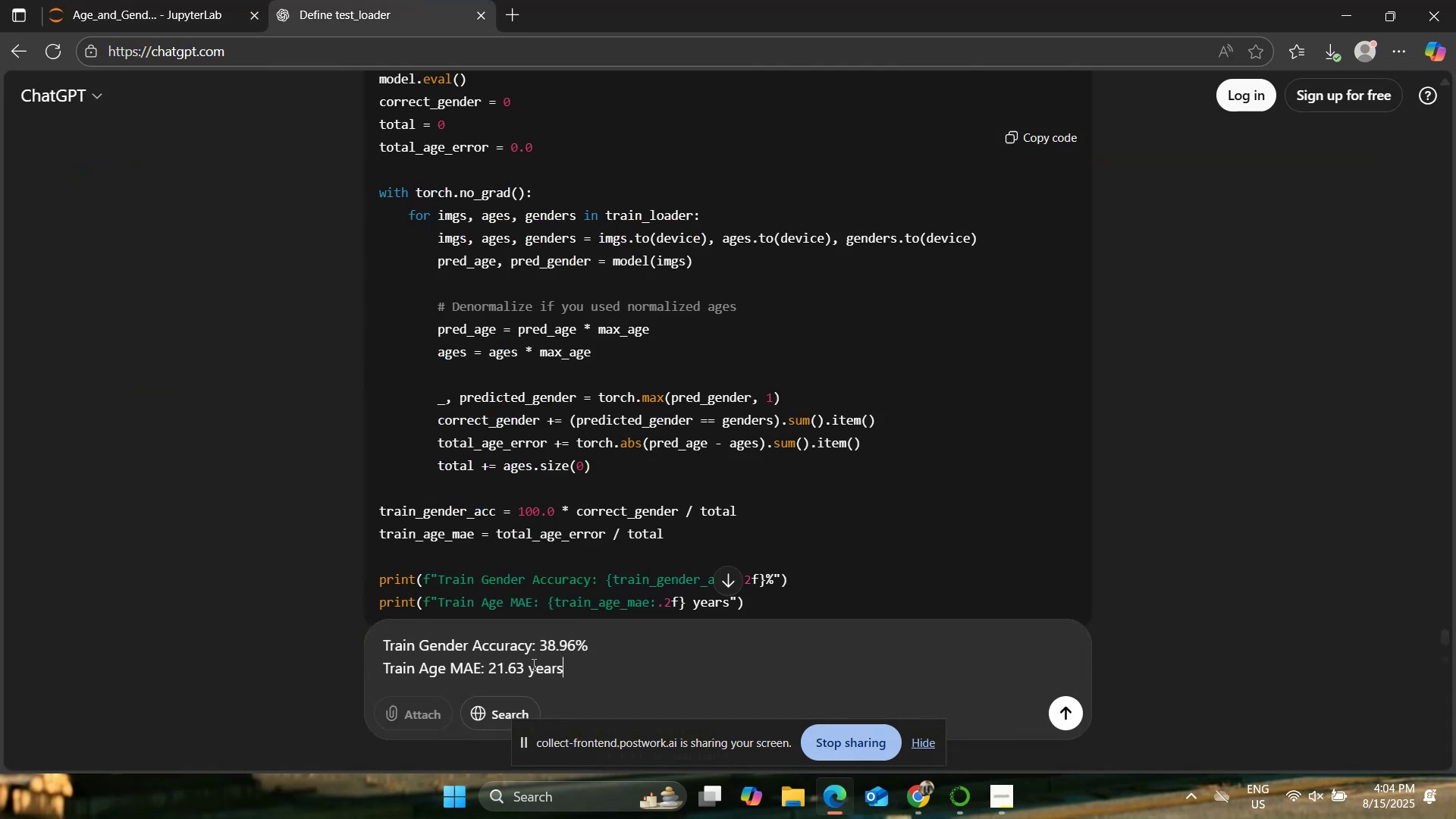 
key(Shift+Enter)
 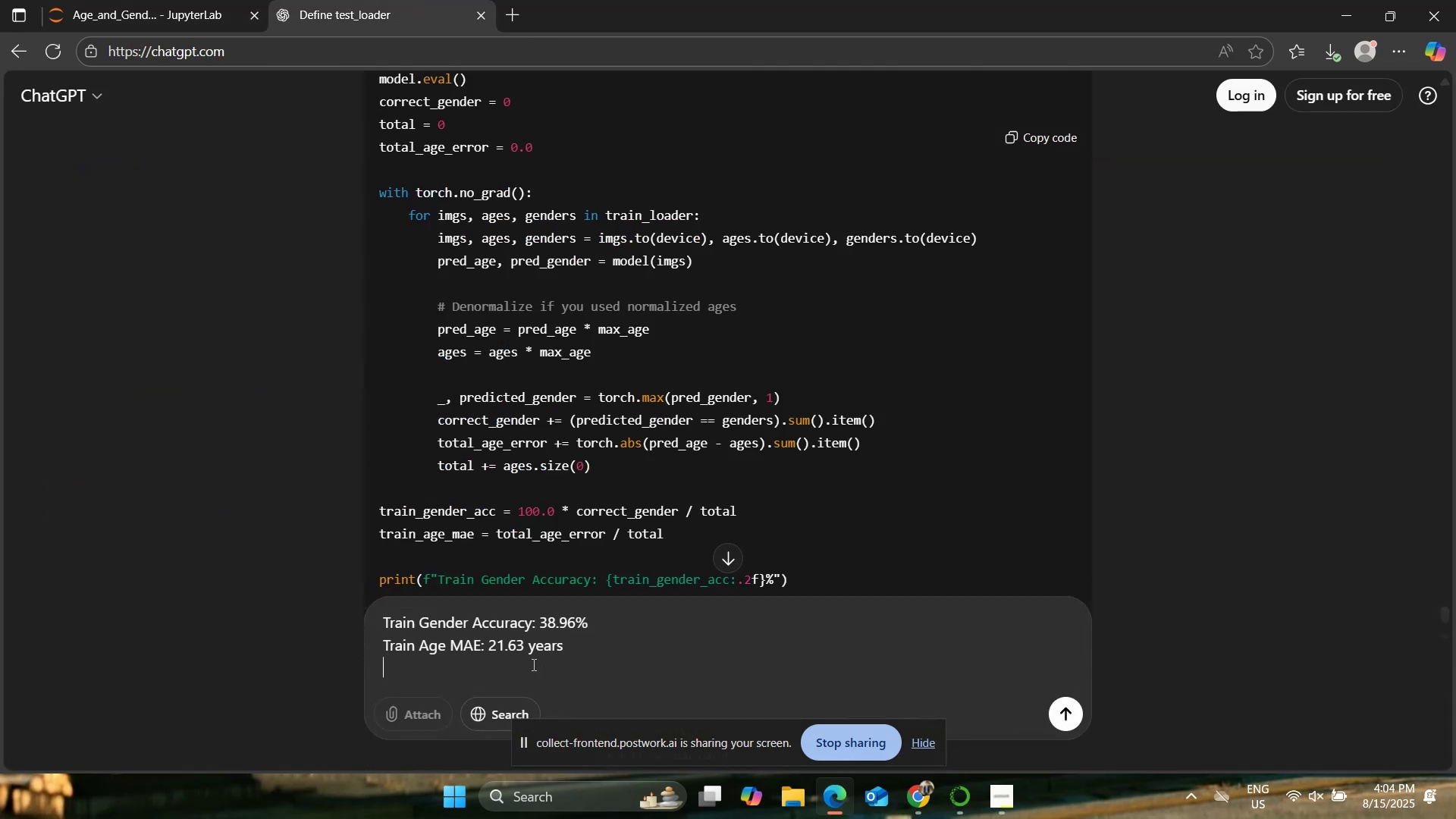 
key(Shift+Enter)
 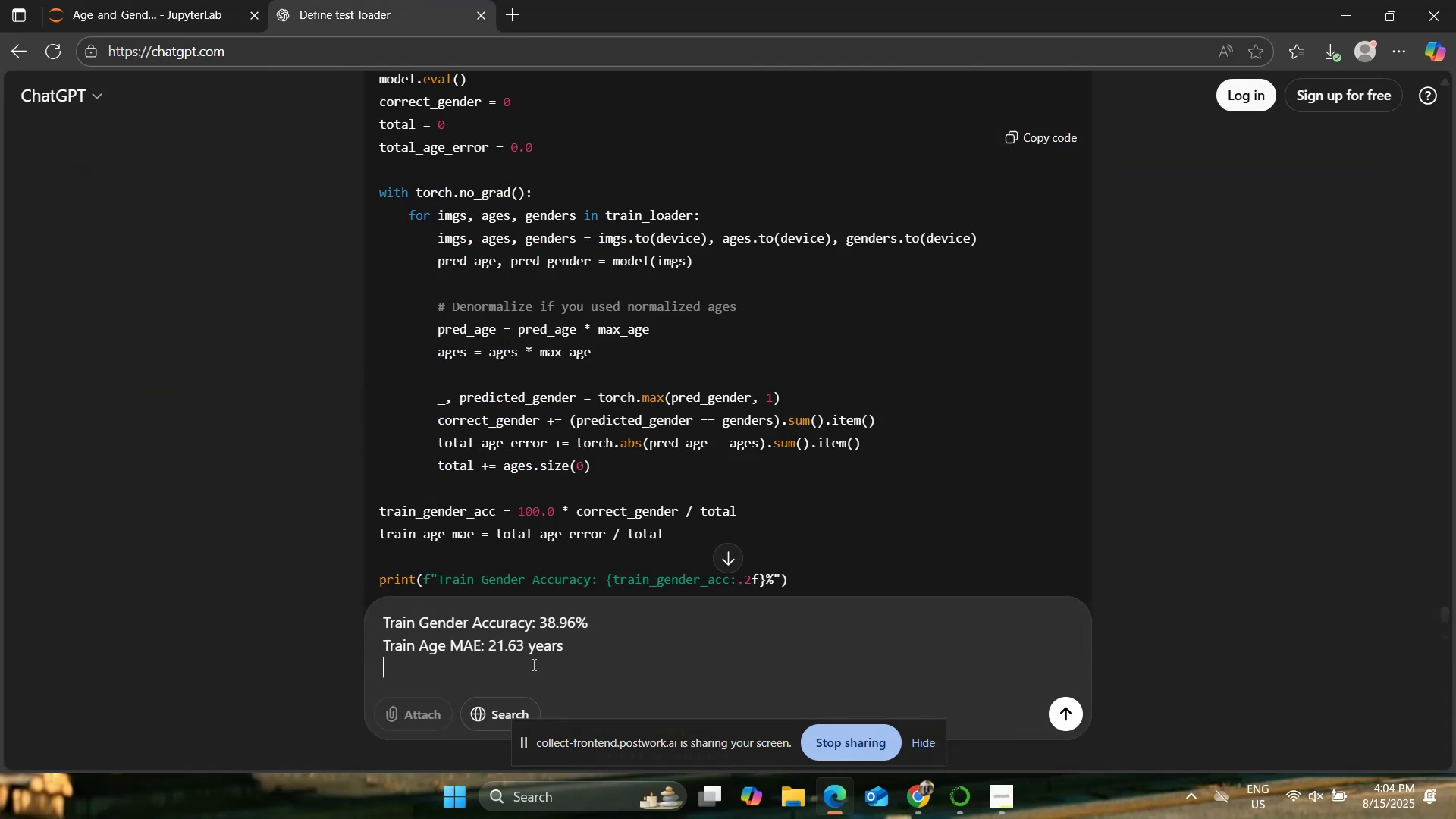 
key(Shift+Enter)
 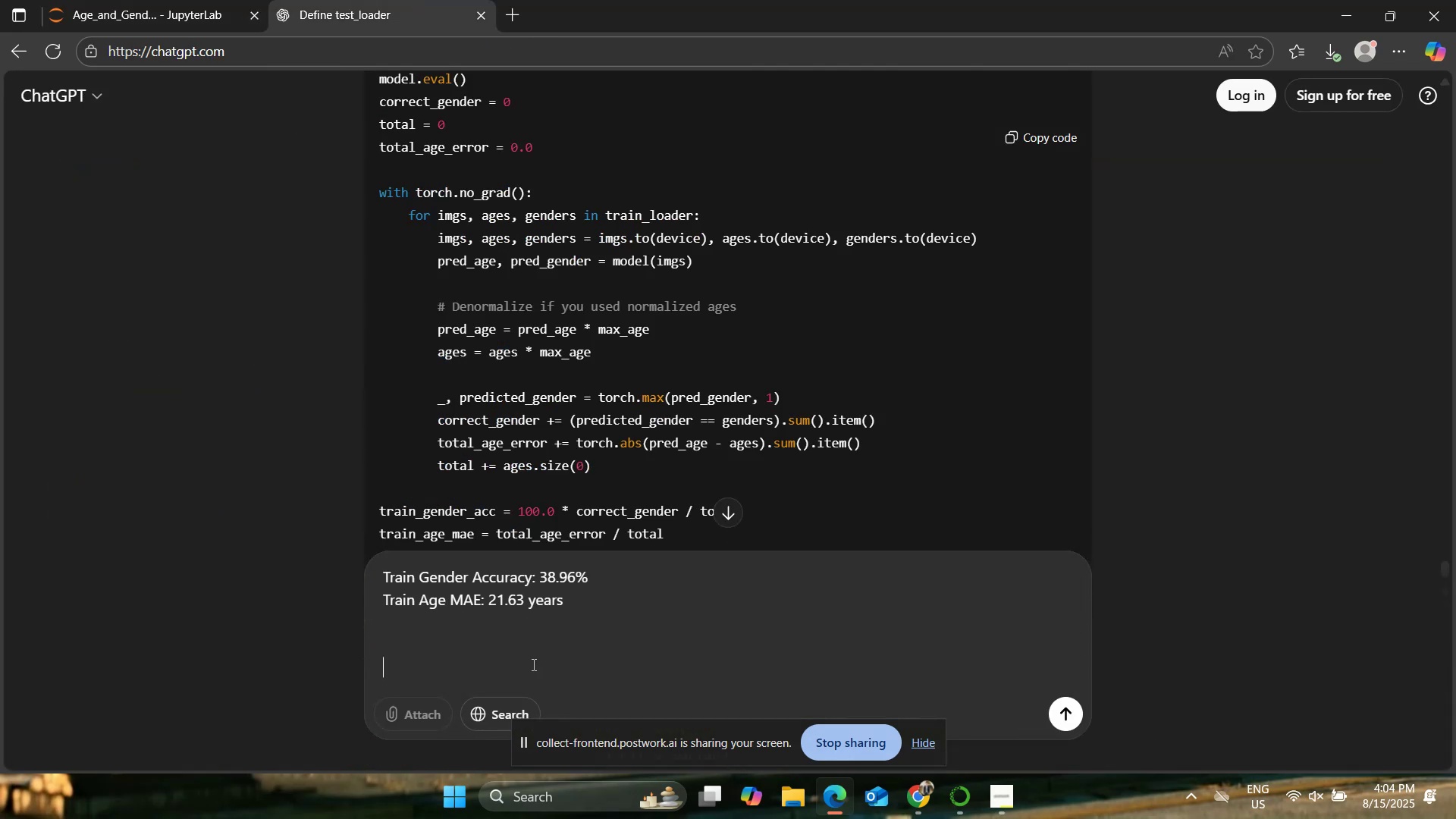 
type(last time it was 94 / 7 what no)
key(Backspace)
key(Backspace)
type(is differnet now?)
 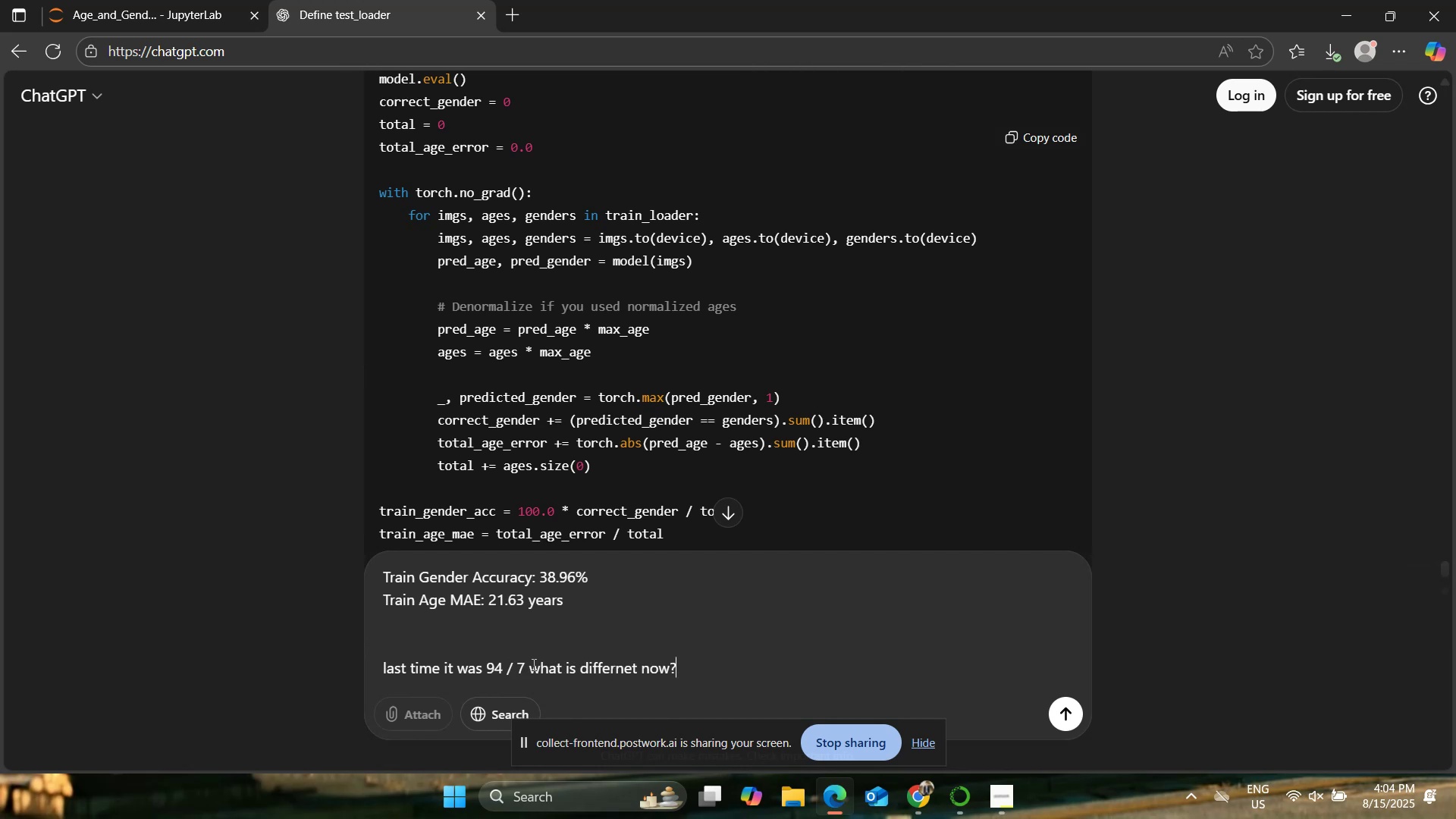 
key(Enter)
 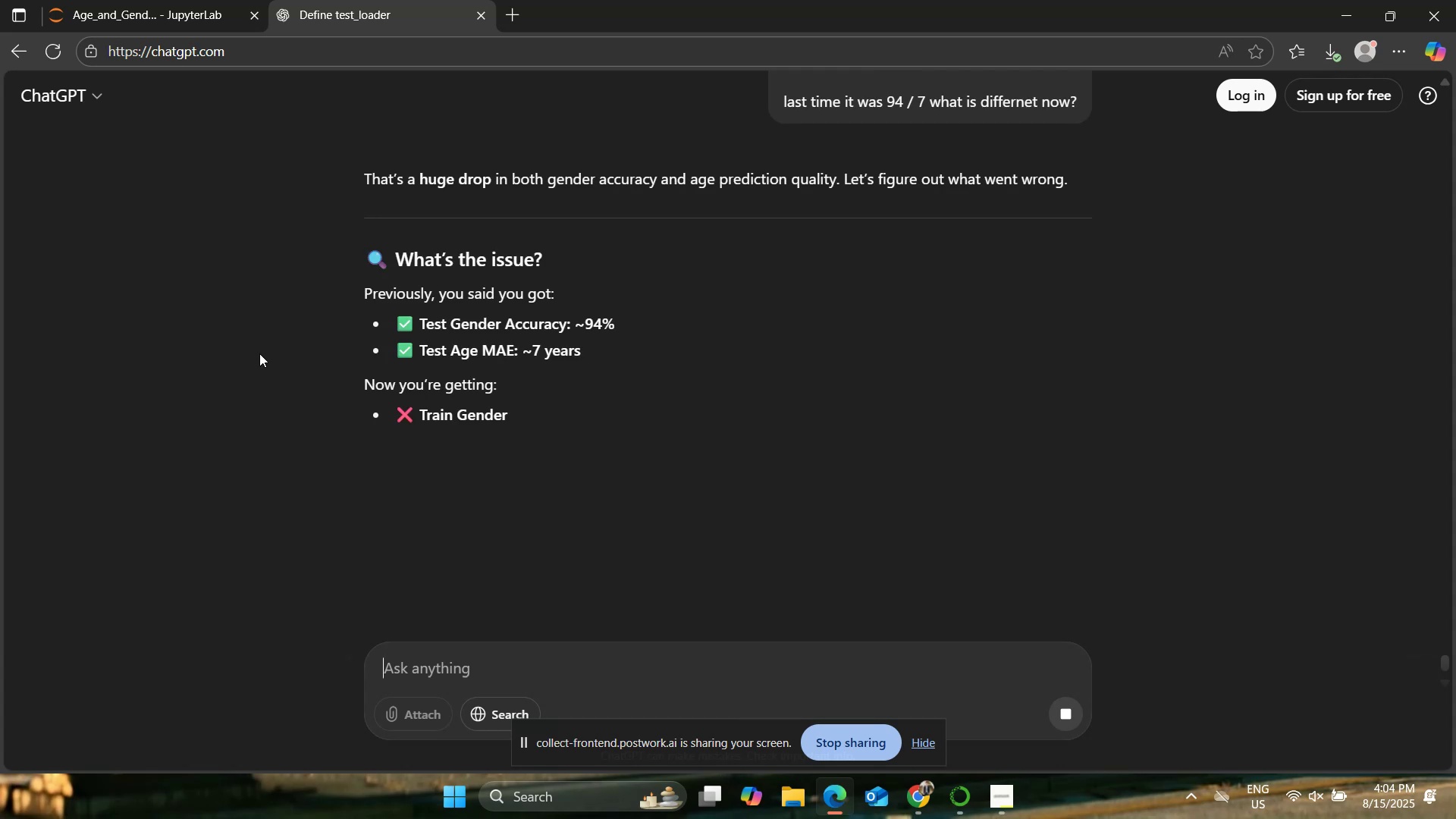 
wait(6.72)
 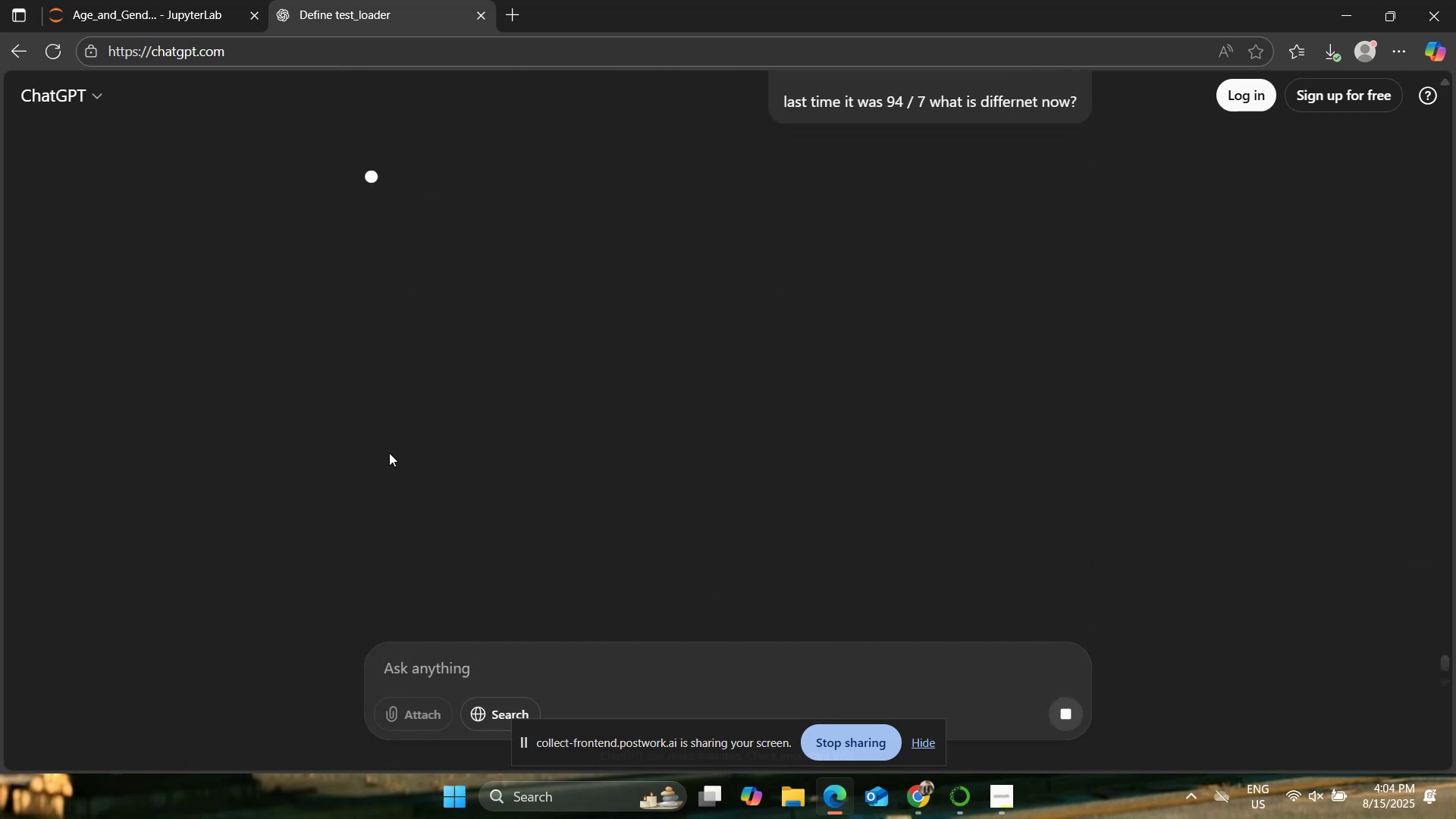 
scroll: coordinate [259, 353], scroll_direction: down, amount: 4.0
 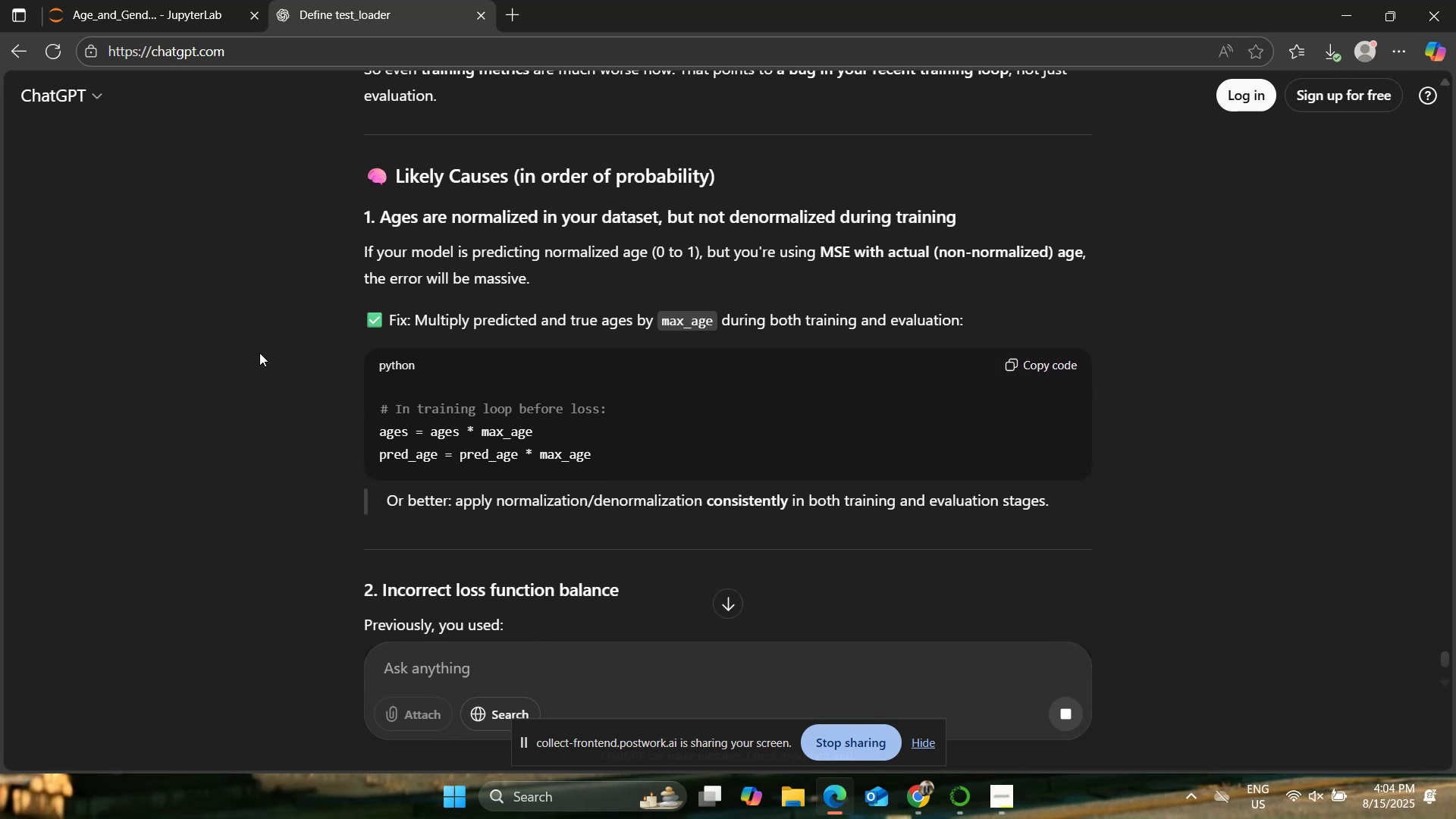 
wait(6.71)
 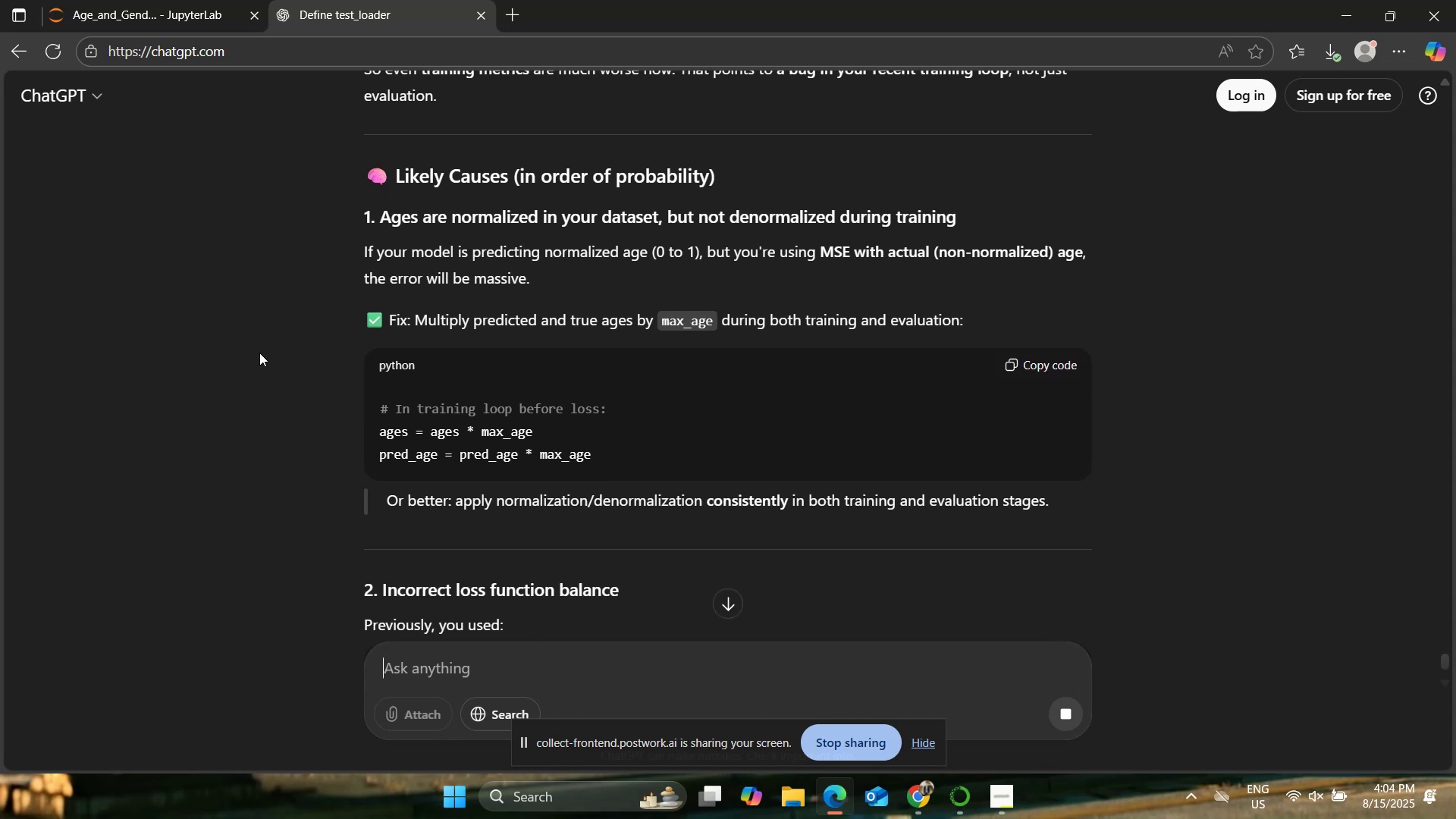 
scroll: coordinate [262, 351], scroll_direction: down, amount: 11.0
 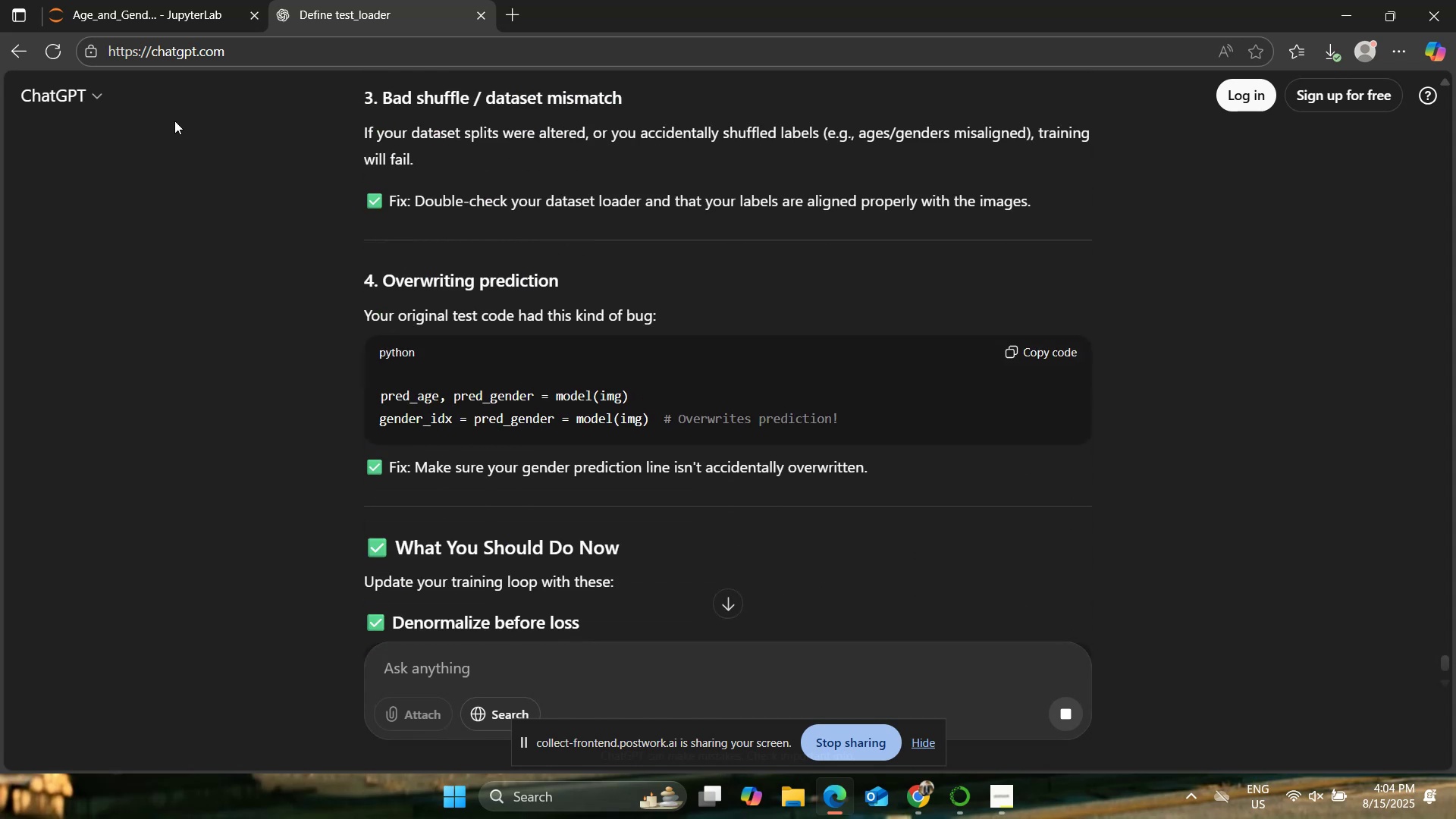 
left_click([158, 0])
 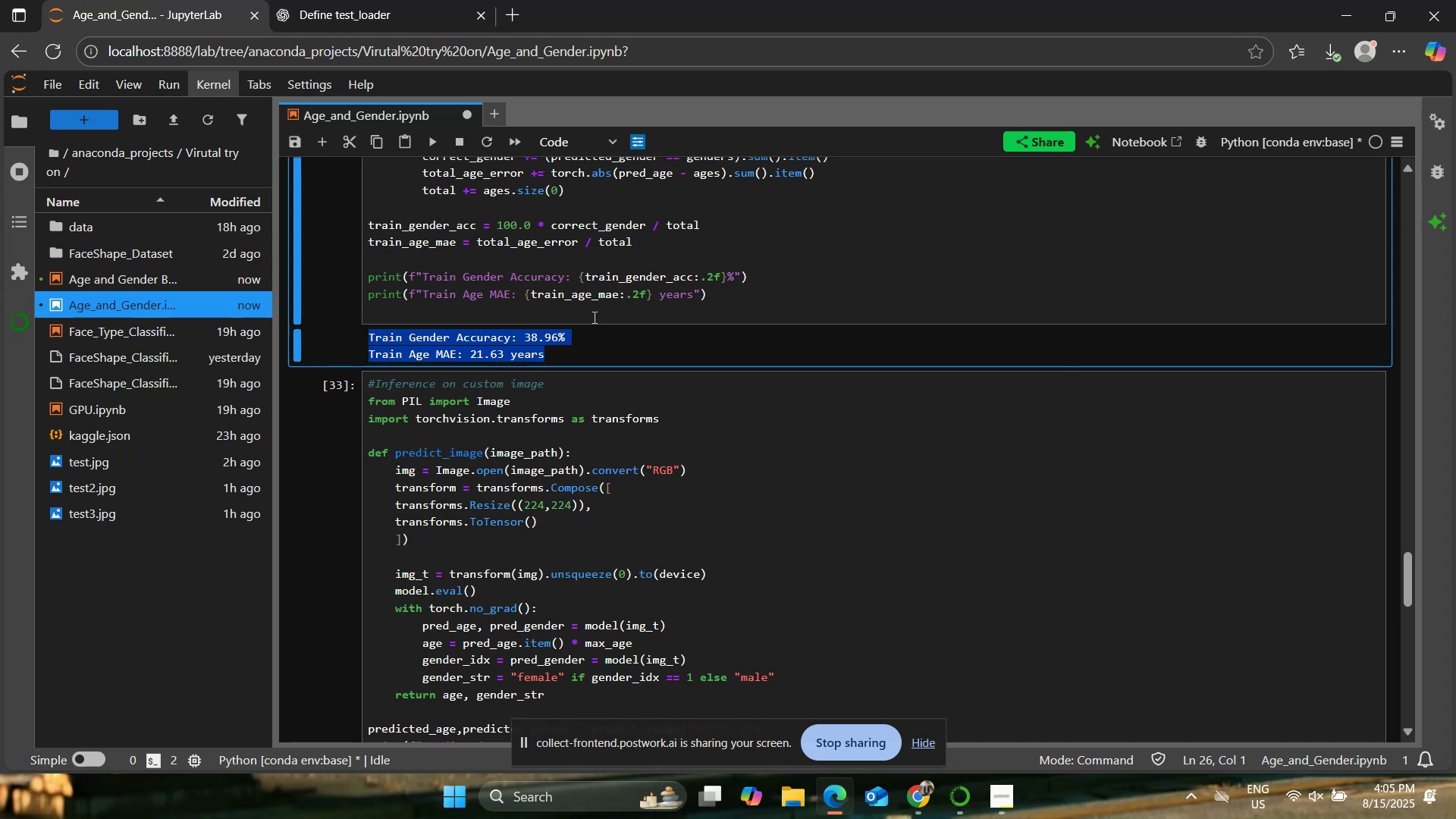 
scroll: coordinate [578, 334], scroll_direction: up, amount: 2.0
 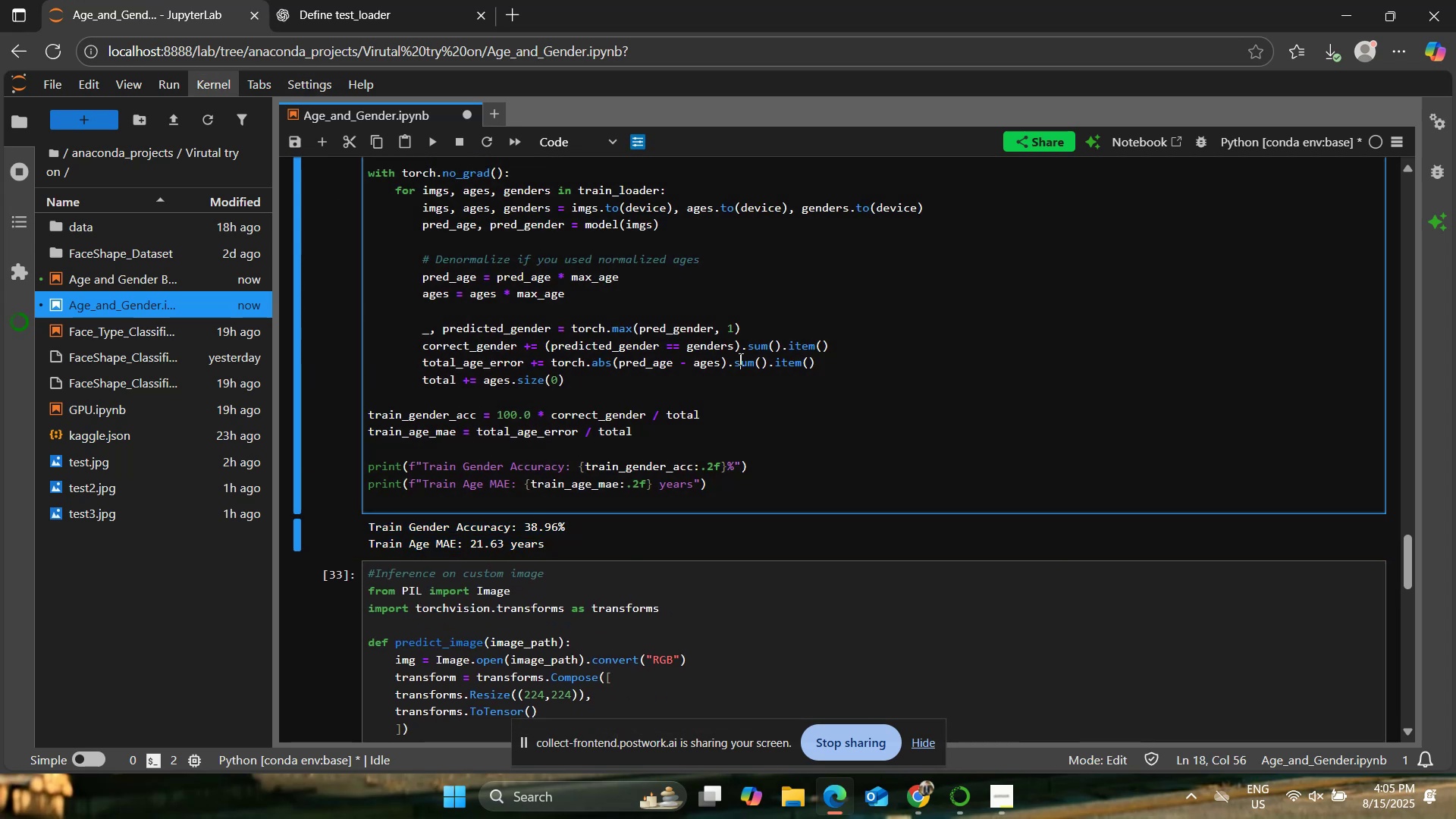 
key(Control+Z)
 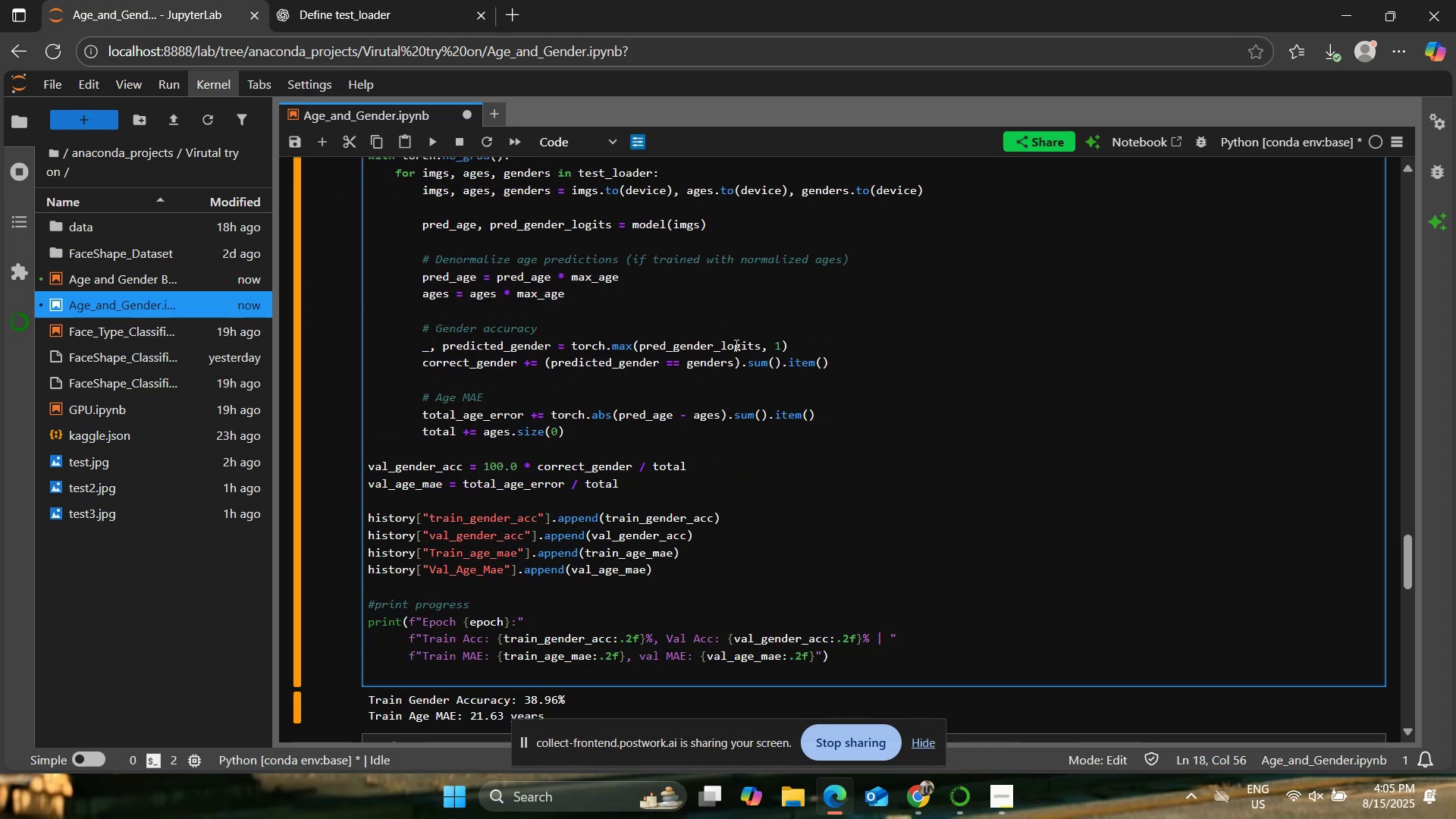 
key(Control+Z)
 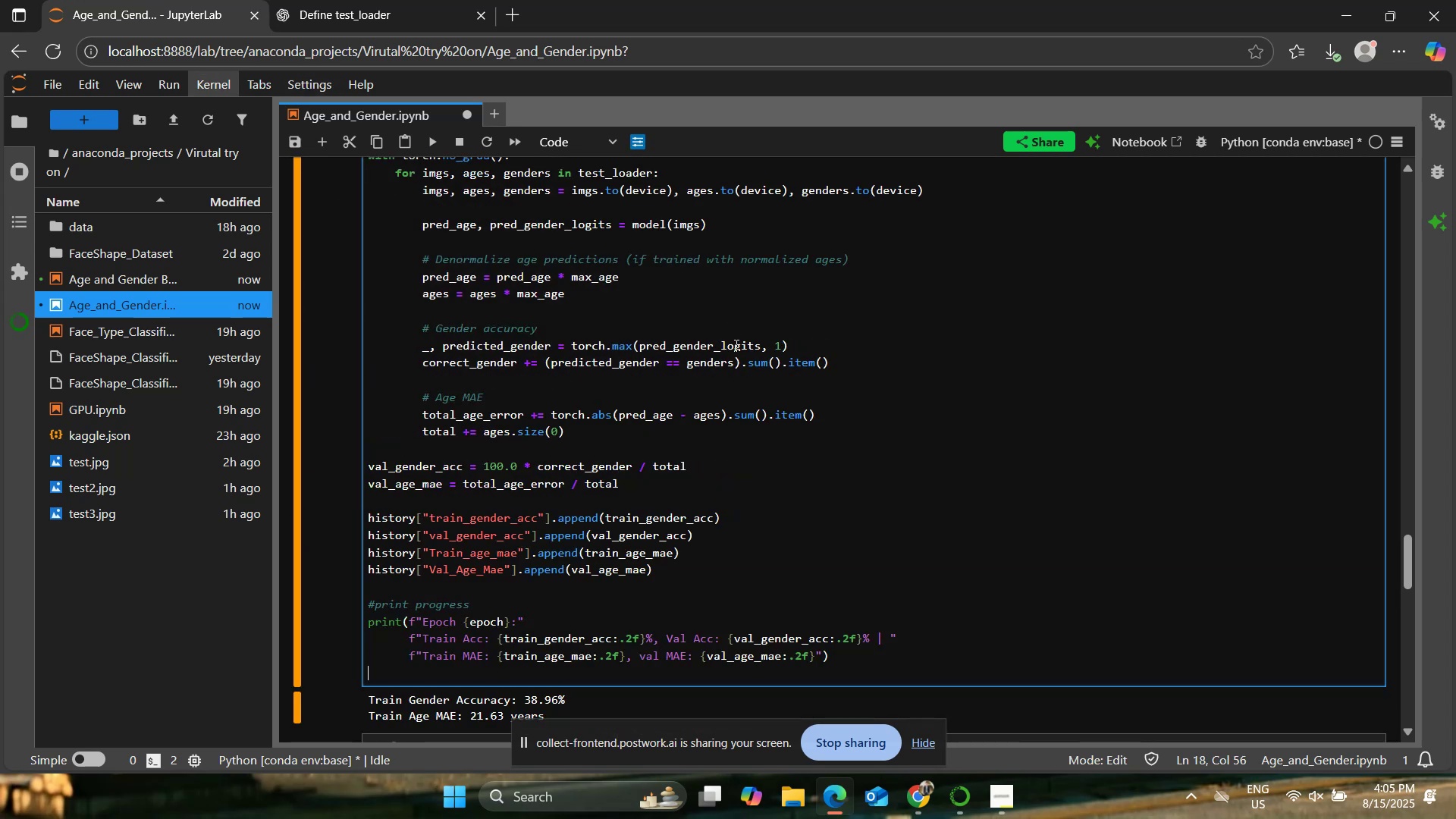 
key(Control+Z)
 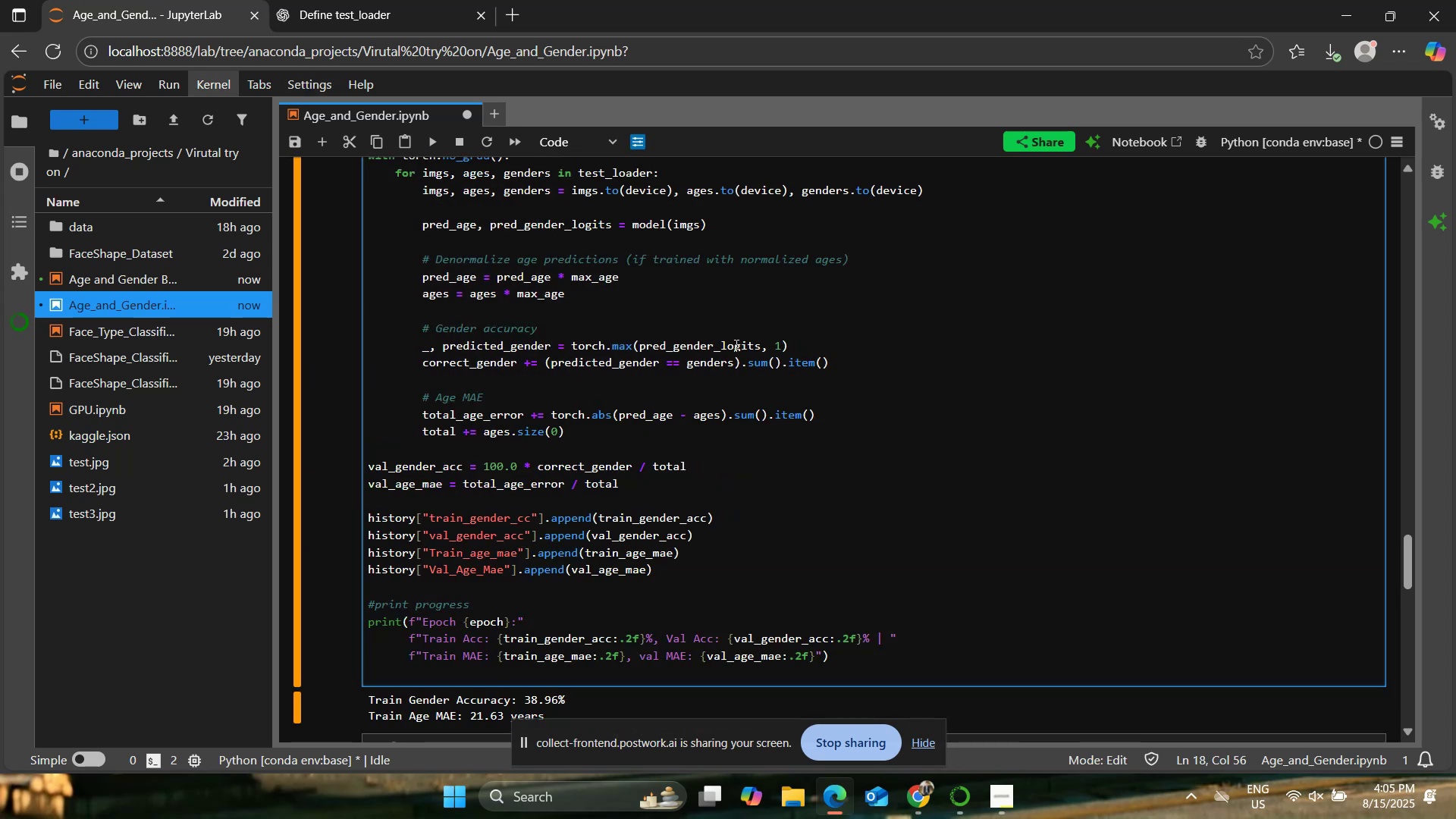 
key(Control+Z)
 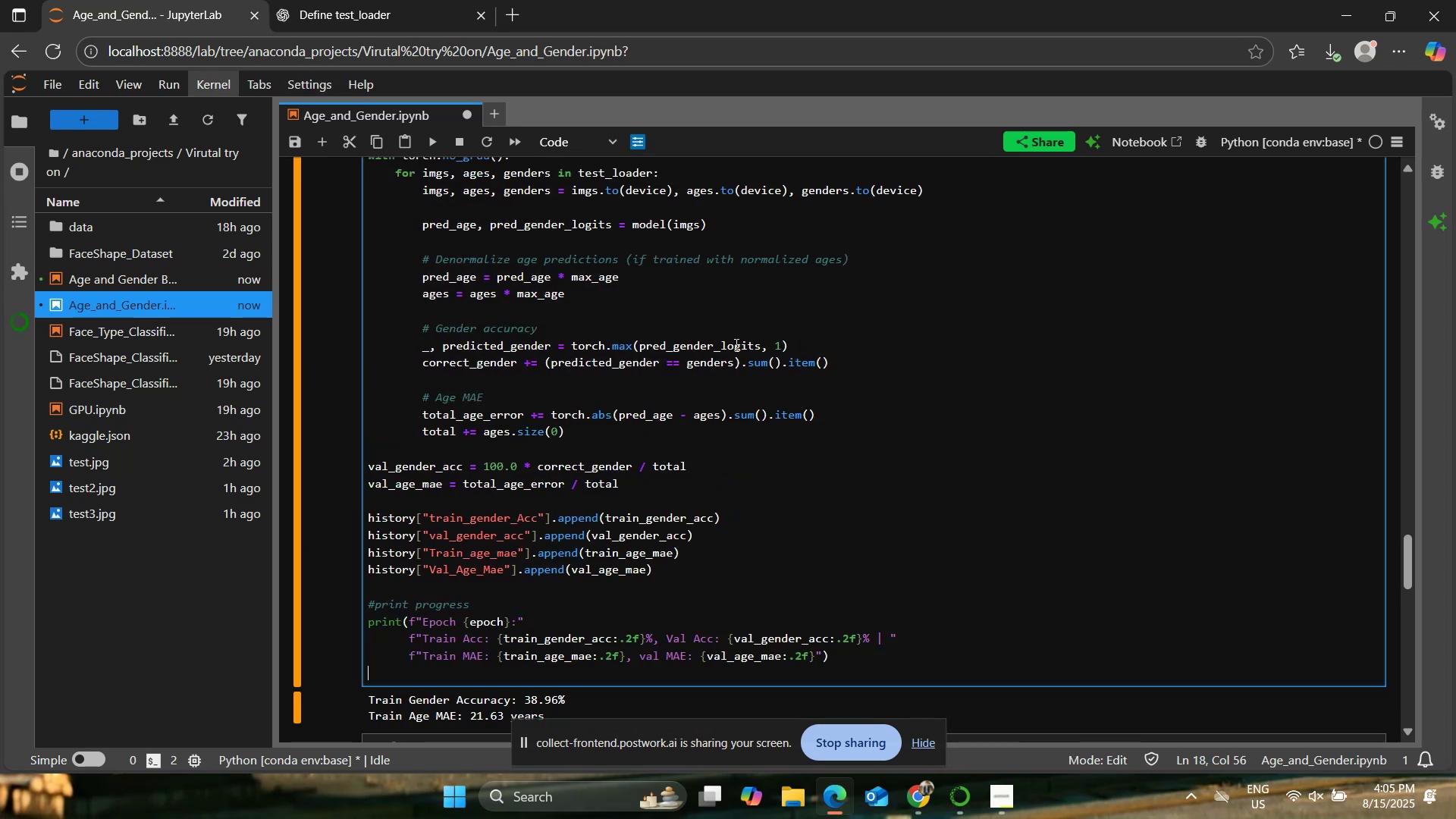 
key(Control+Z)
 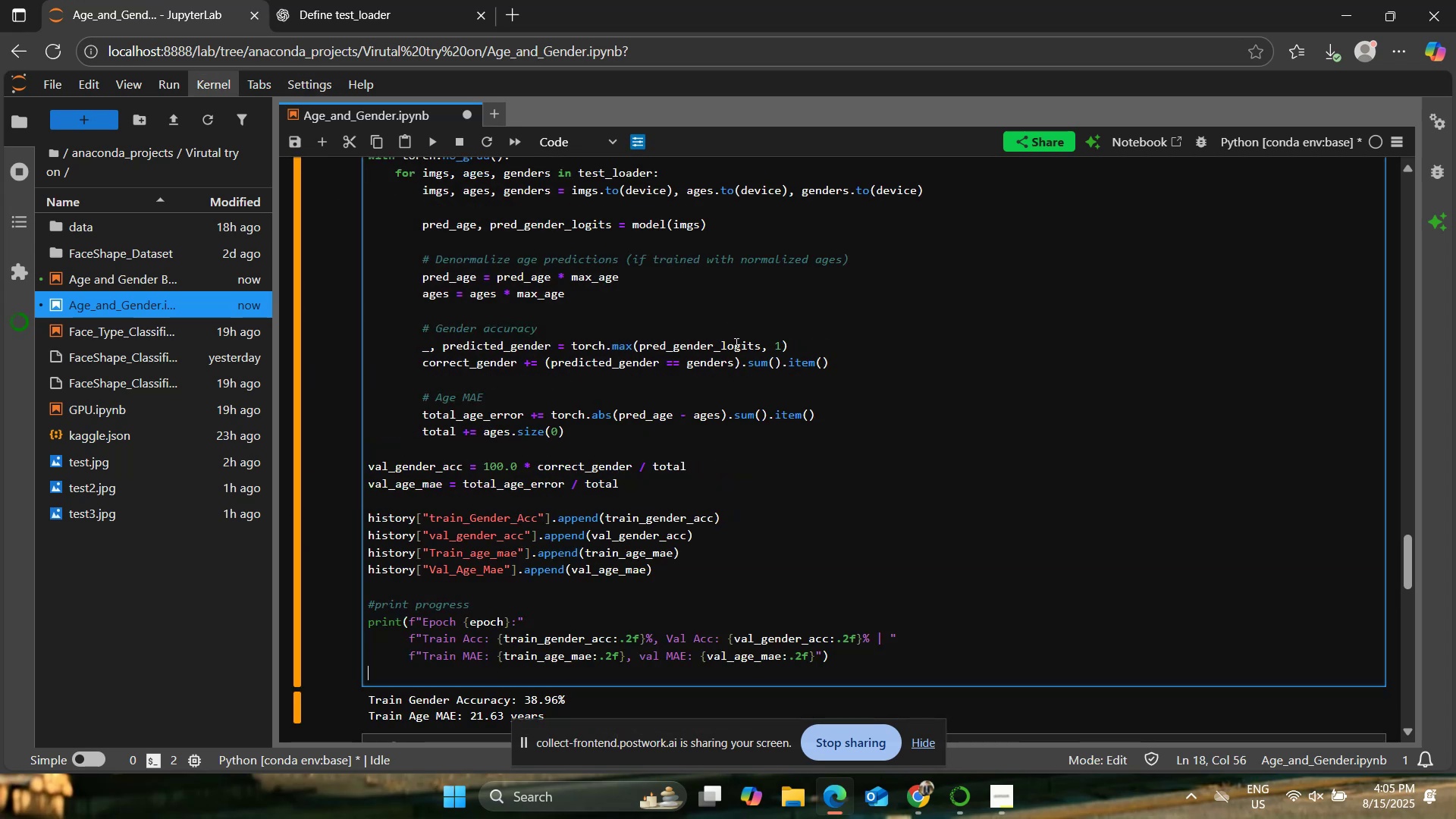 
key(Control+Z)
 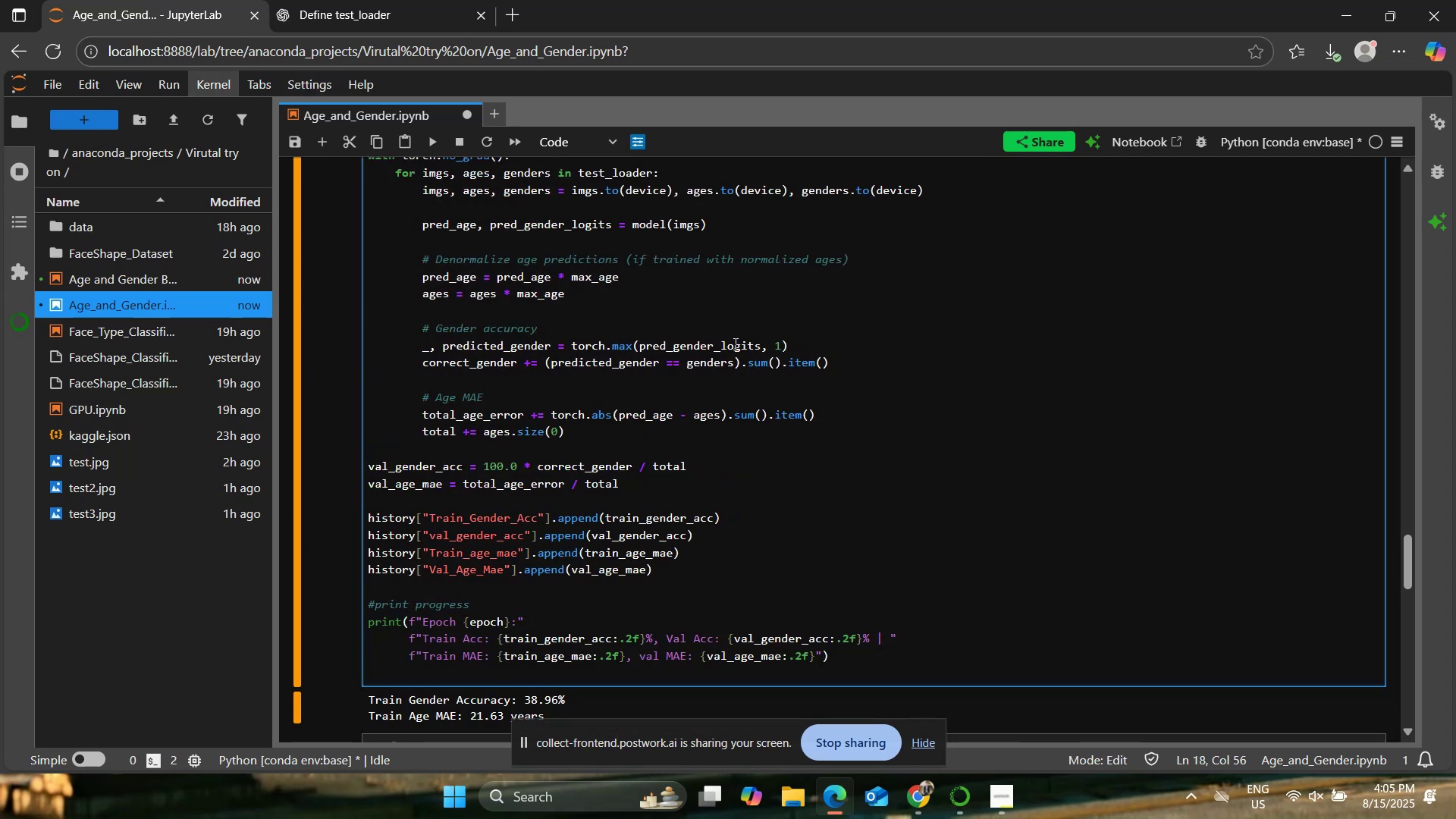 
key(Control+Z)
 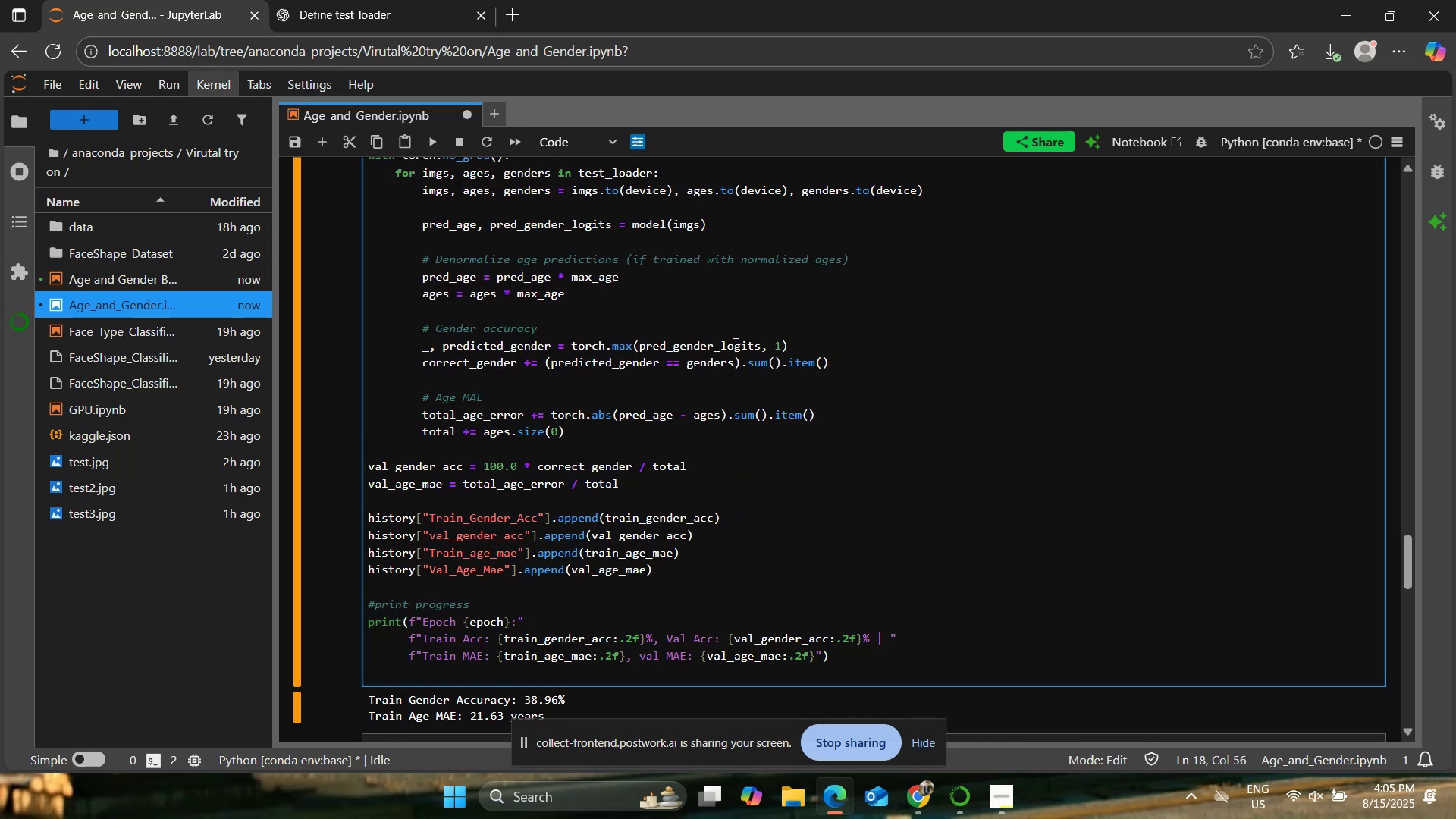 
key(Control+Z)
 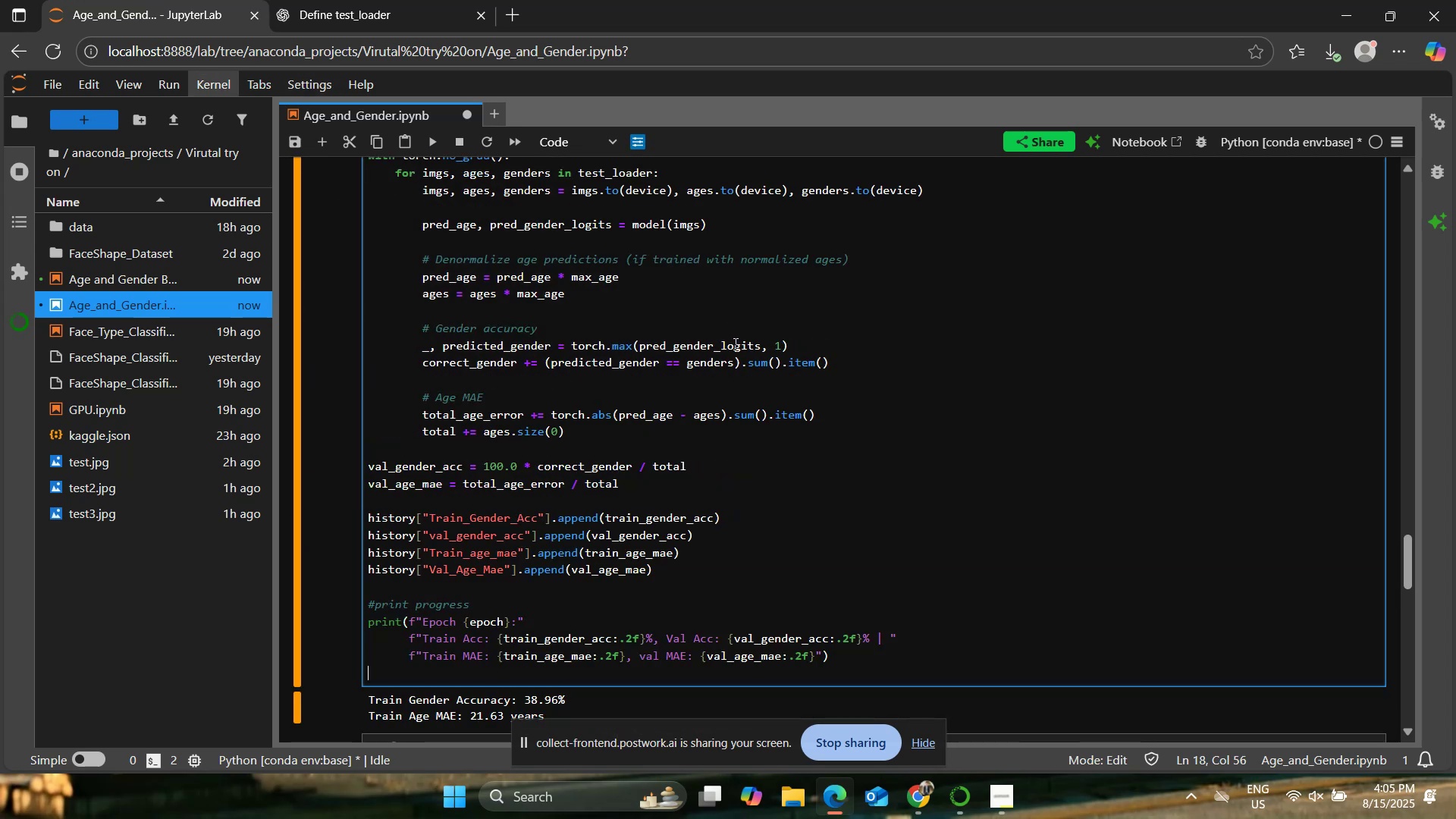 
key(Control+Z)
 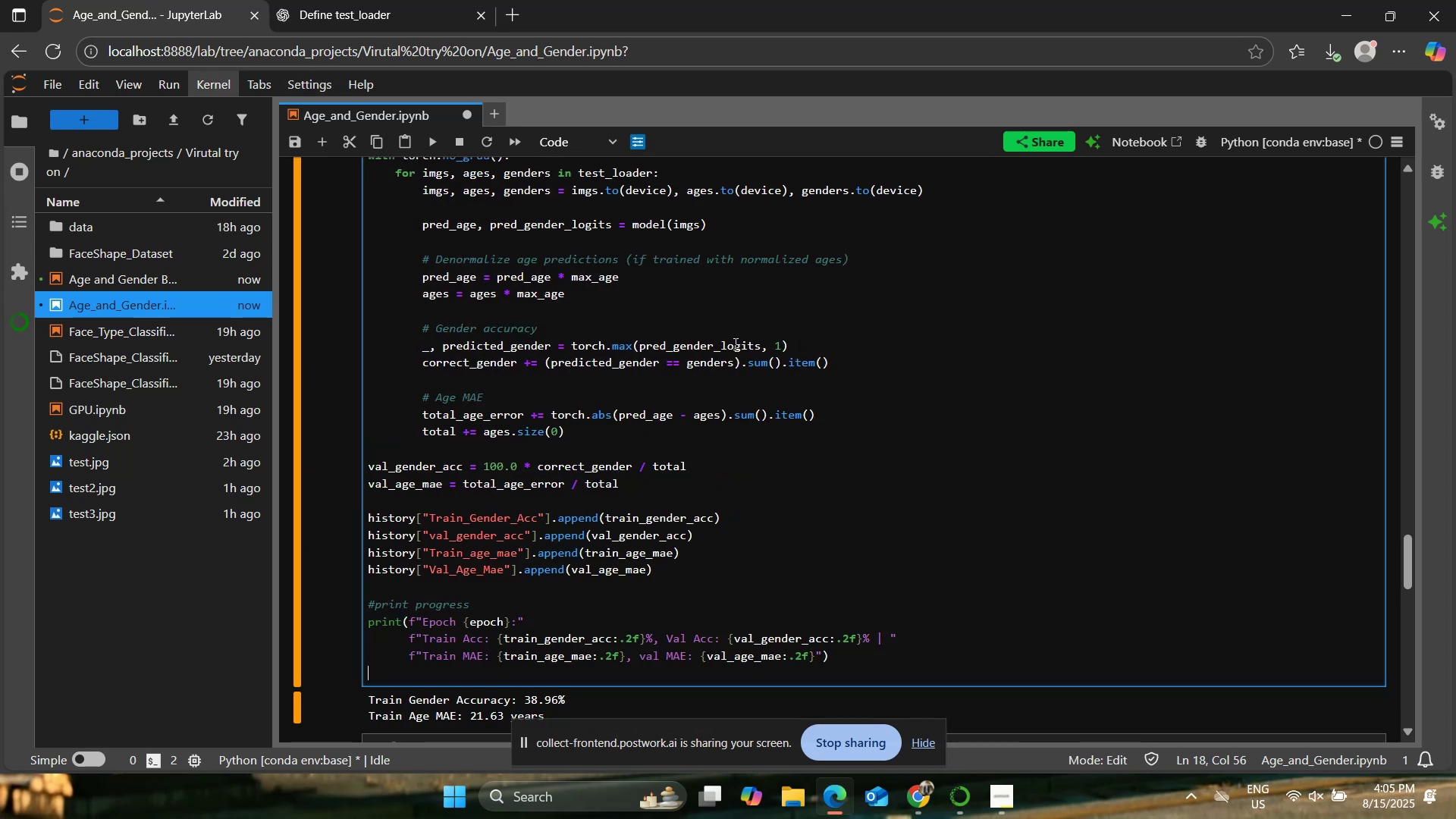 
key(Control+Z)
 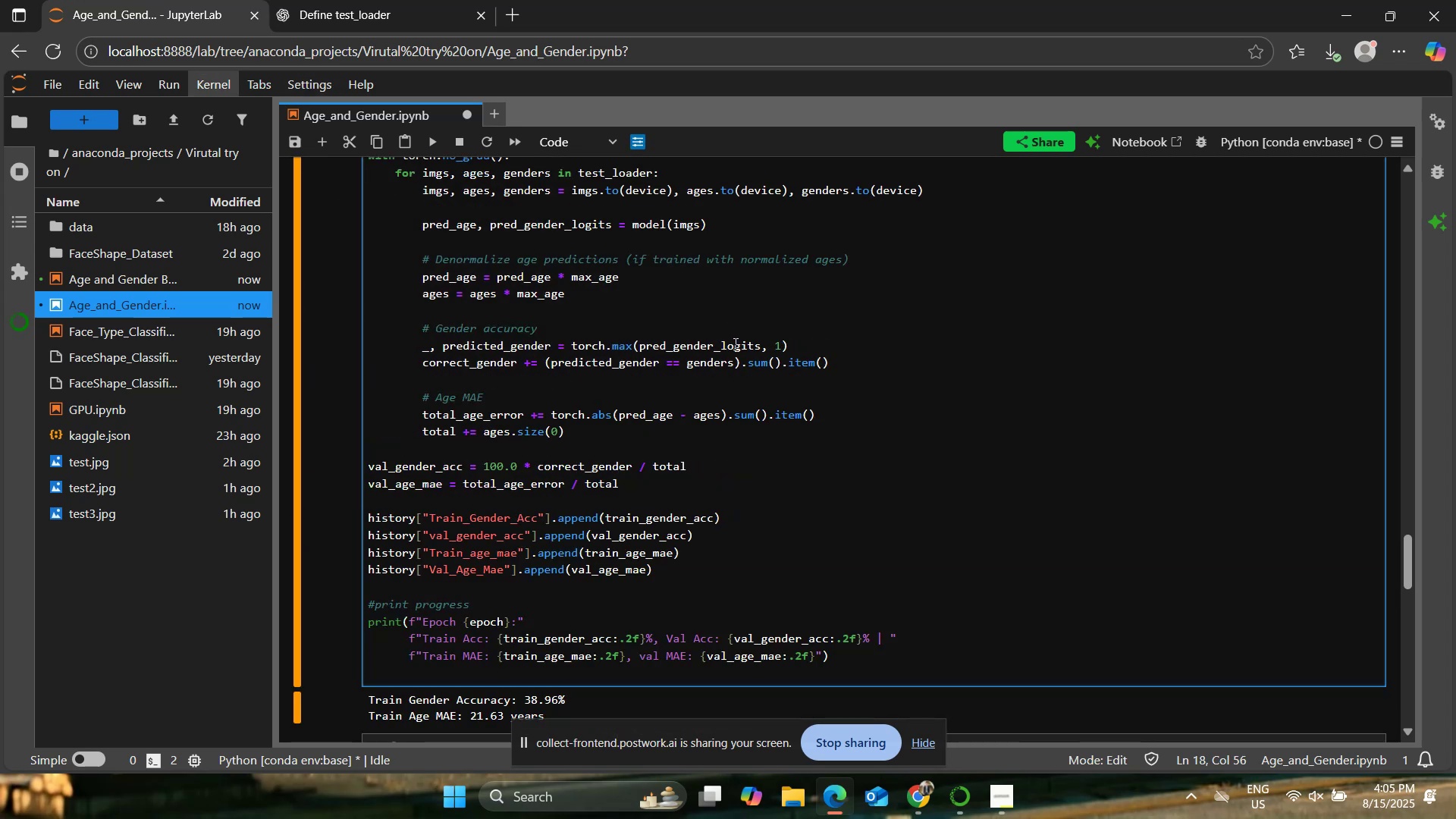 
key(Control+Z)
 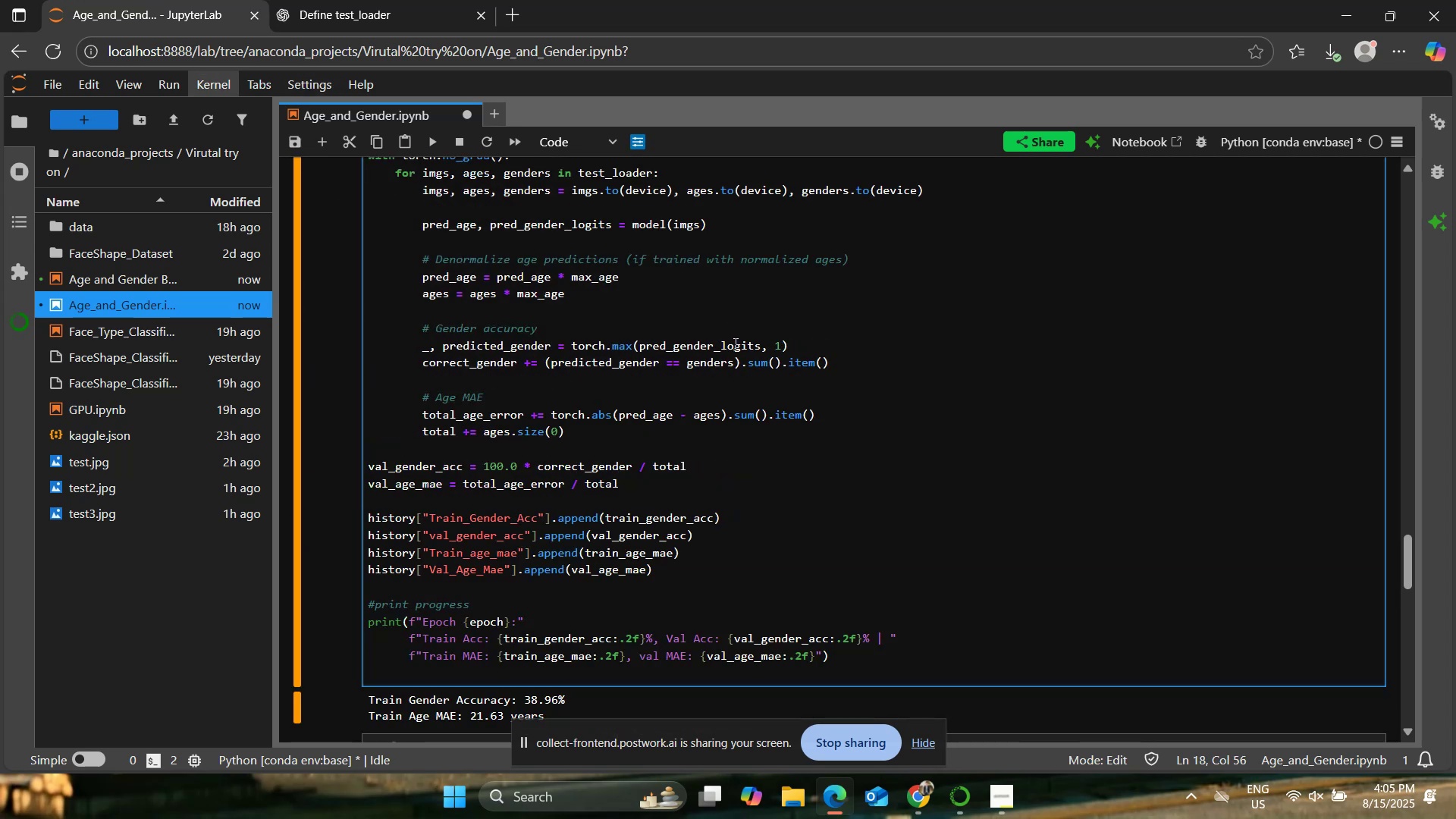 
key(Control+Z)
 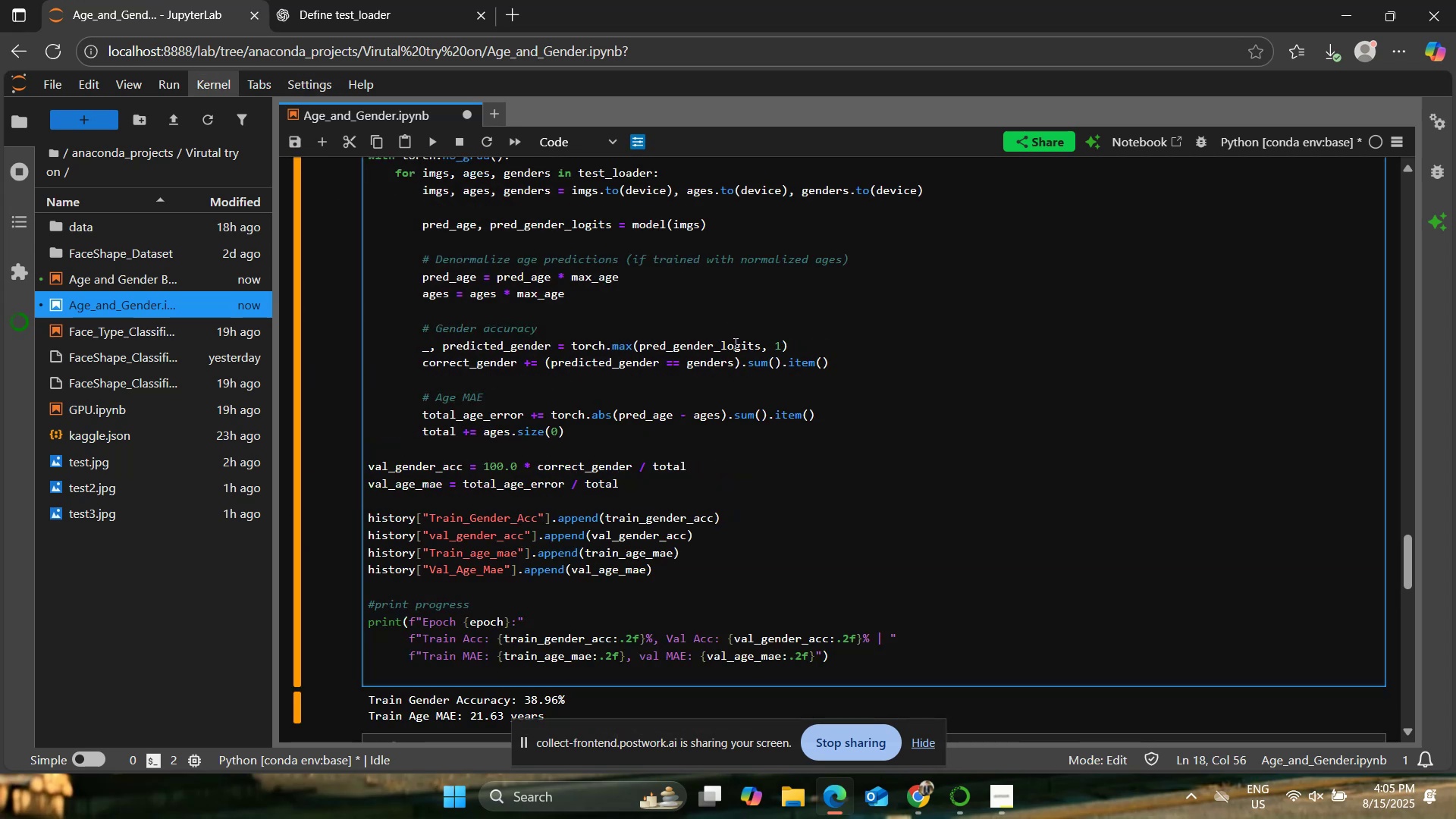 
key(Control+Z)
 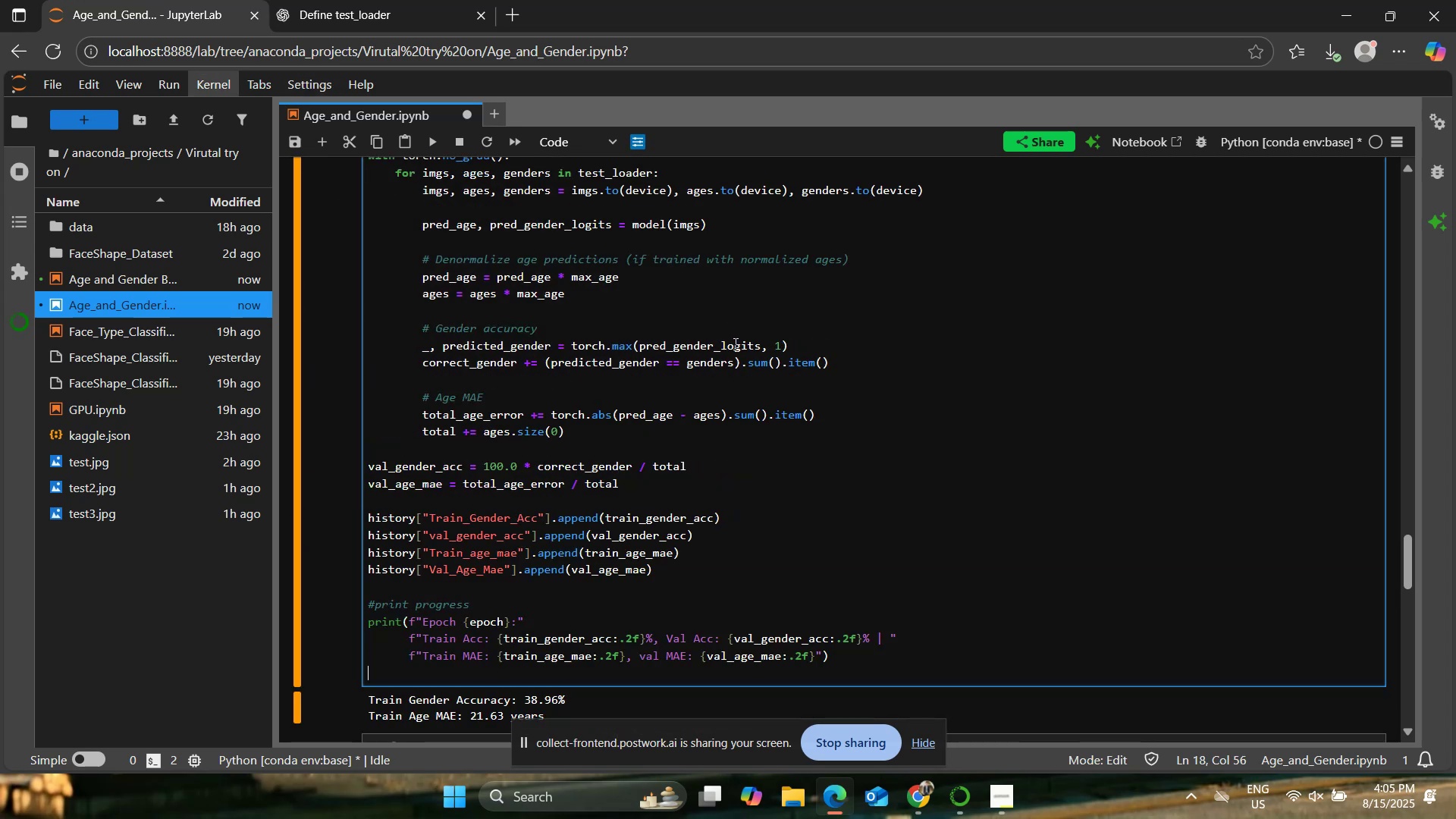 
key(Control+Z)
 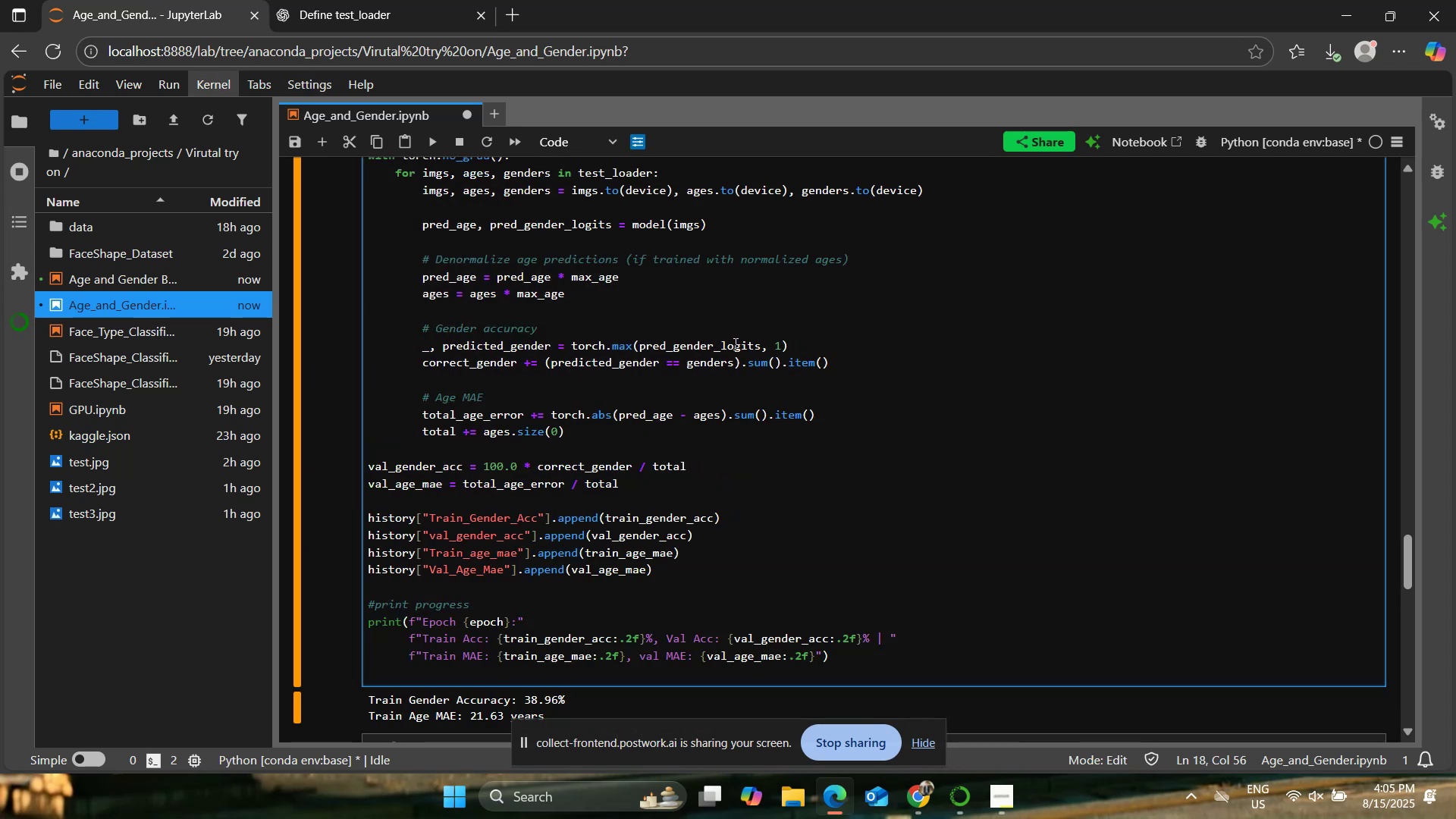 
key(Control+Z)
 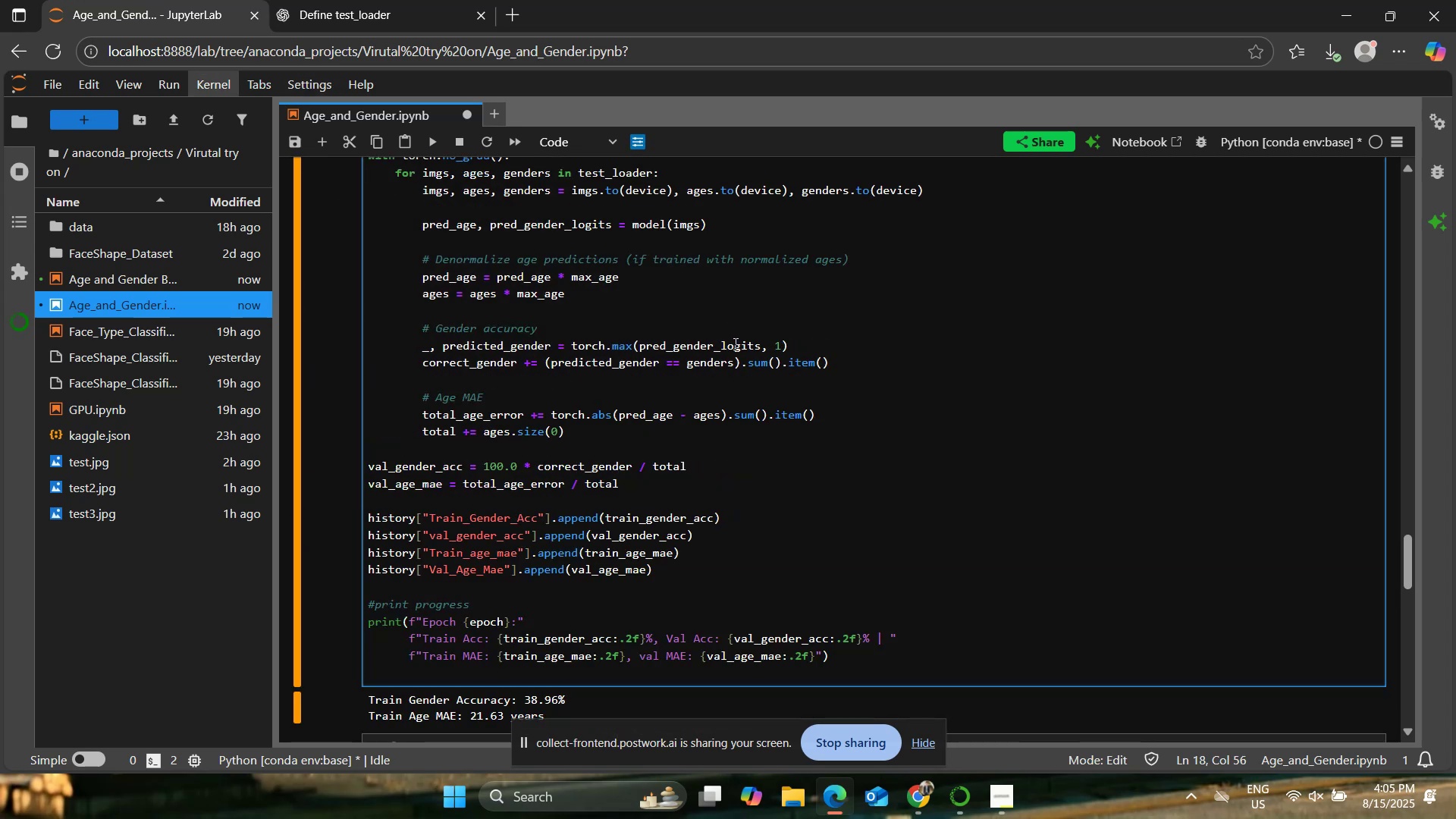 
key(Control+Z)
 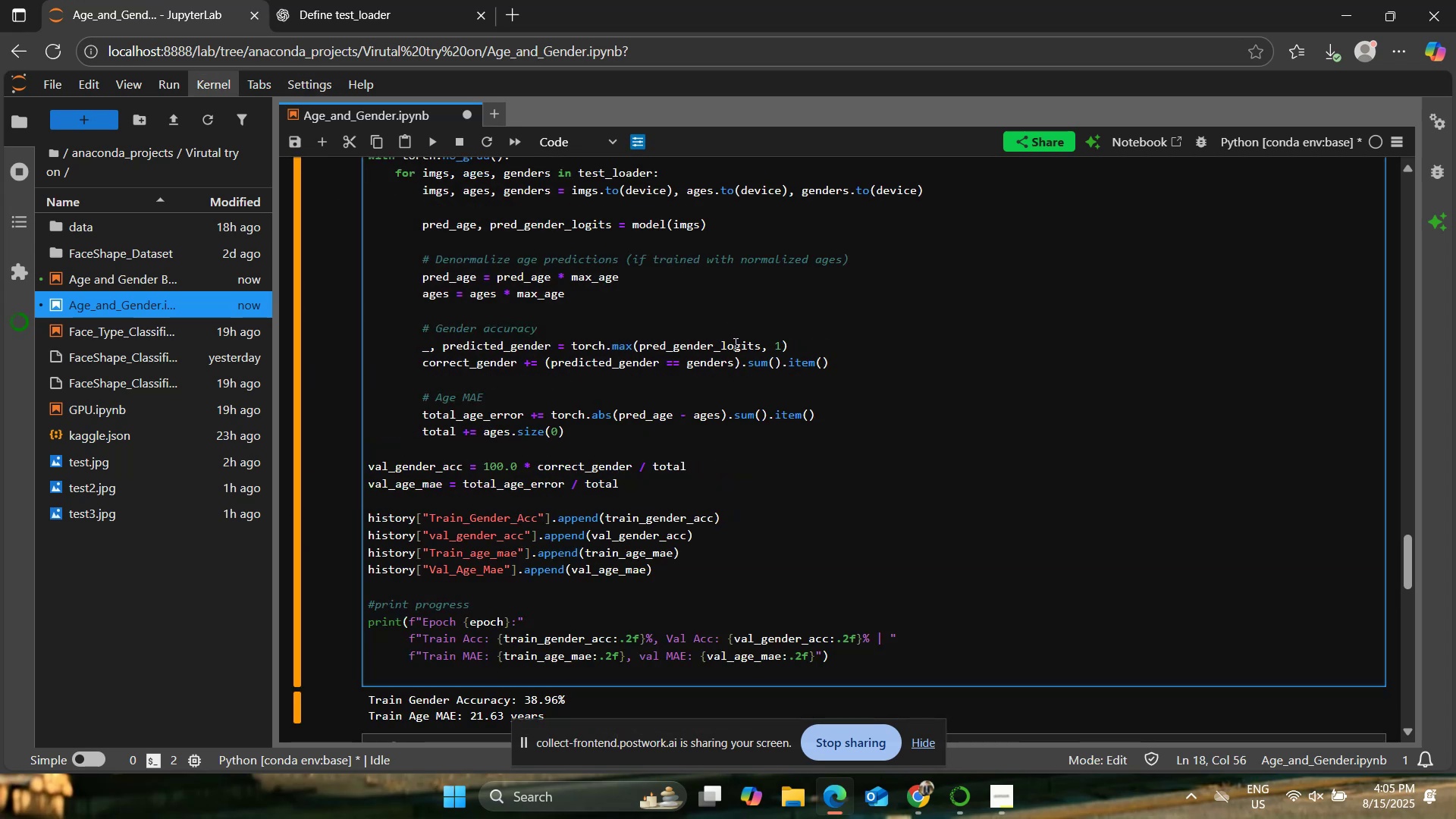 
key(Control+Z)
 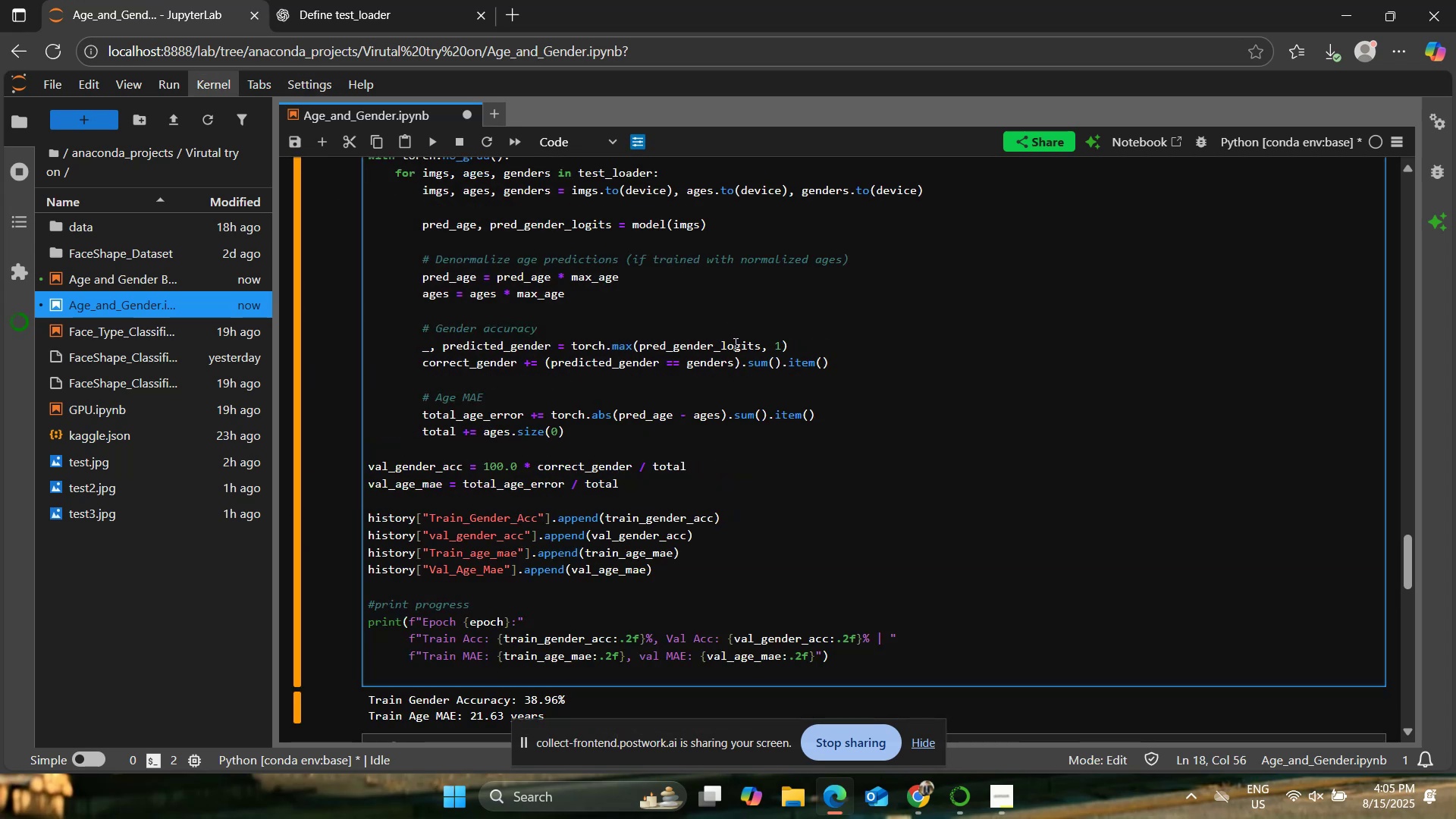 
key(Control+Z)
 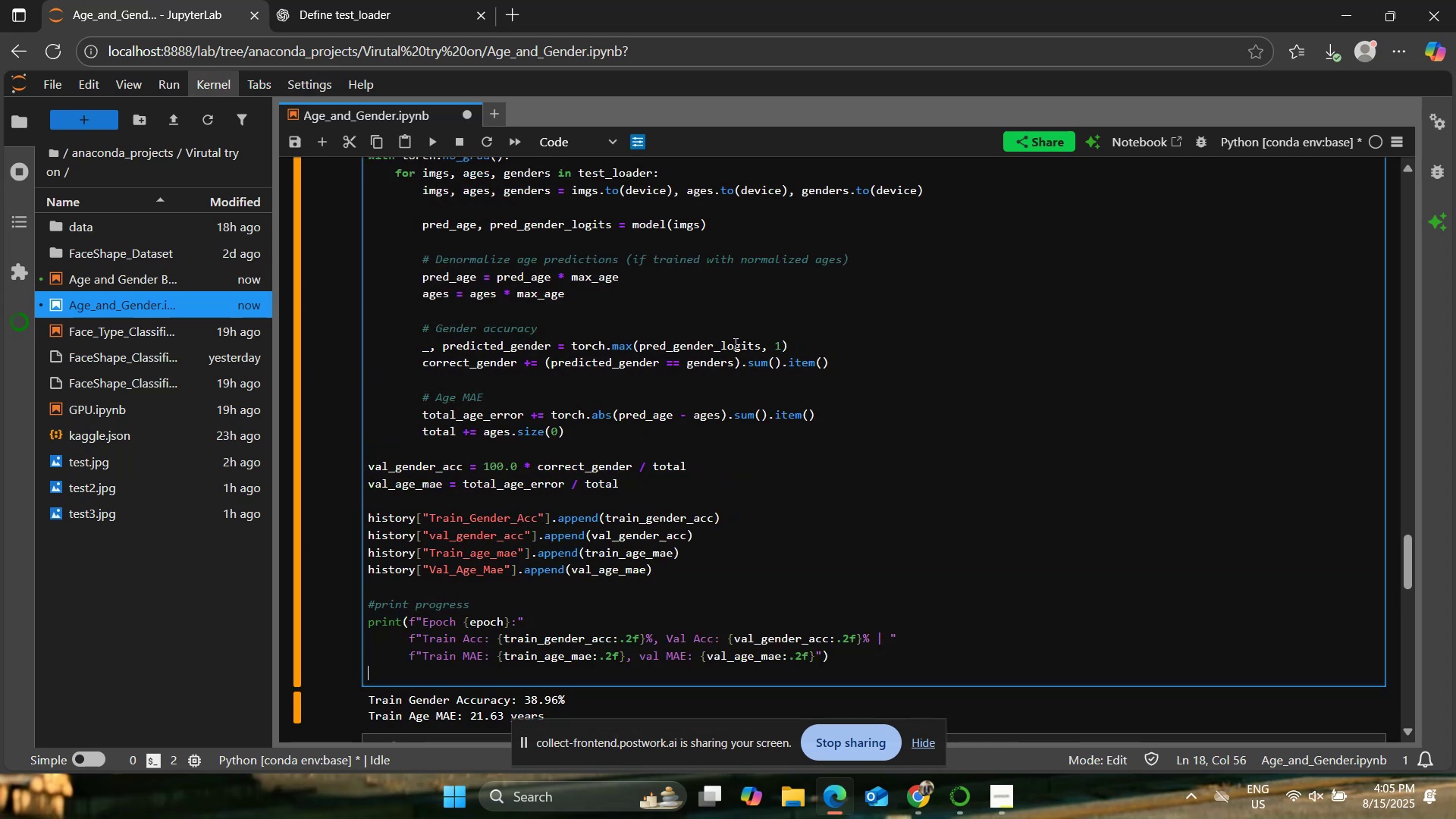 
key(Control+Z)
 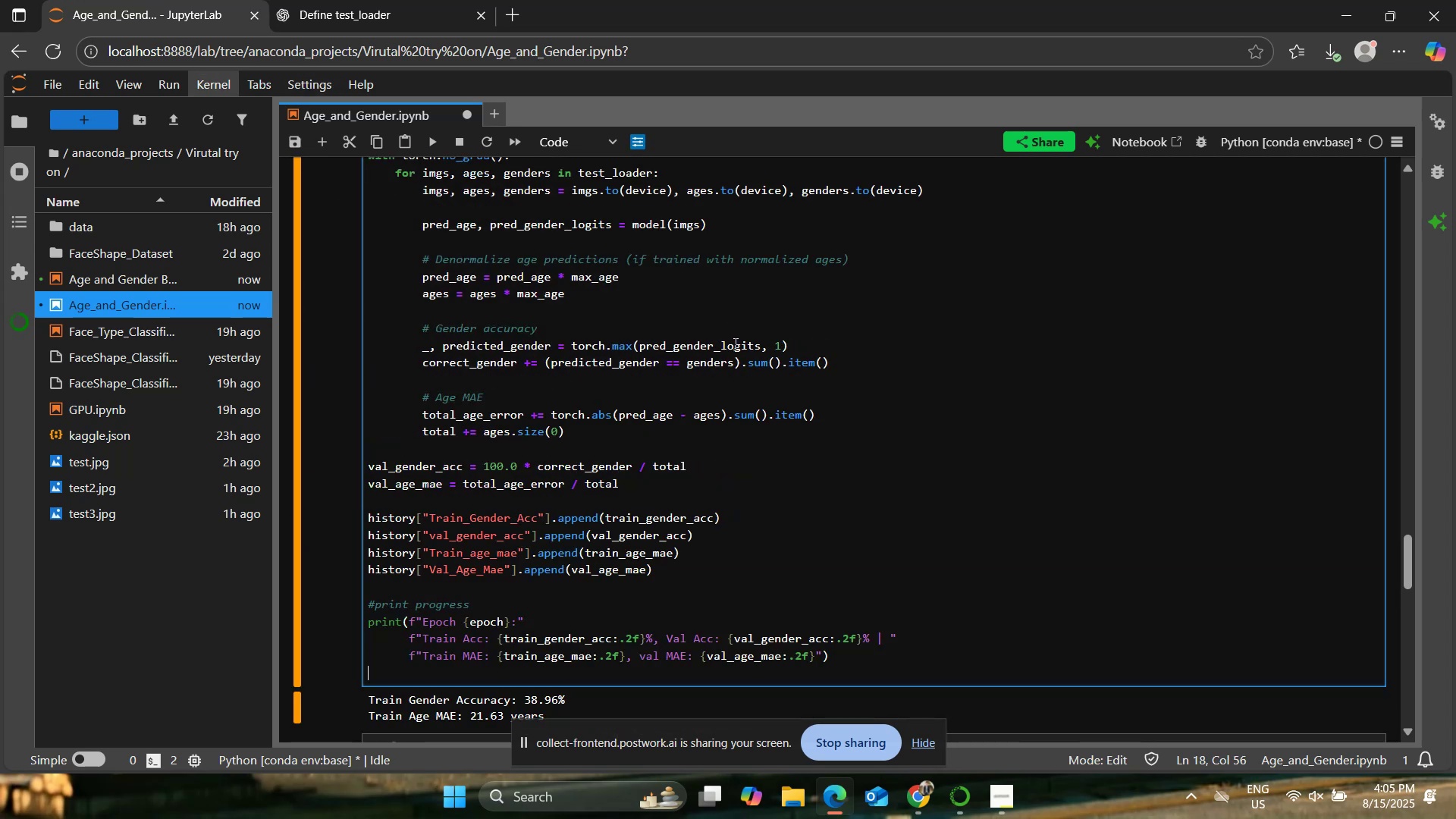 
key(Control+Z)
 